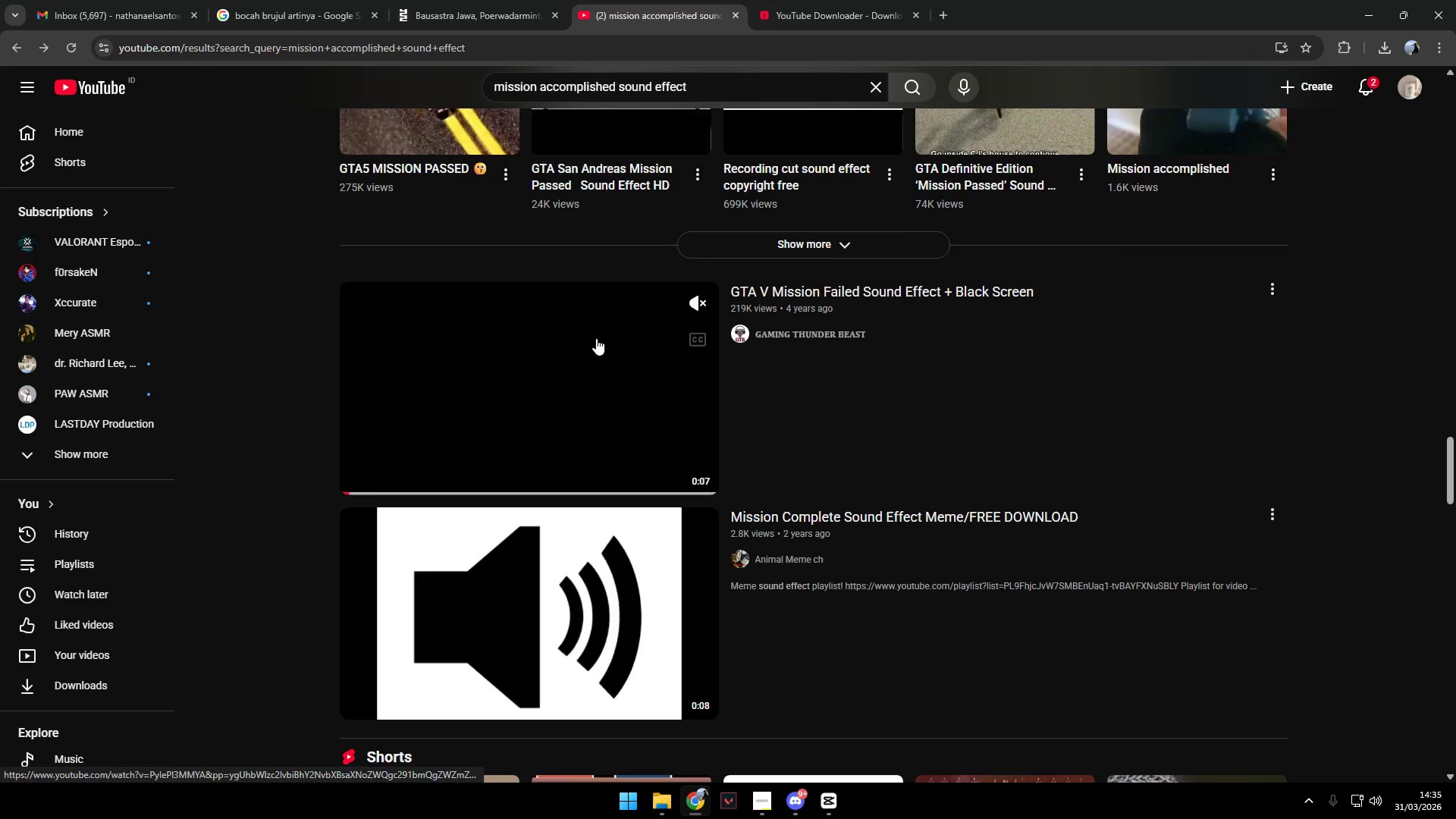 
left_click_drag(start_coordinate=[723, 96], to_coordinate=[334, 60])
 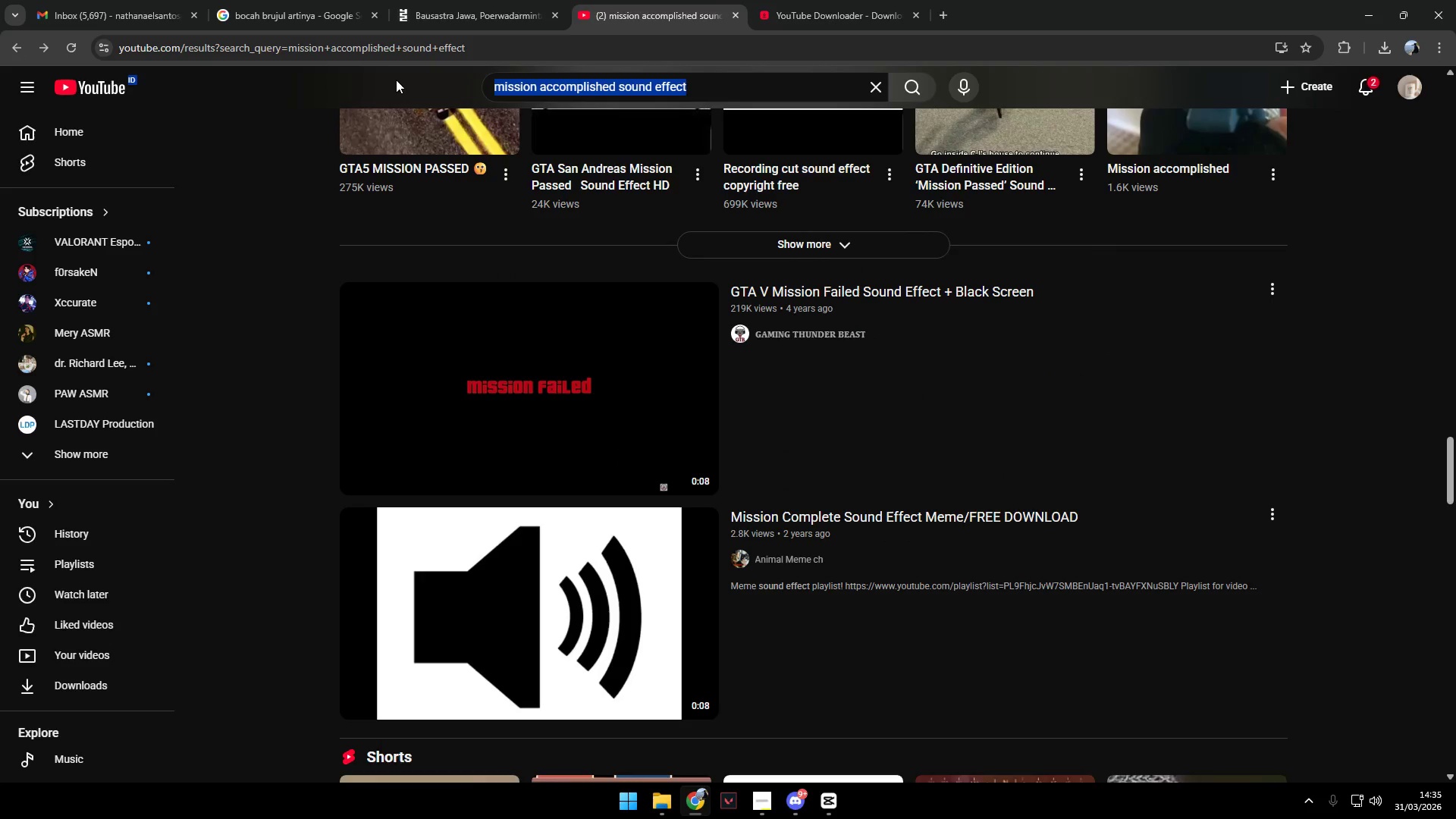 
type(victory)
 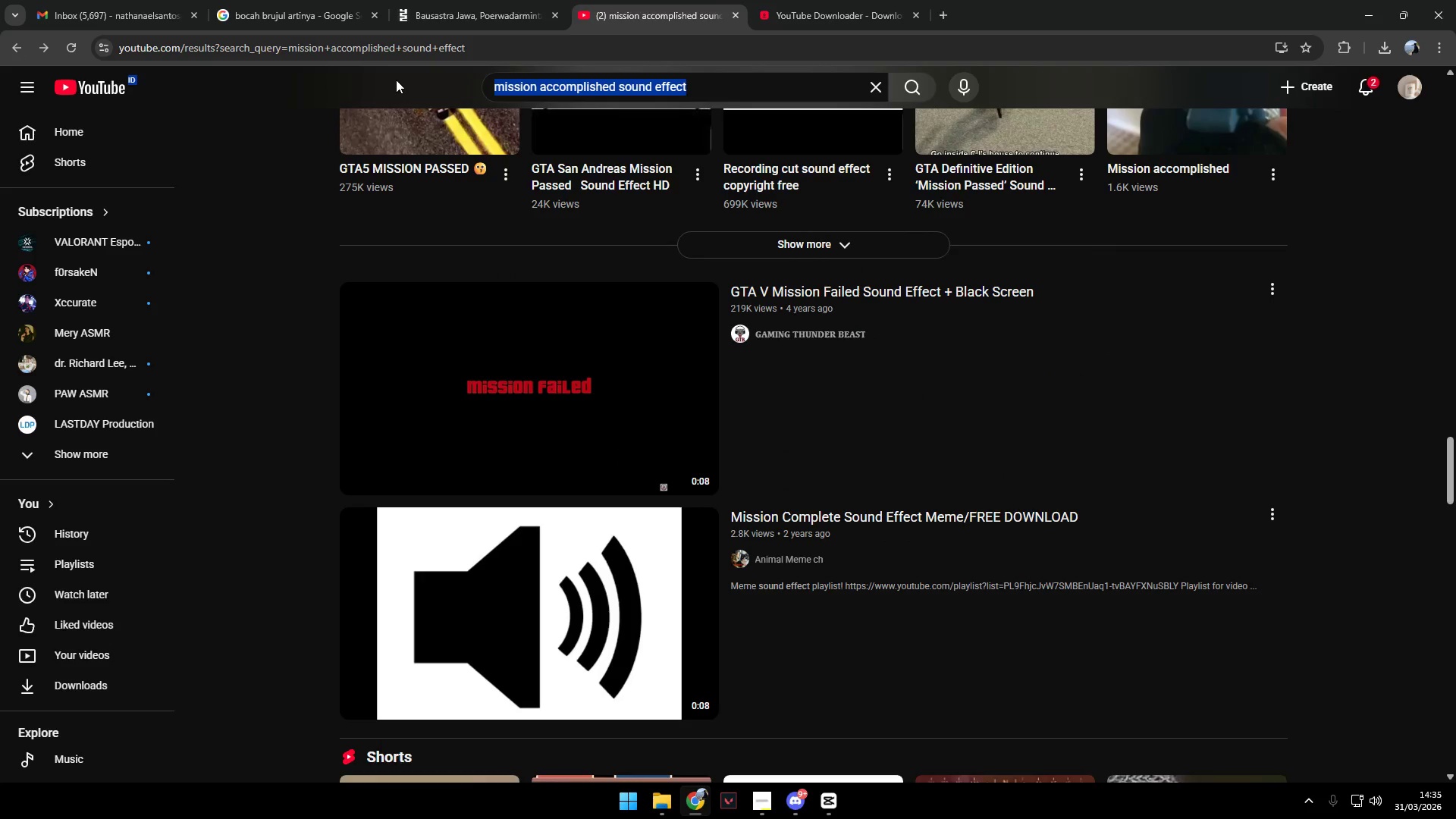 
key(Enter)
 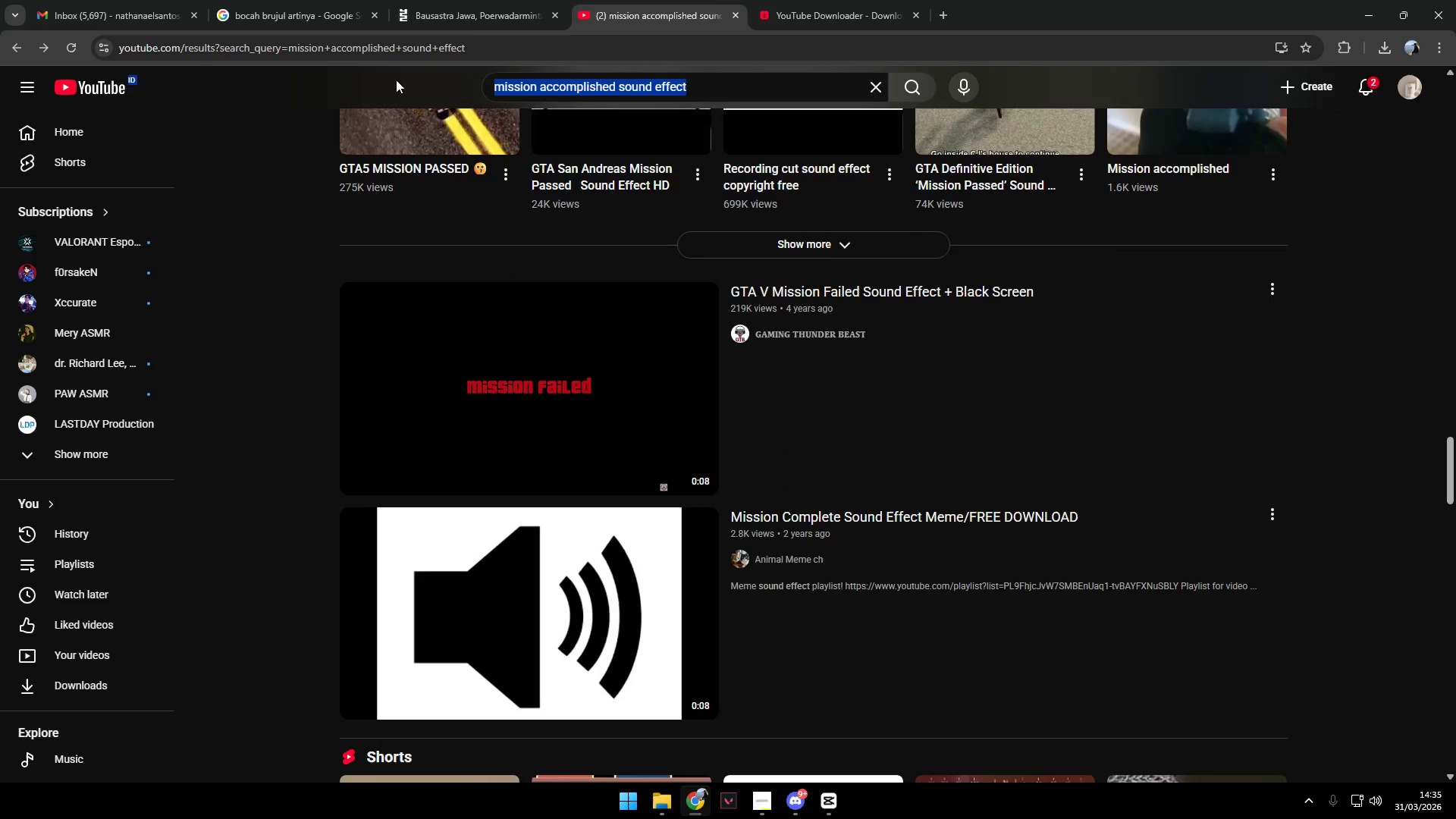 
key(Backspace)
 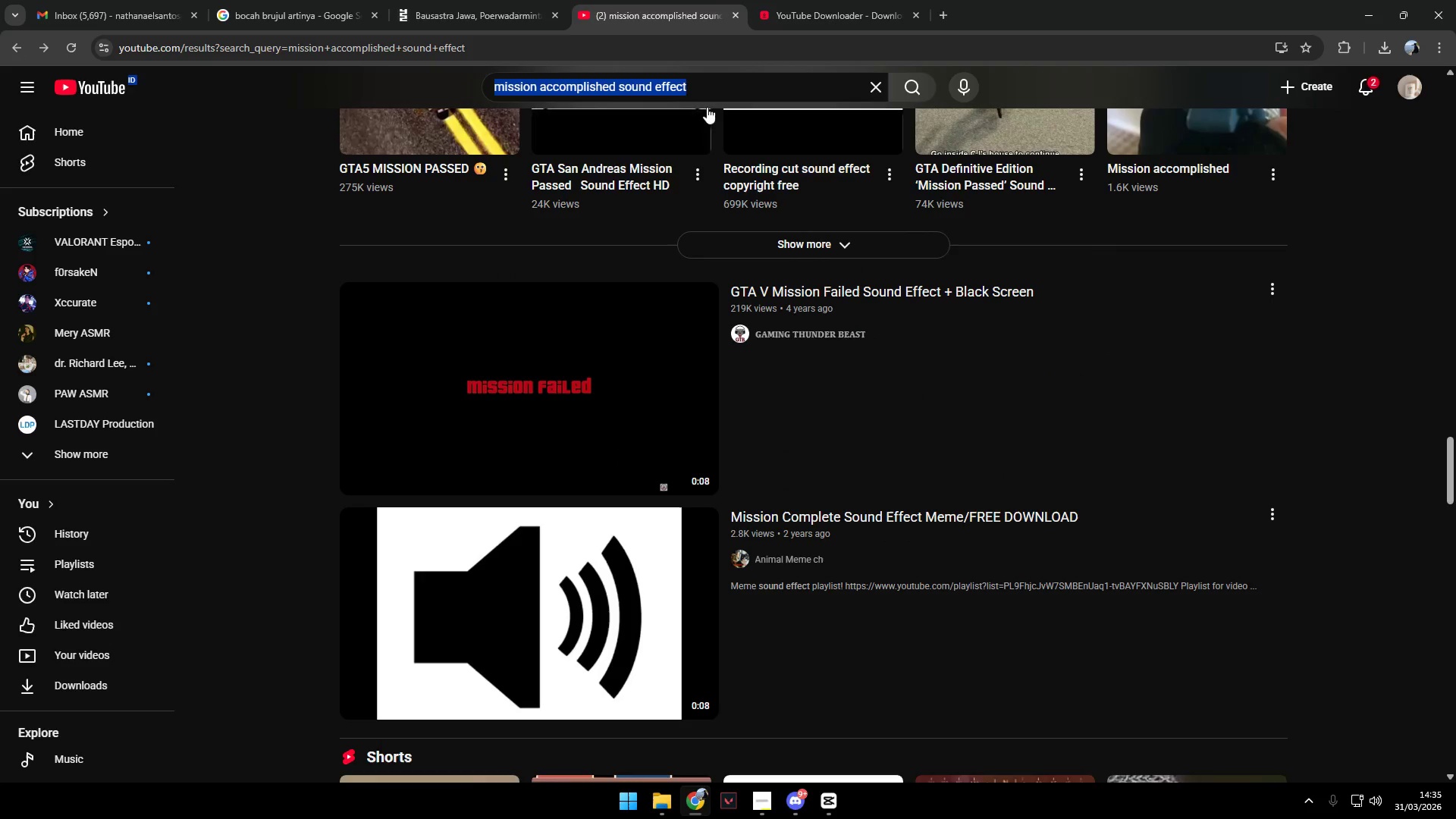 
left_click_drag(start_coordinate=[702, 95], to_coordinate=[708, 89])
 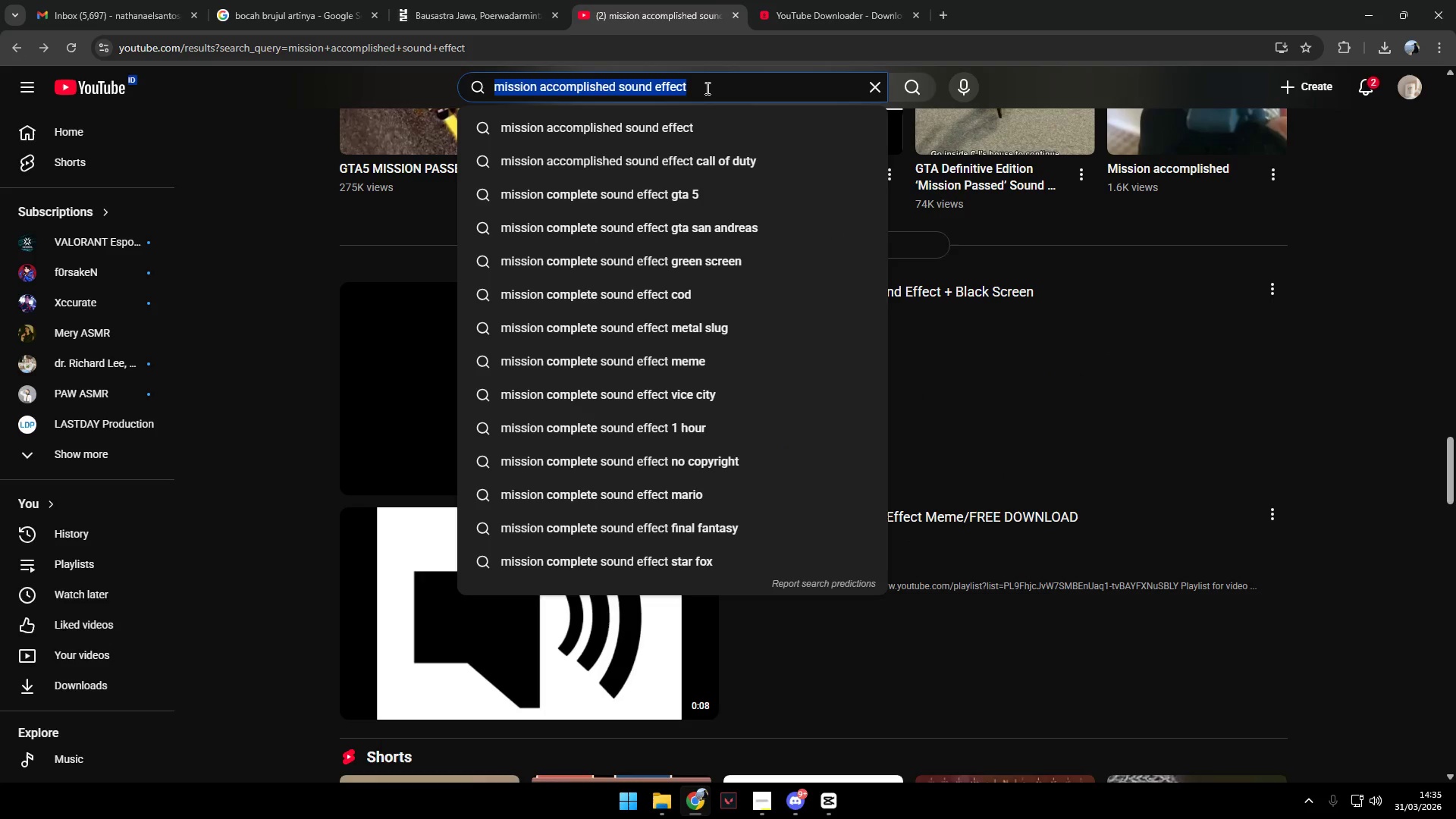 
type(vic)
 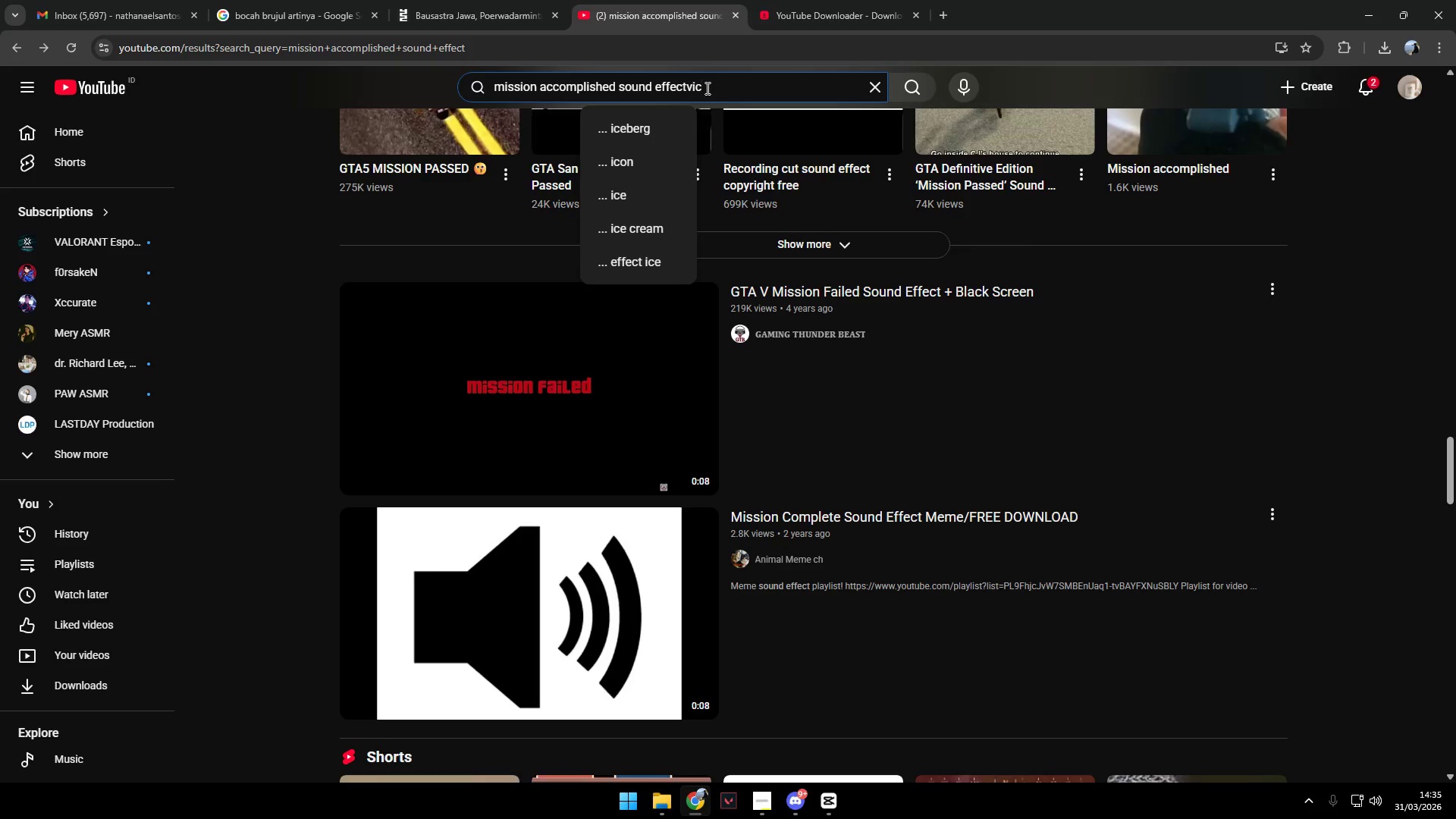 
key(Control+ControlLeft)
 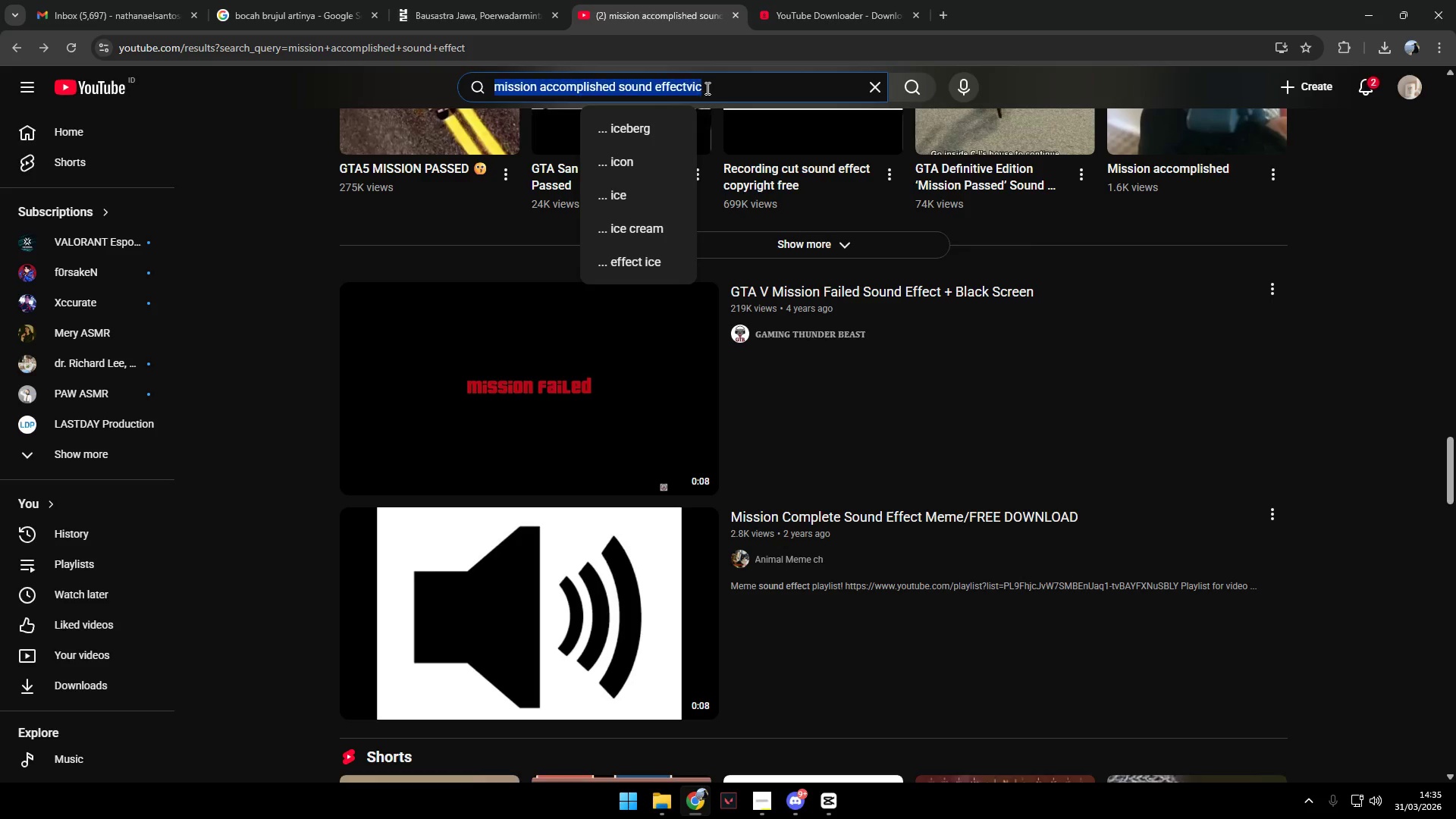 
key(Control+A)
 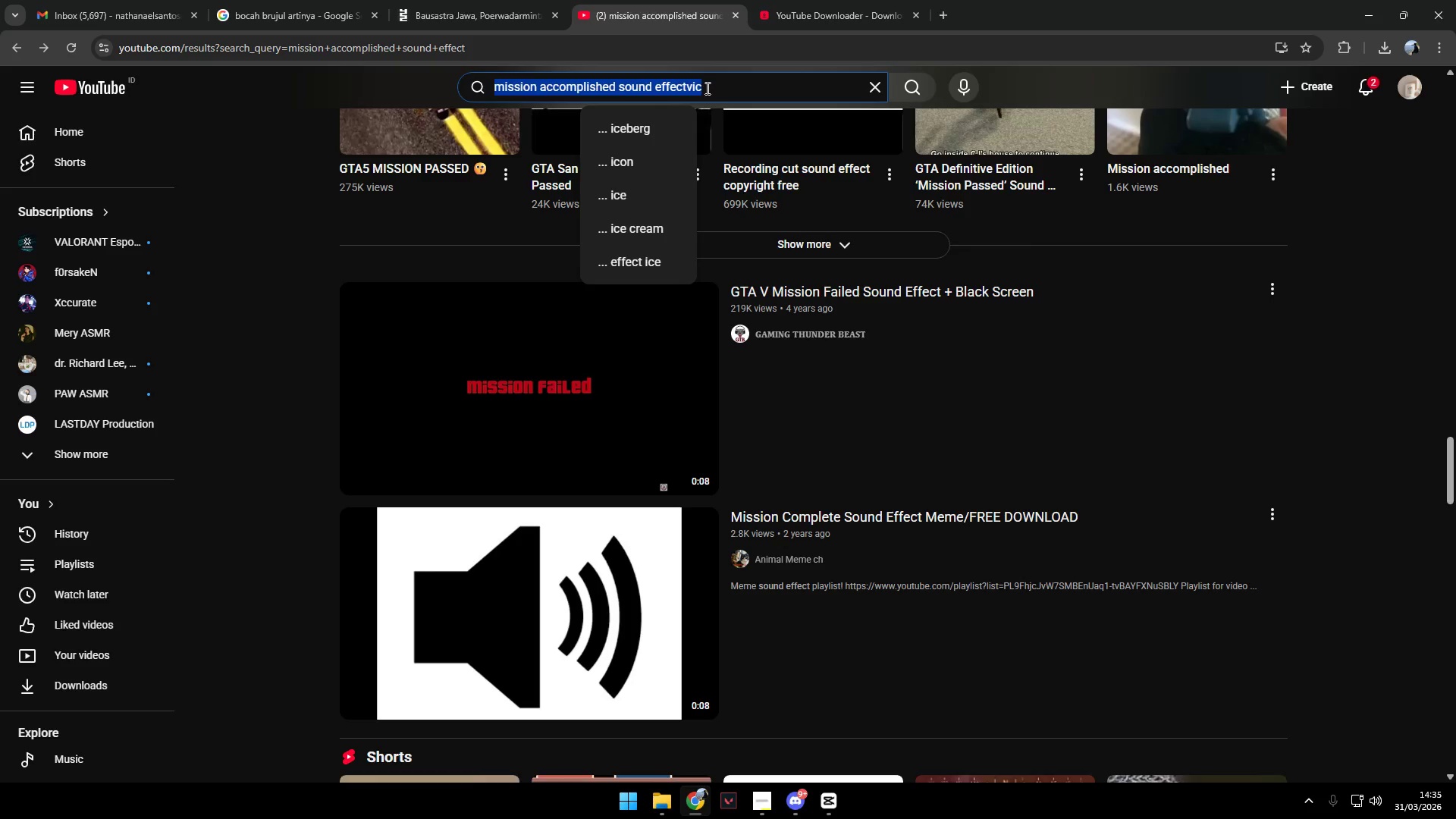 
key(Backspace)
type(victory)
 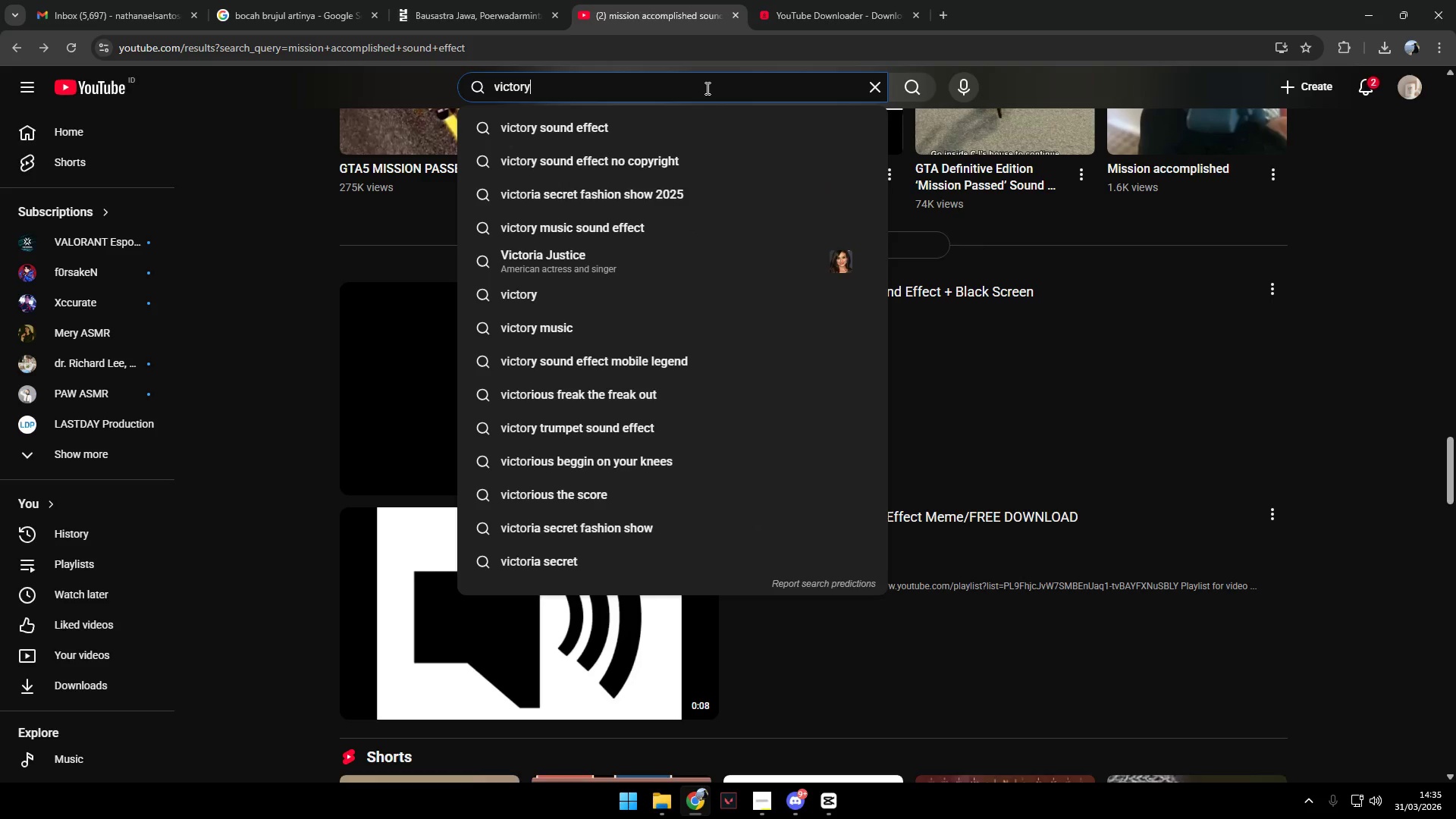 
key(Enter)
 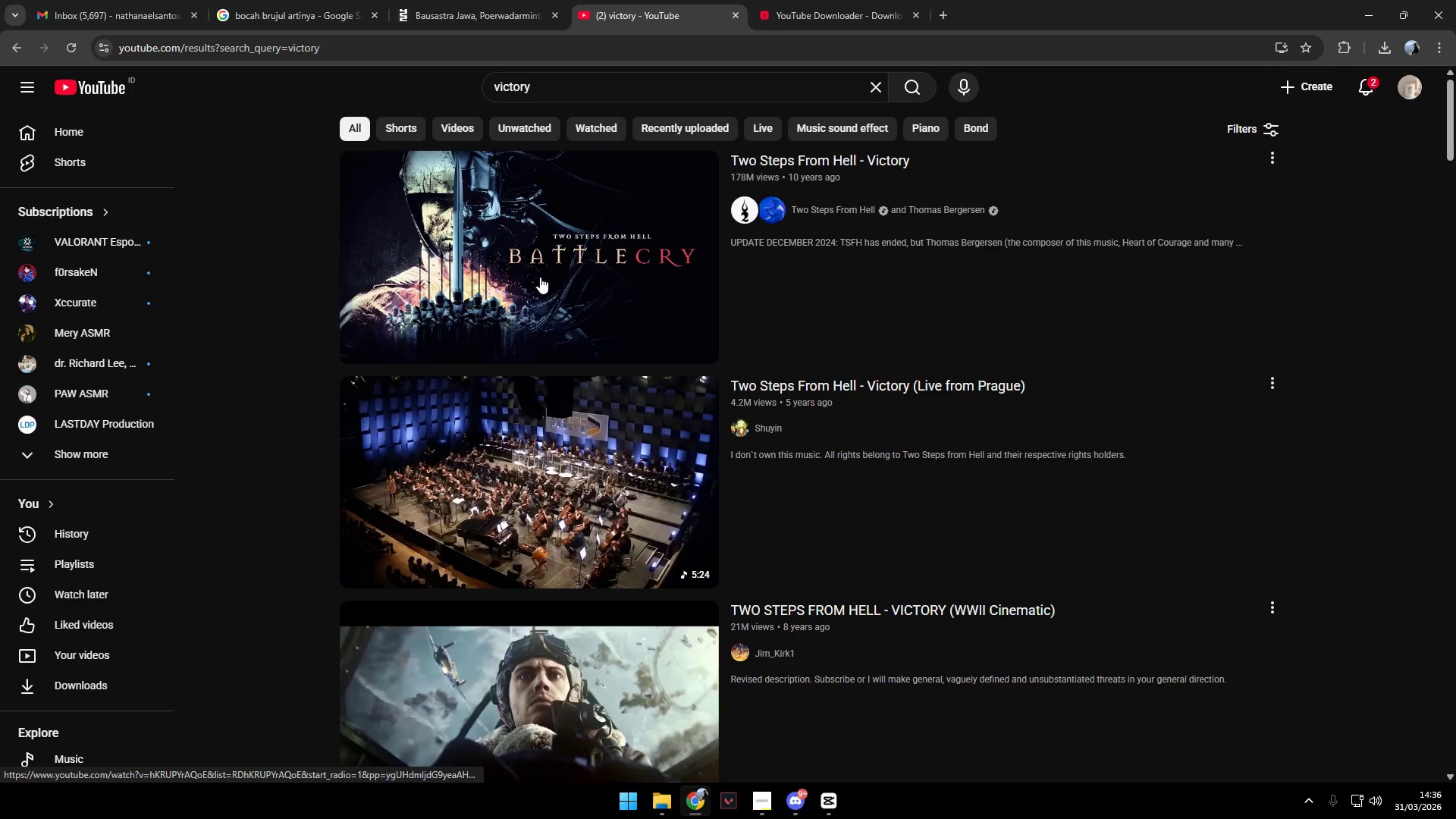 
scroll: coordinate [670, 557], scroll_direction: down, amount: 8.0
 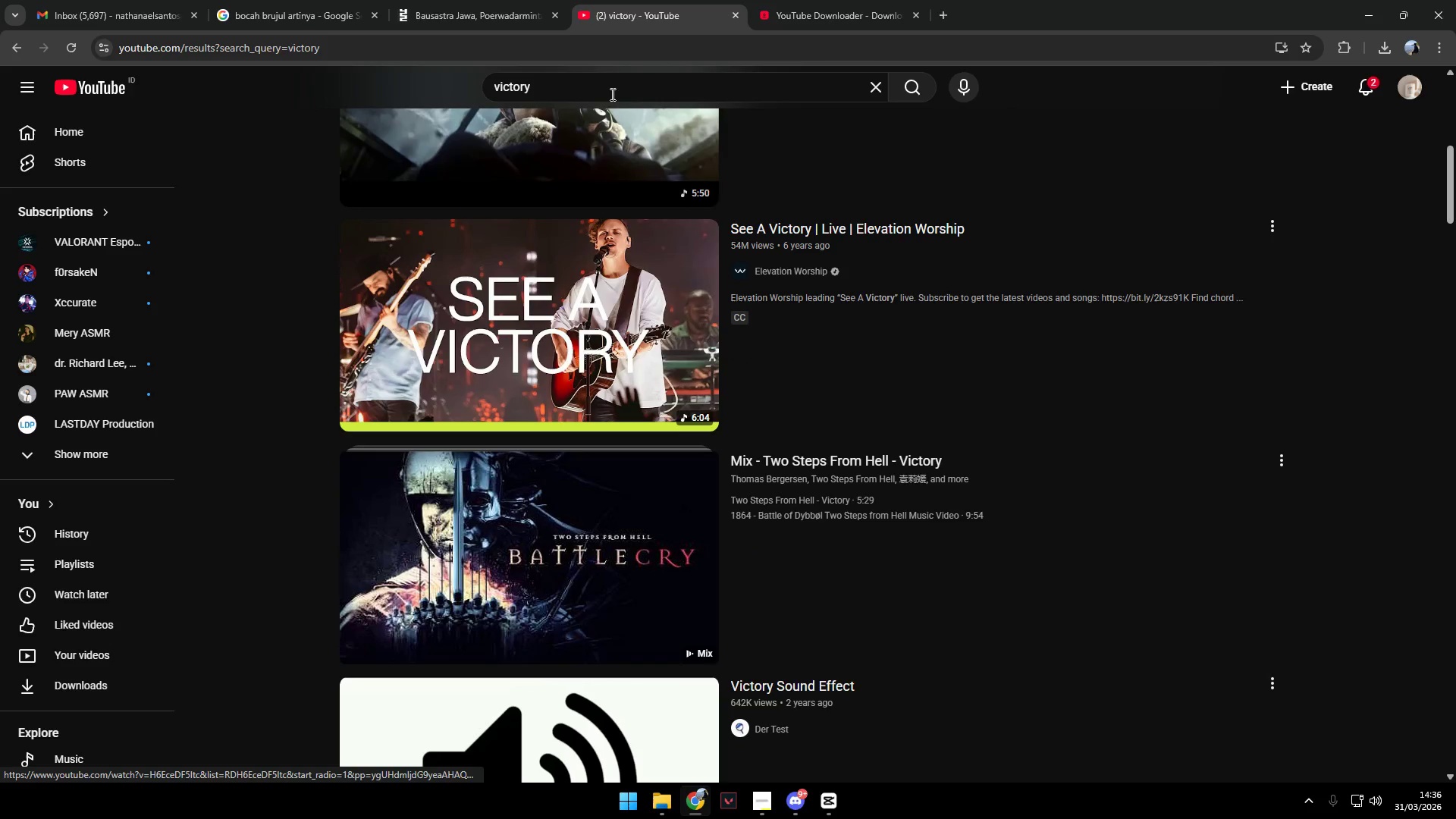 
left_click([610, 80])
 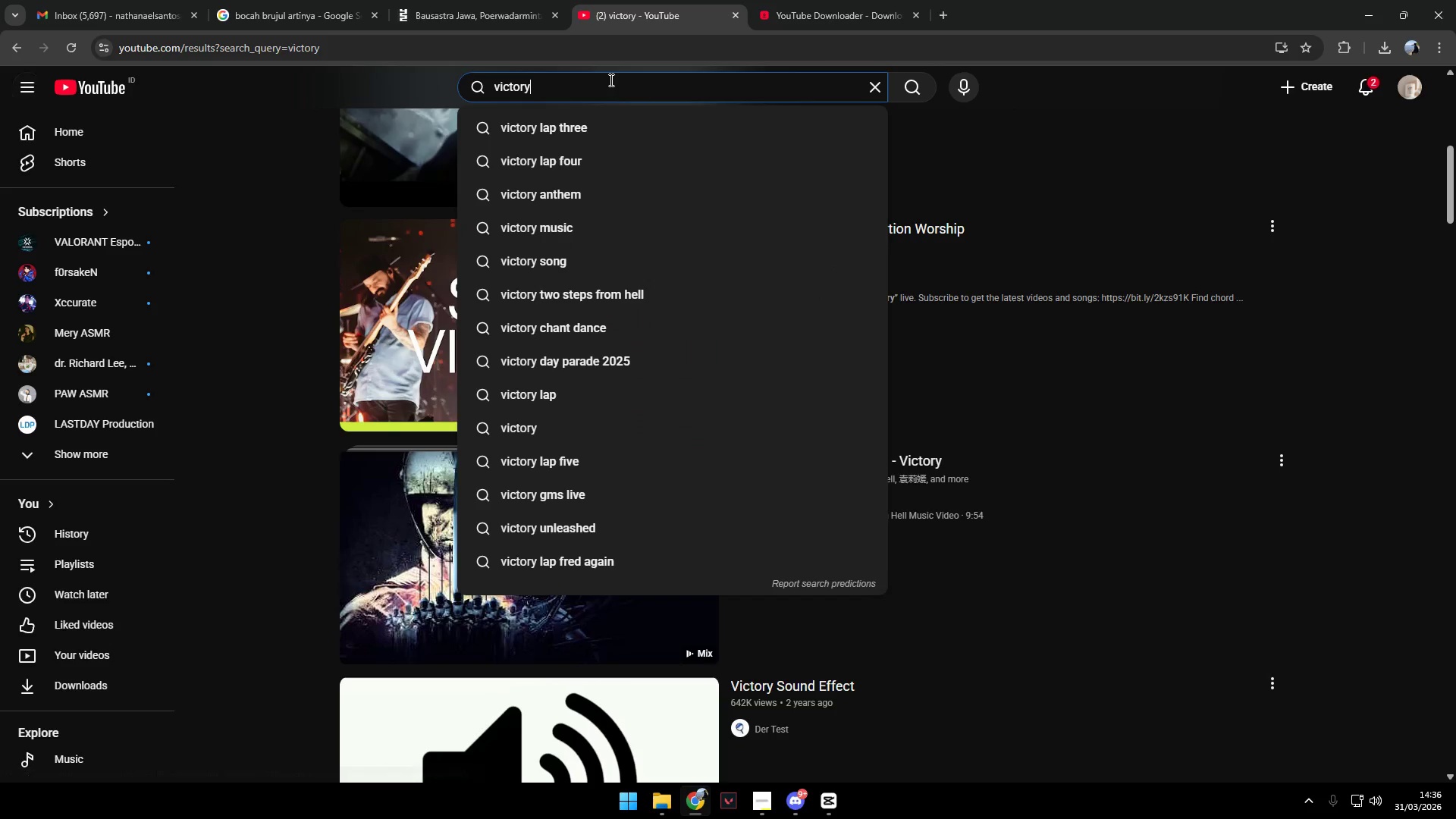 
type( mee)
 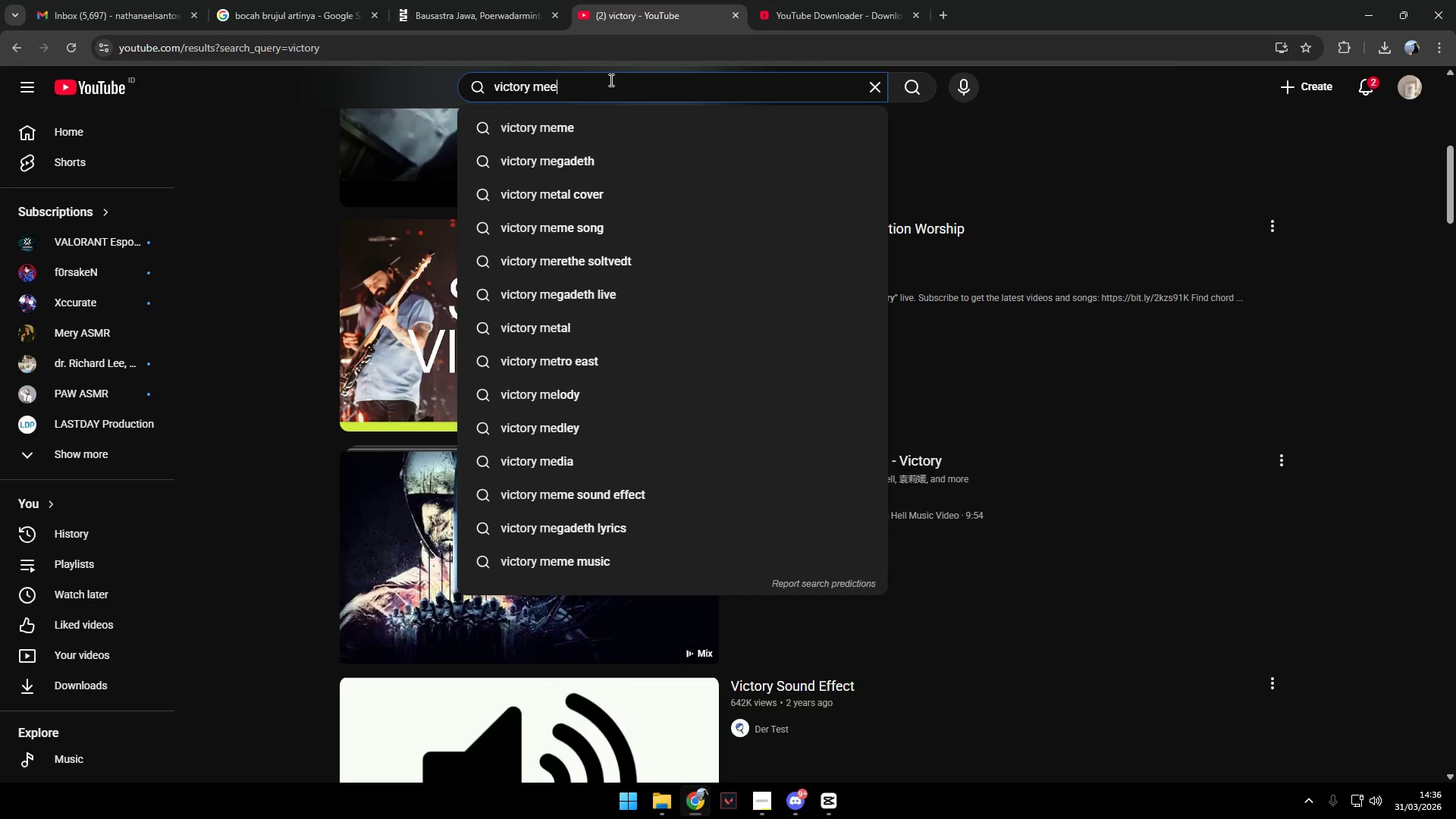 
key(Enter)
 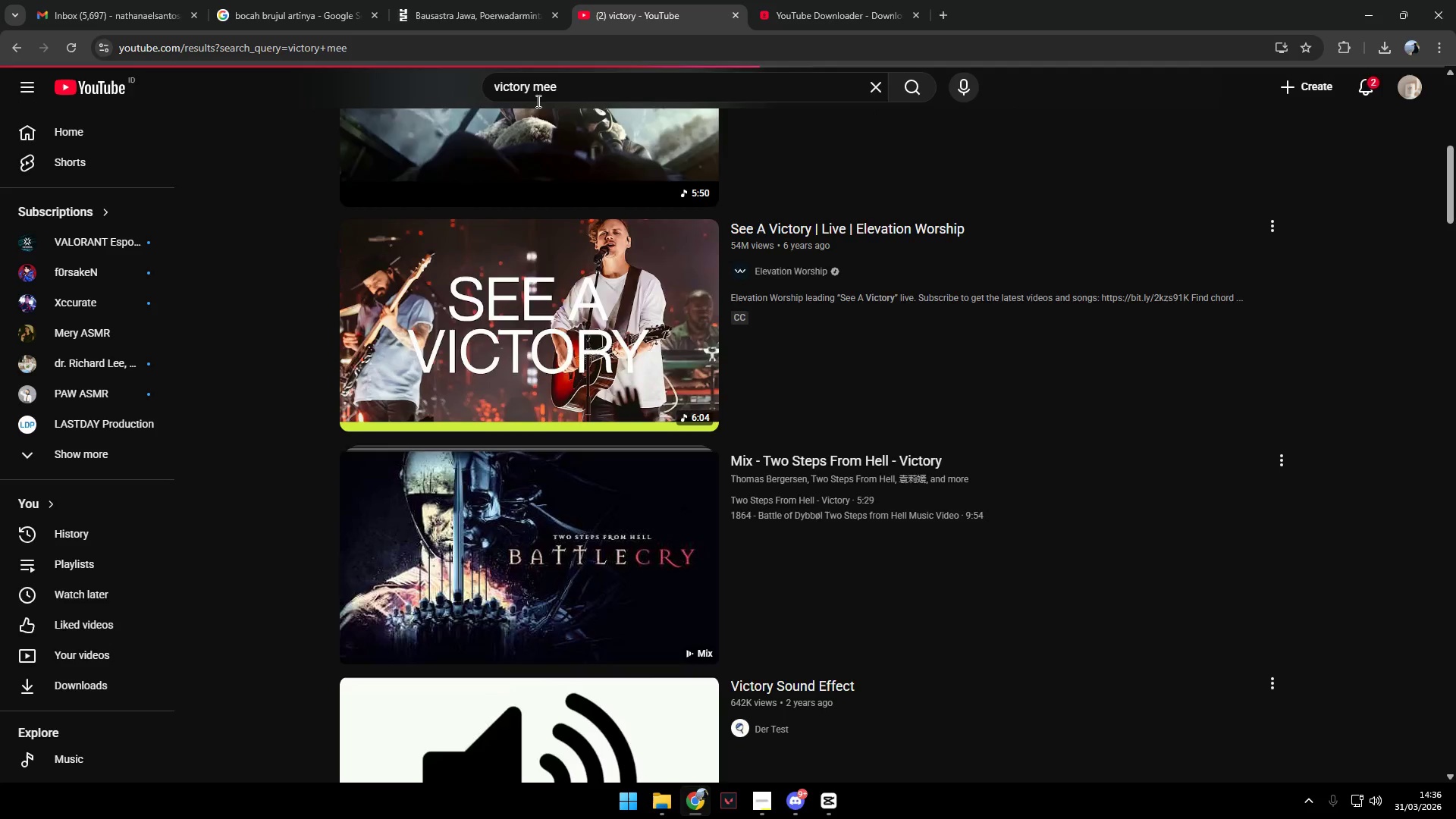 
left_click([548, 88])
 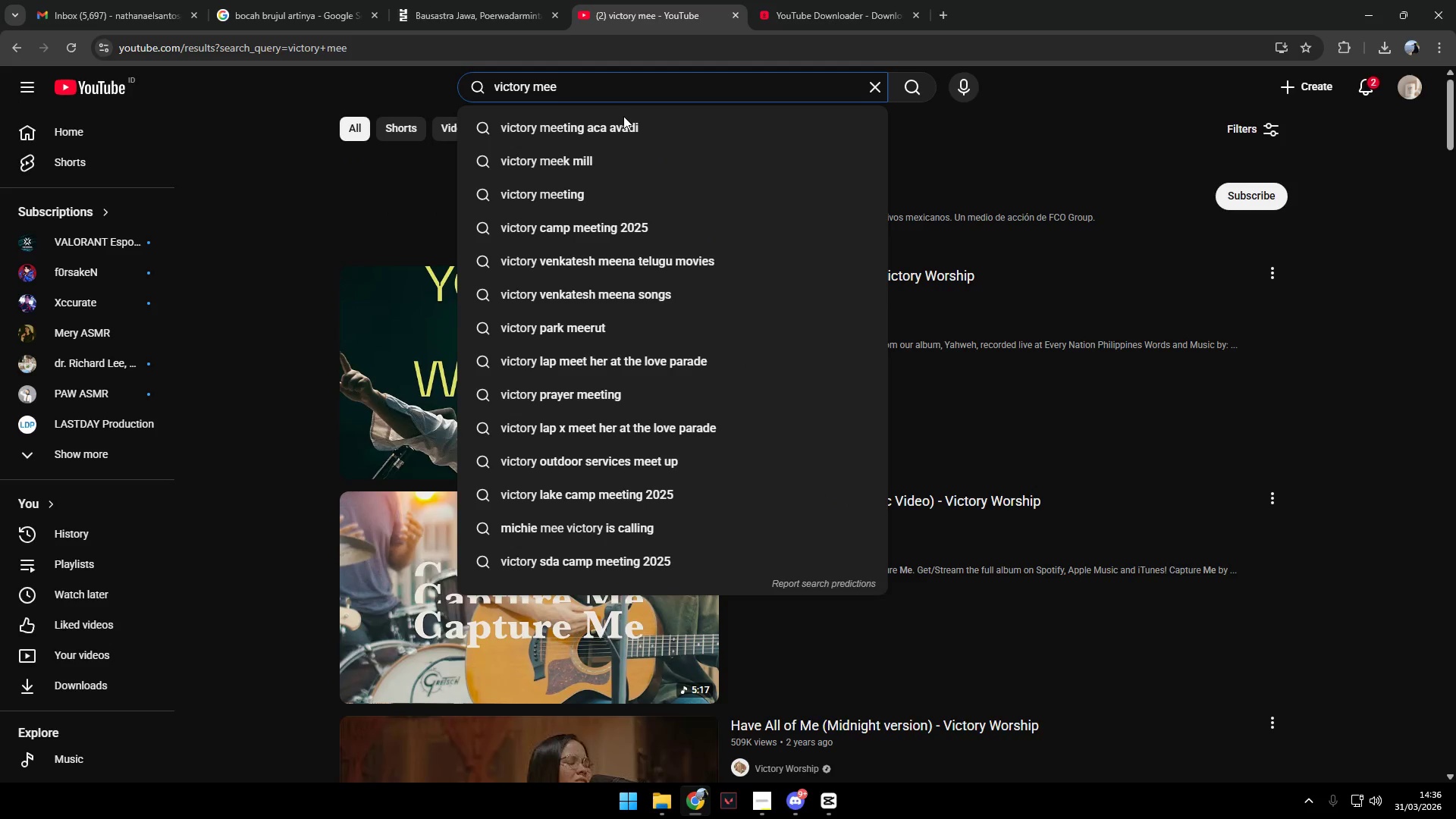 
key(M)
 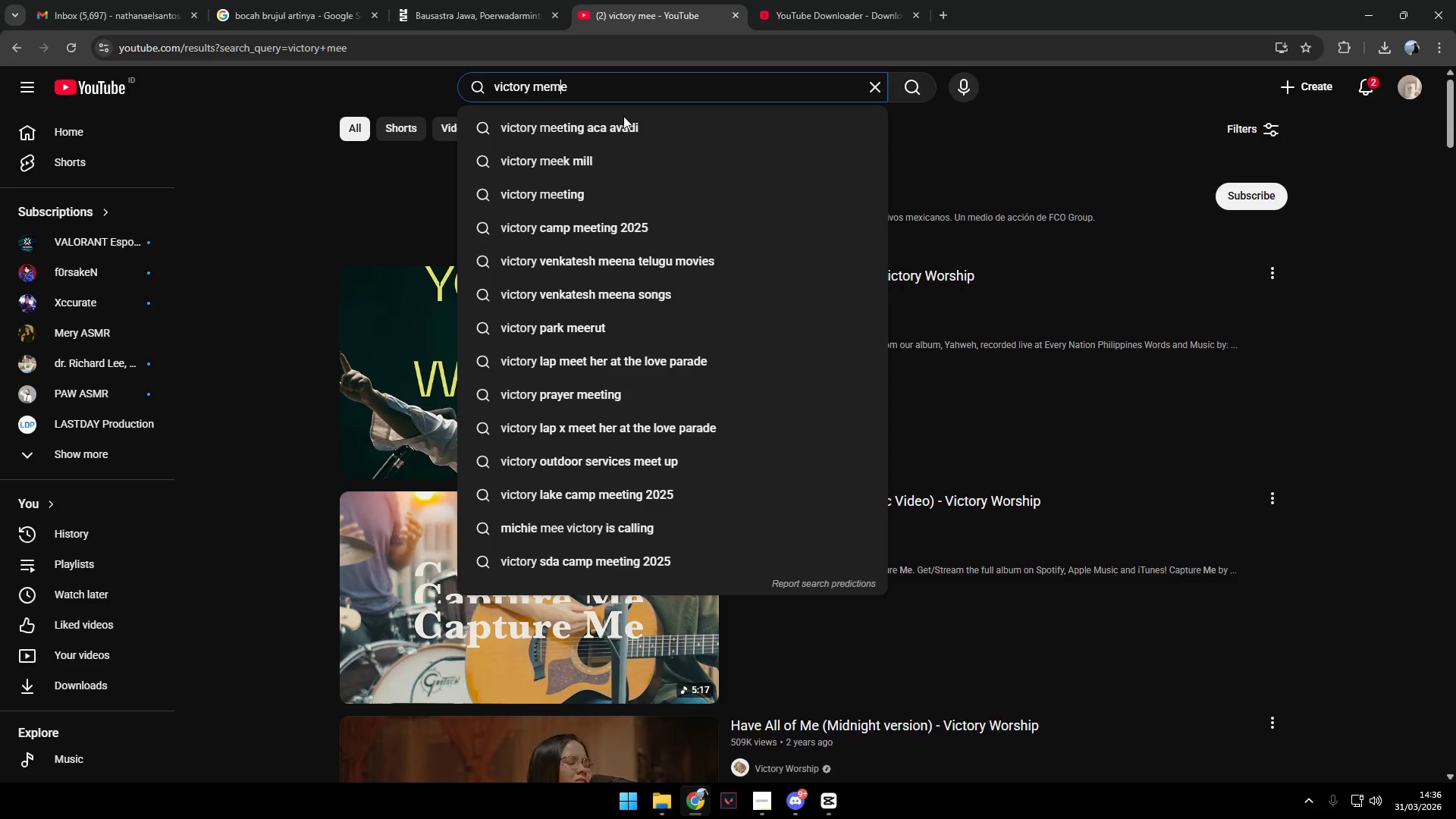 
key(Enter)
 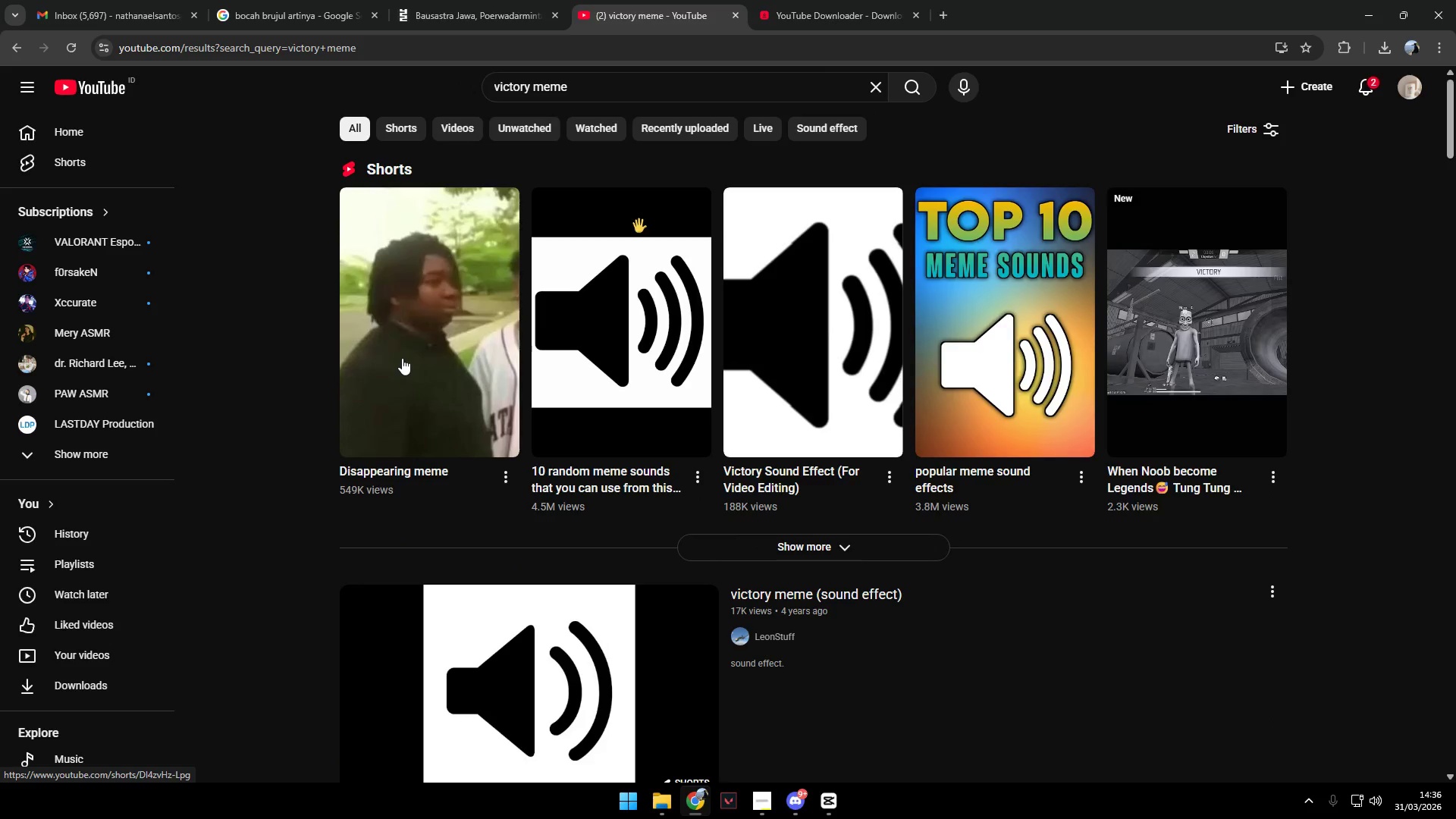 
scroll: coordinate [617, 466], scroll_direction: down, amount: 7.0
 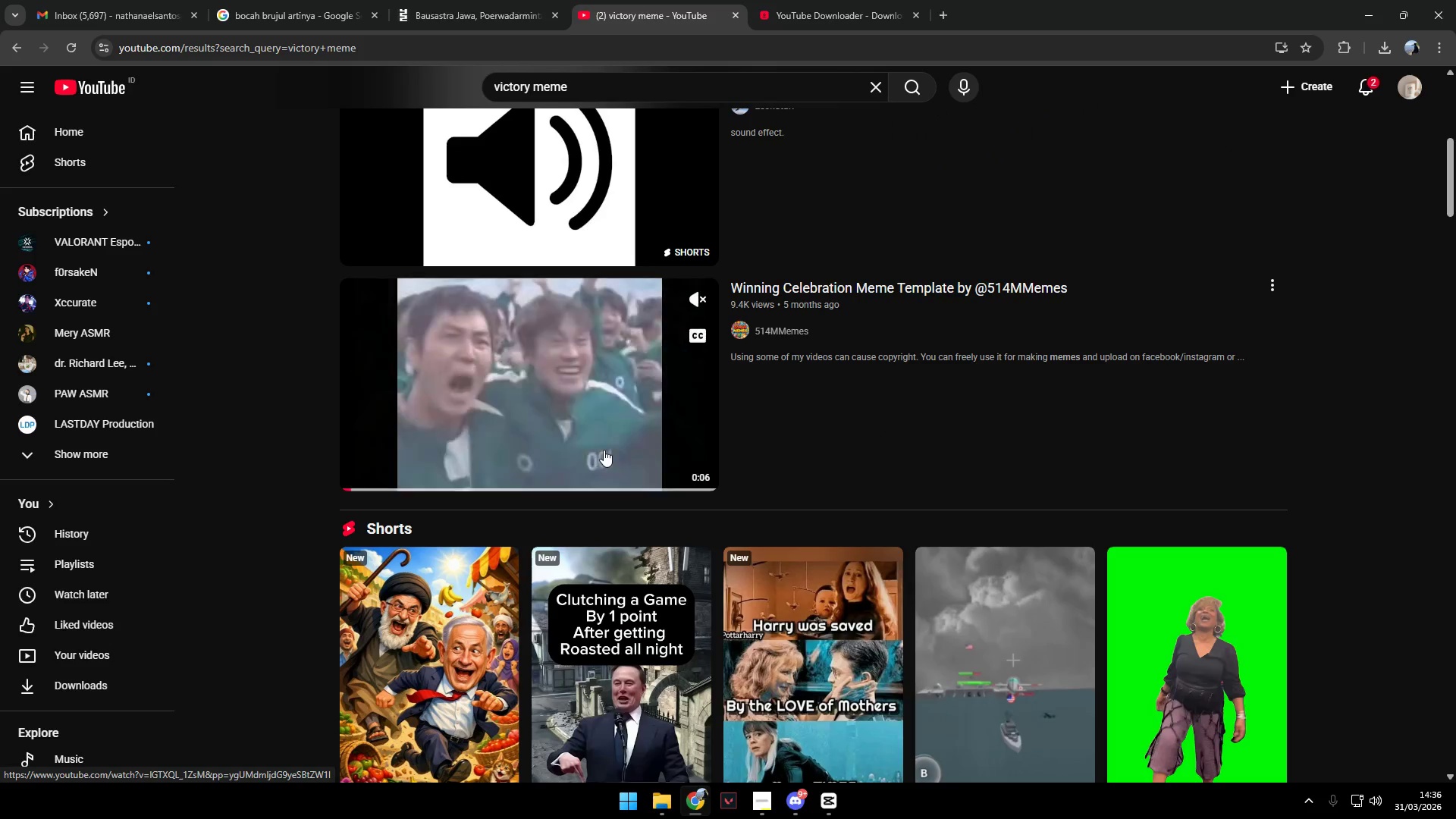 
left_click([593, 441])
 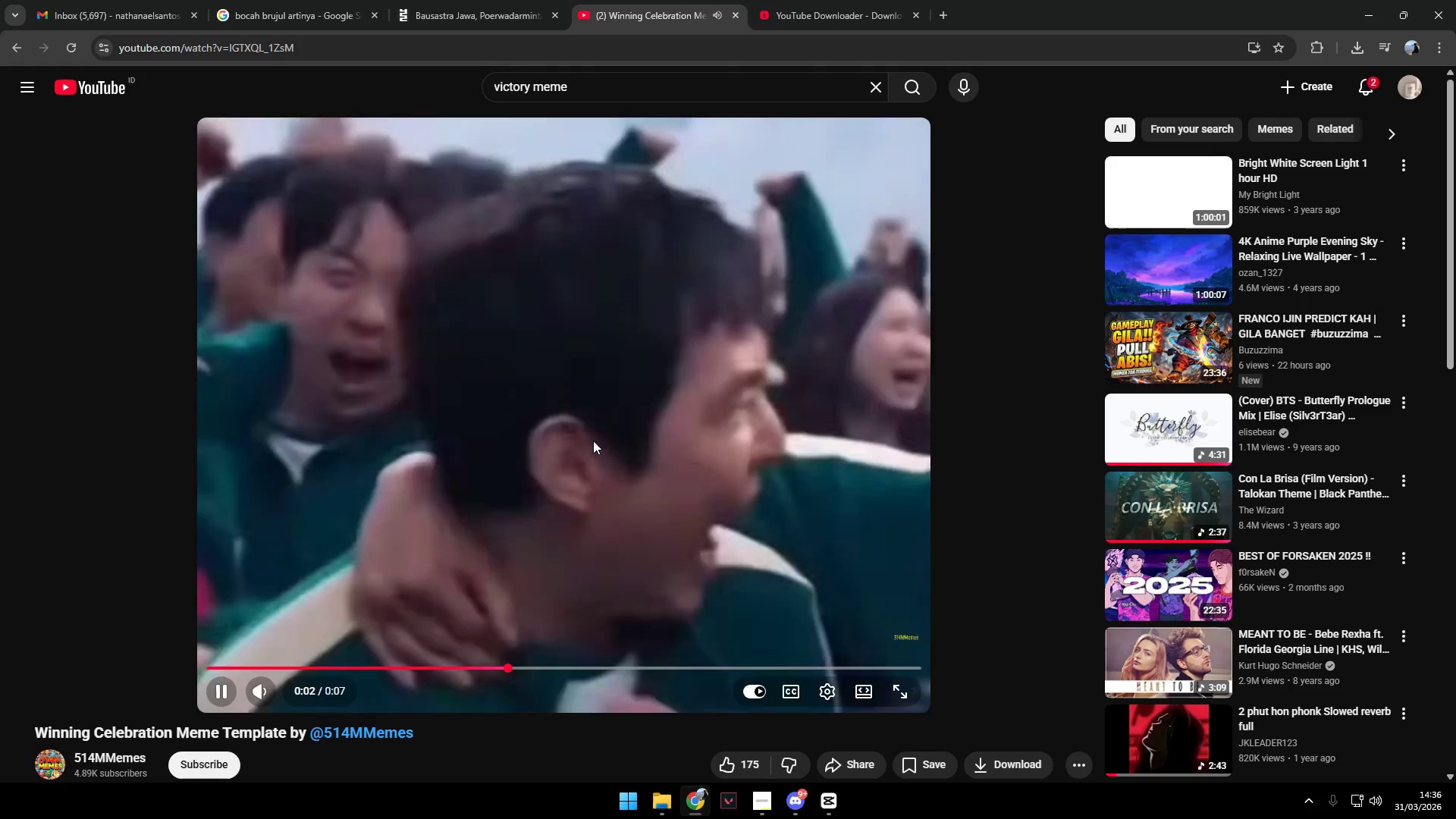 
wait(9.52)
 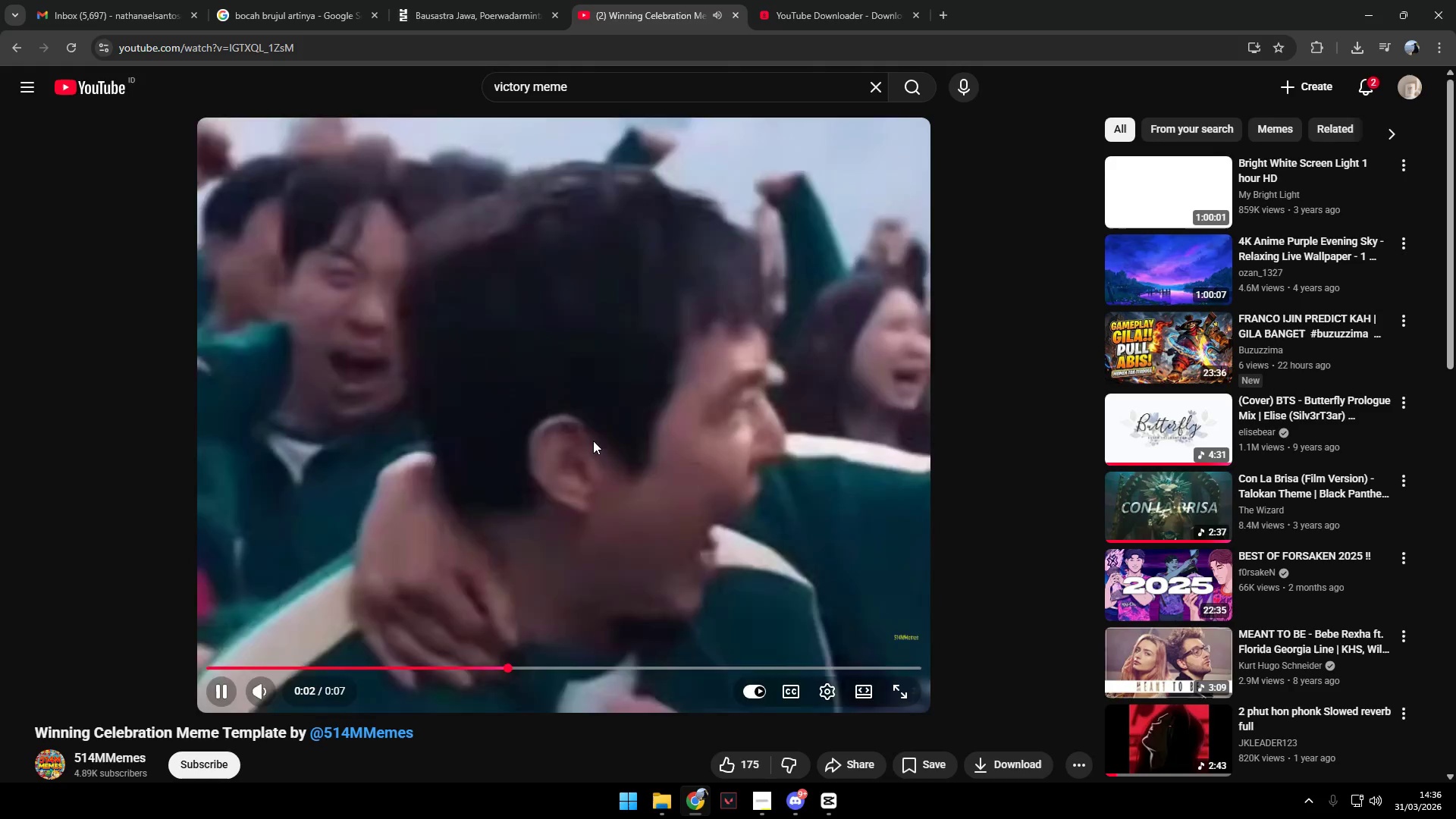 
left_click([512, 516])
 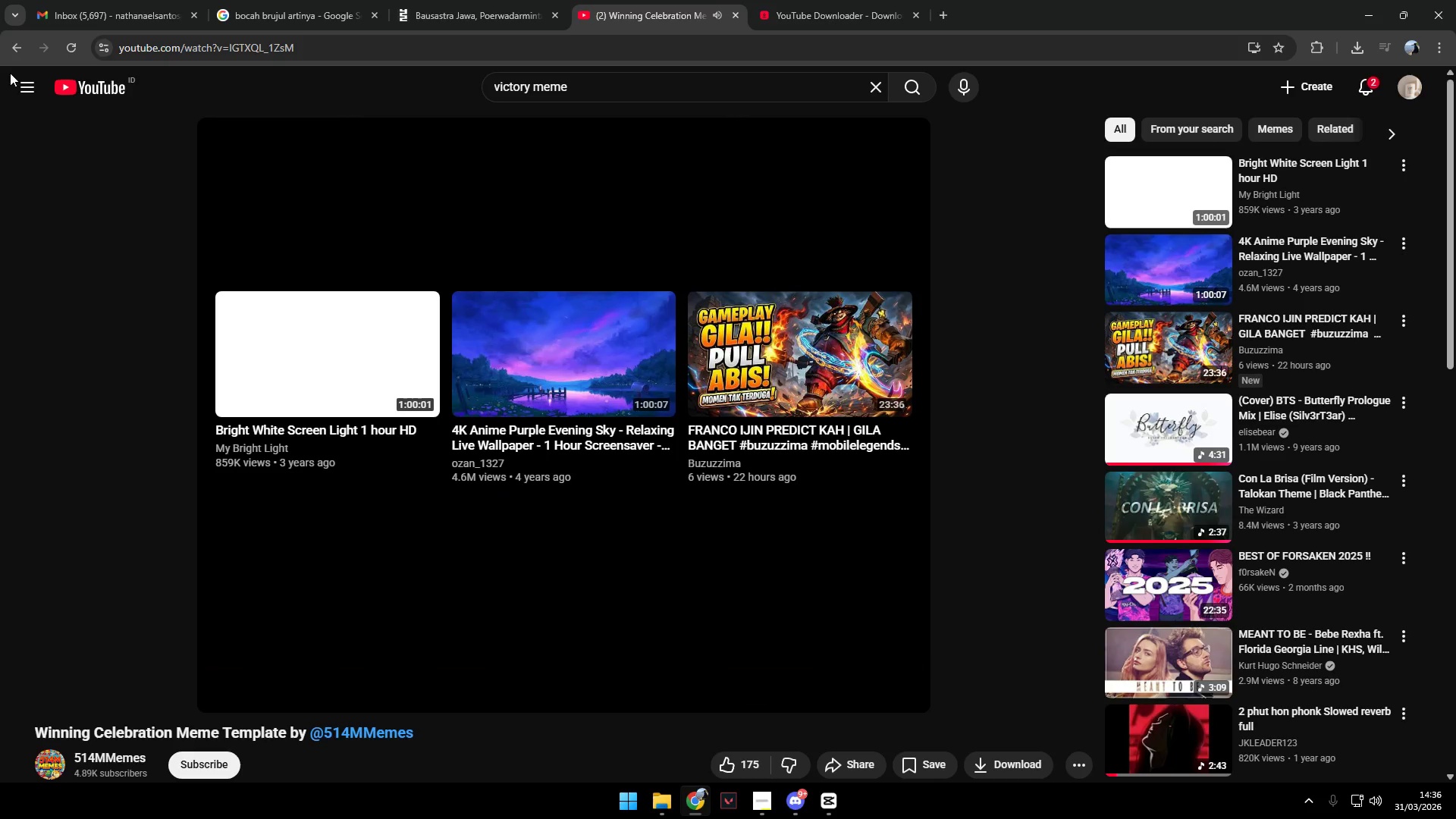 
left_click([14, 43])
 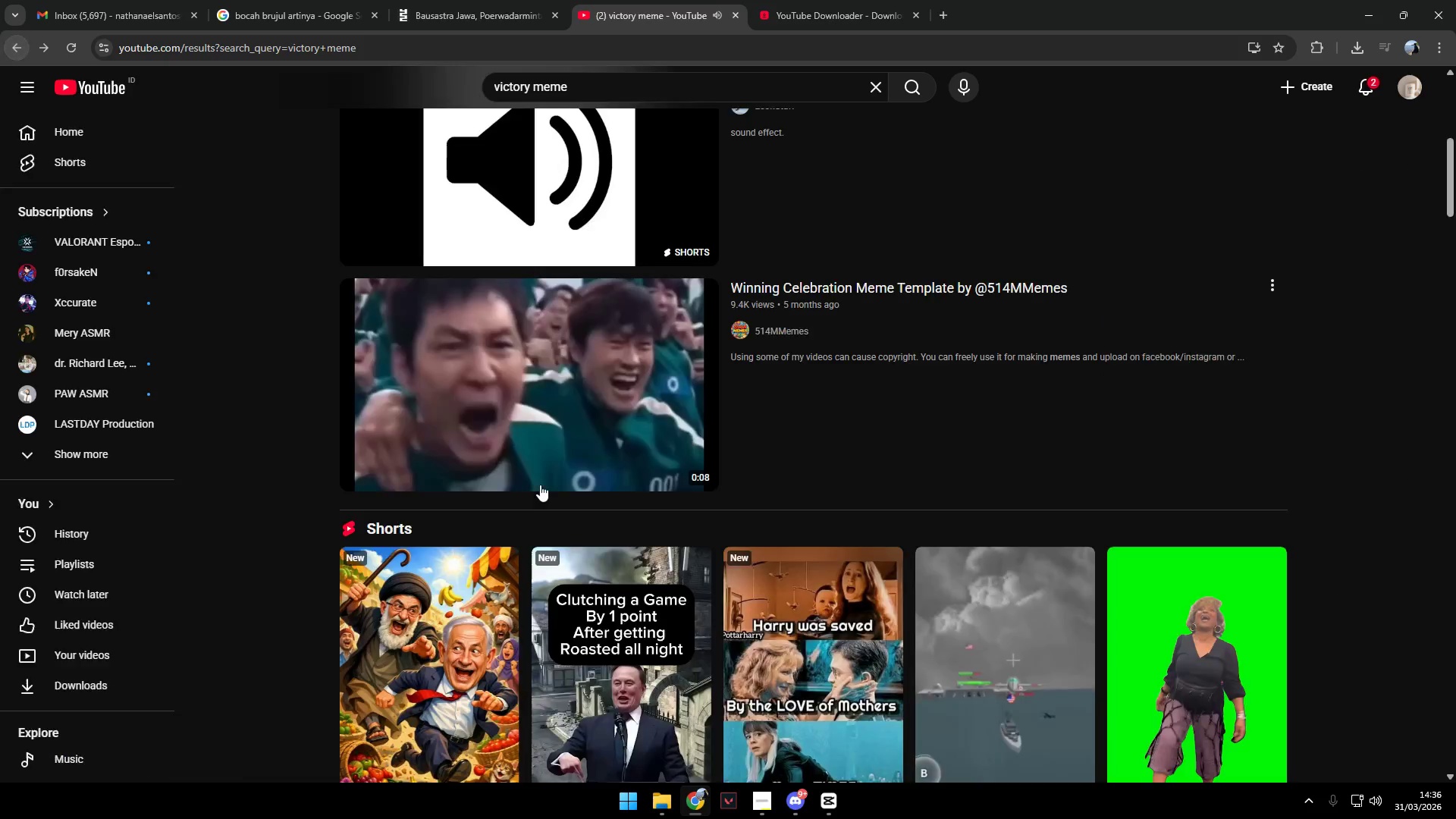 
scroll: coordinate [543, 482], scroll_direction: down, amount: 8.0
 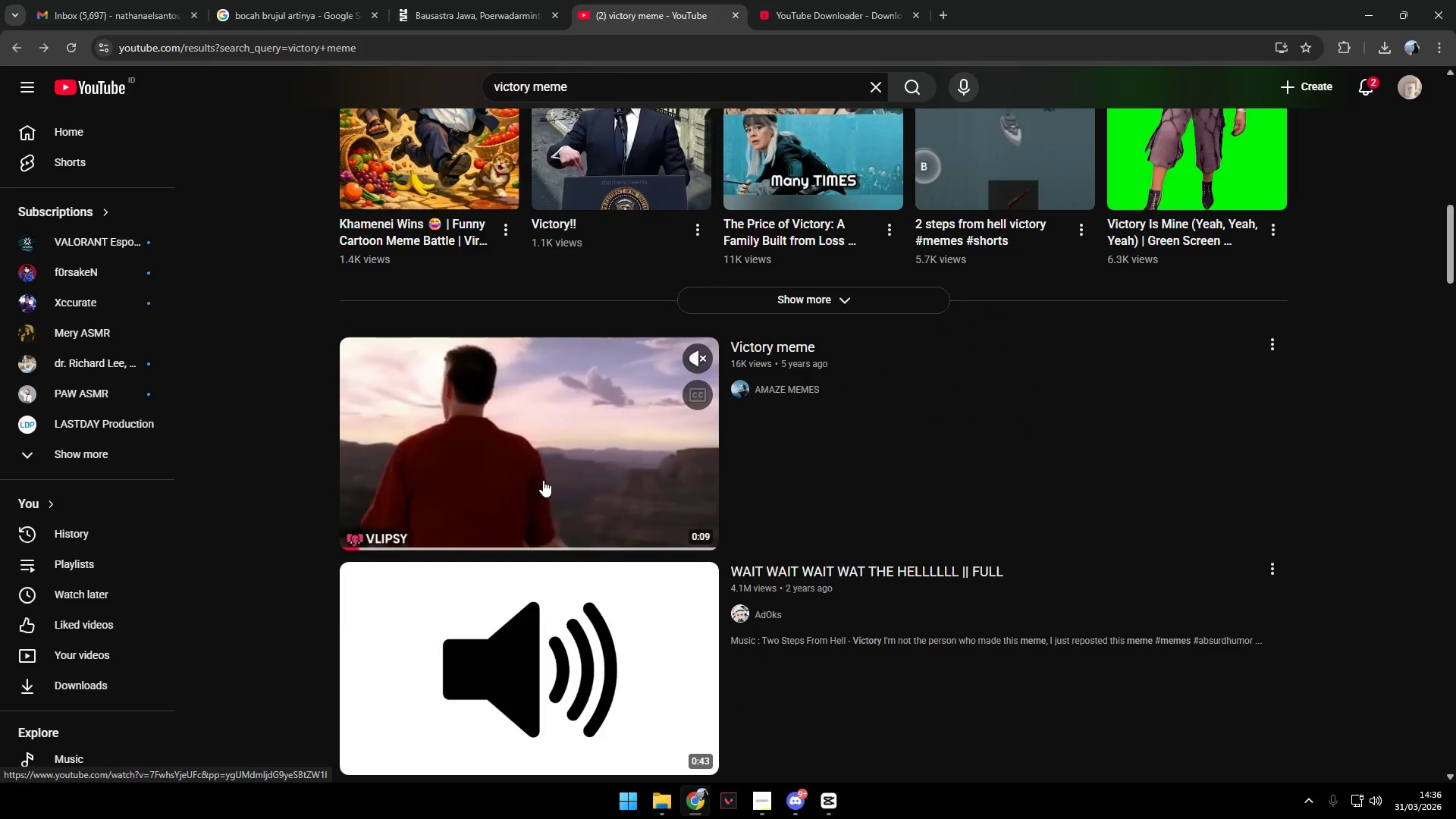 
left_click([544, 476])
 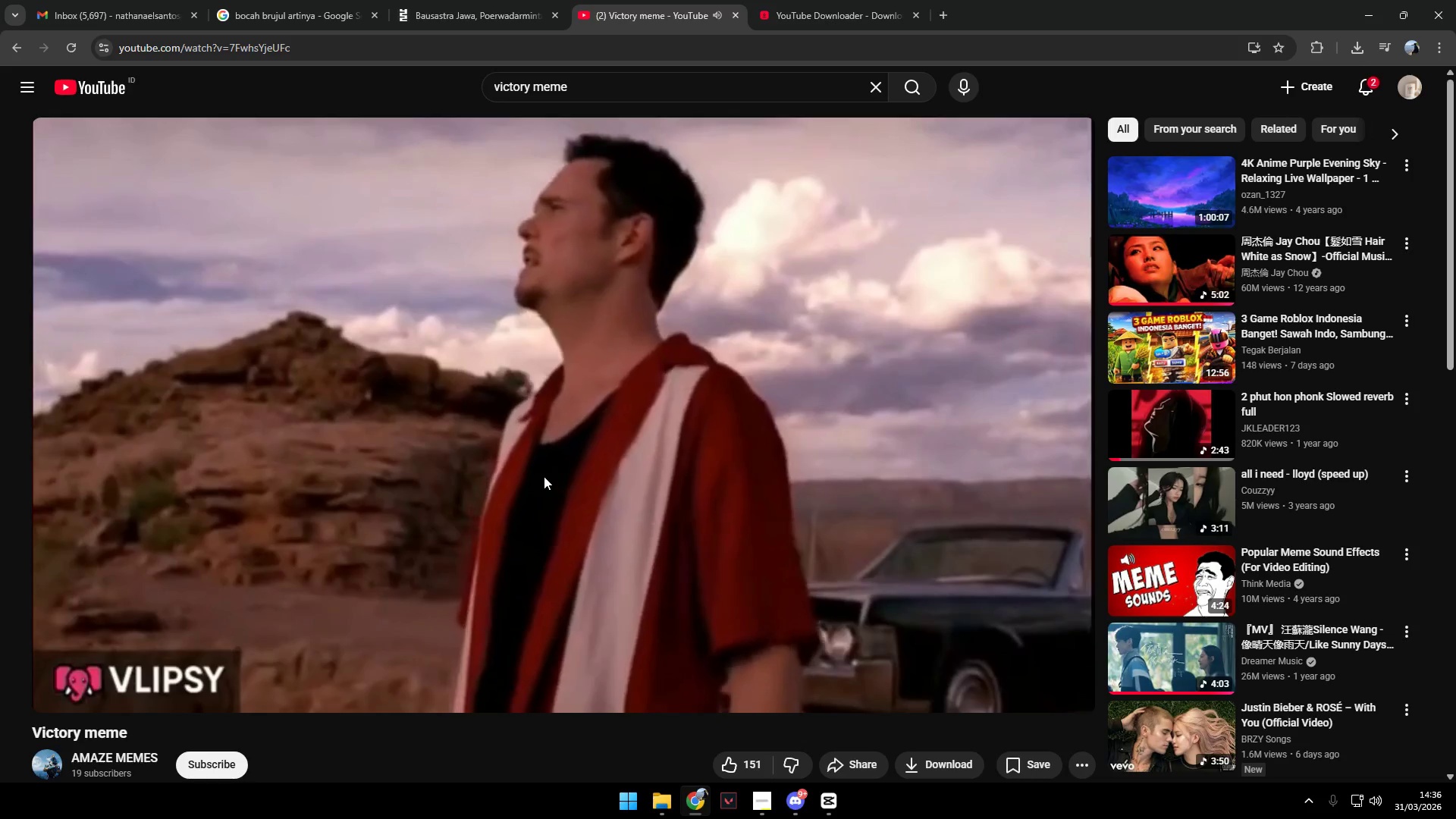 
wait(9.42)
 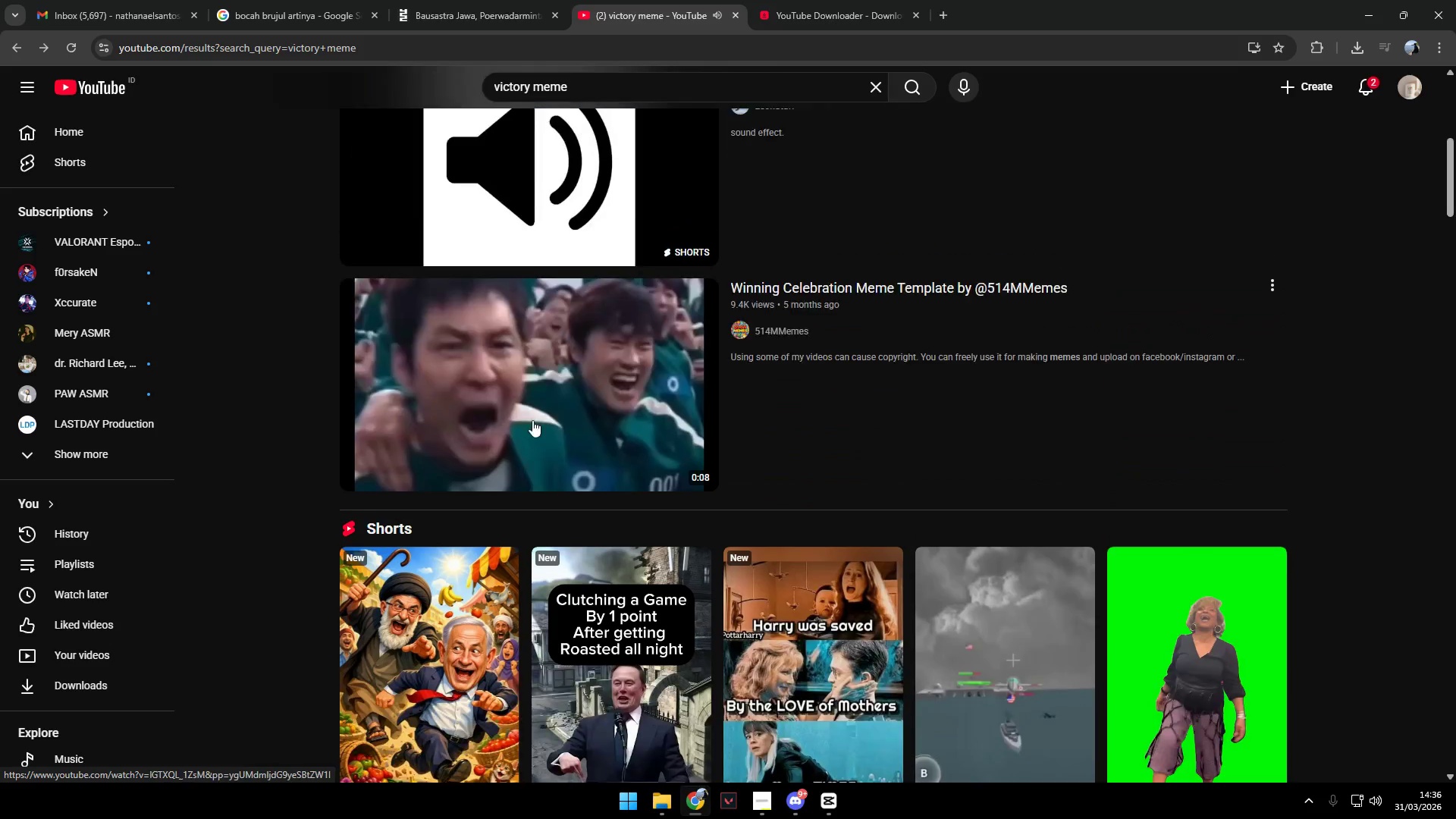 
left_click([556, 381])
 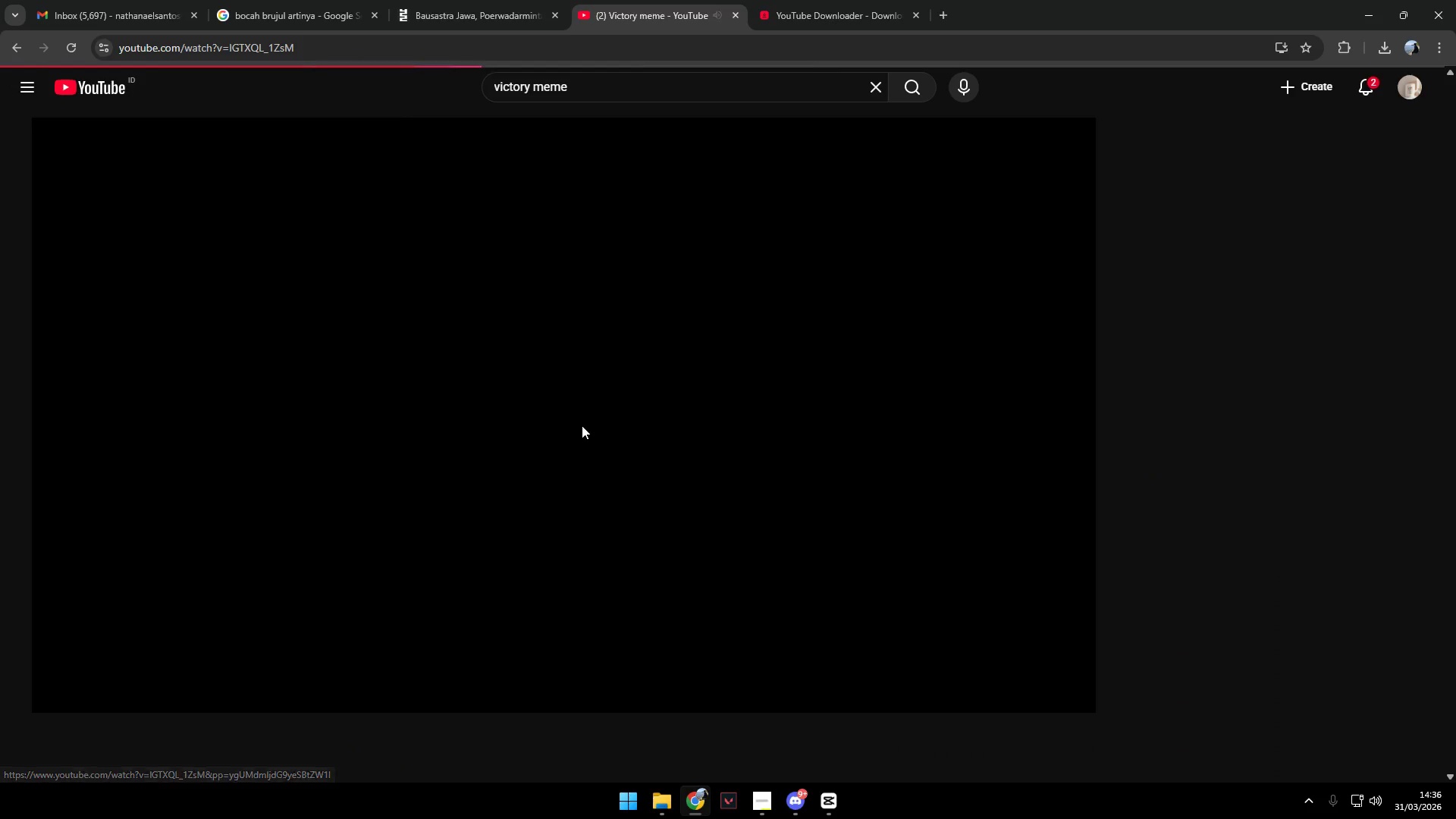 
scroll: coordinate [527, 443], scroll_direction: up, amount: 8.0
 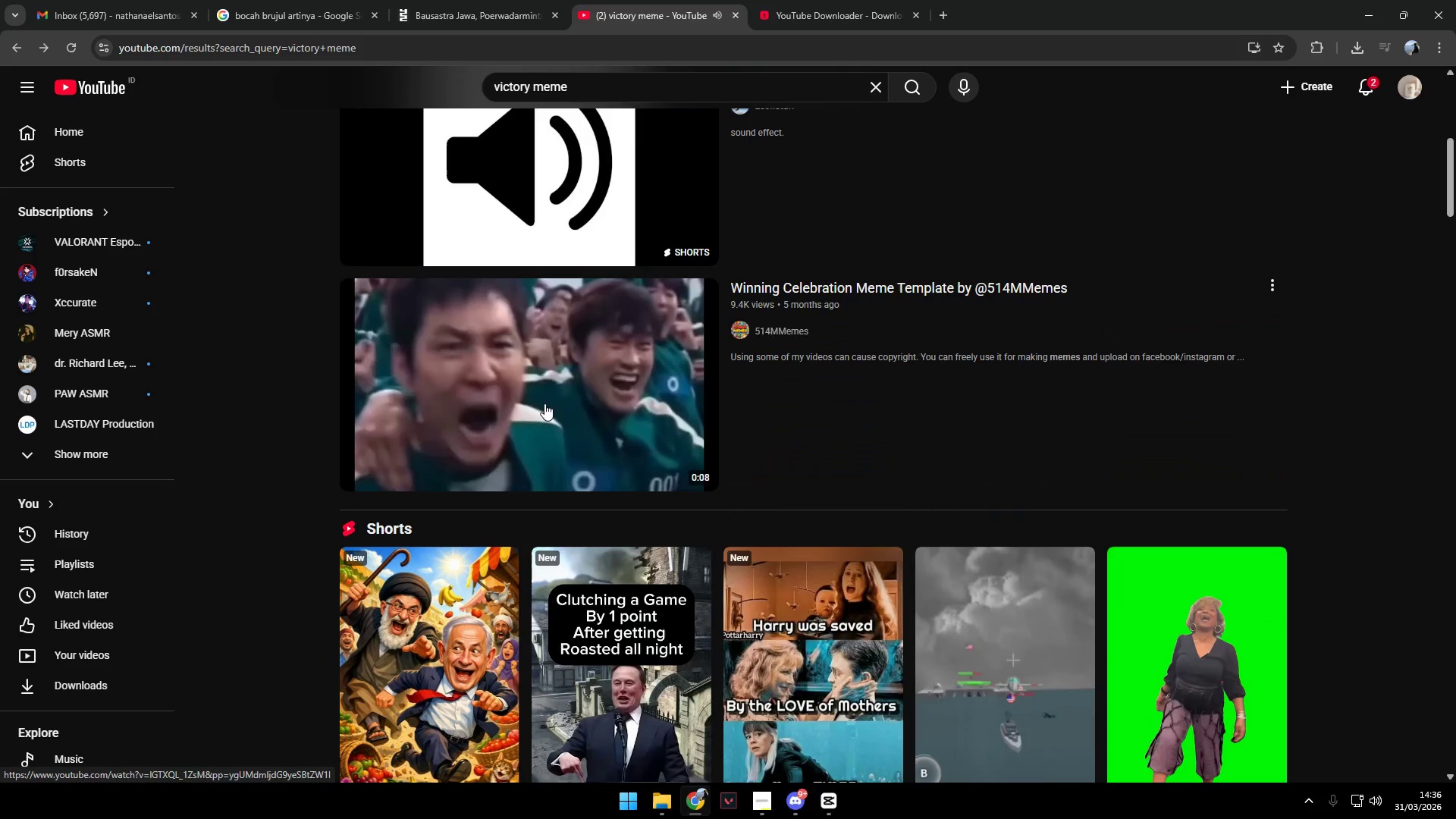 
left_click([366, 43])
 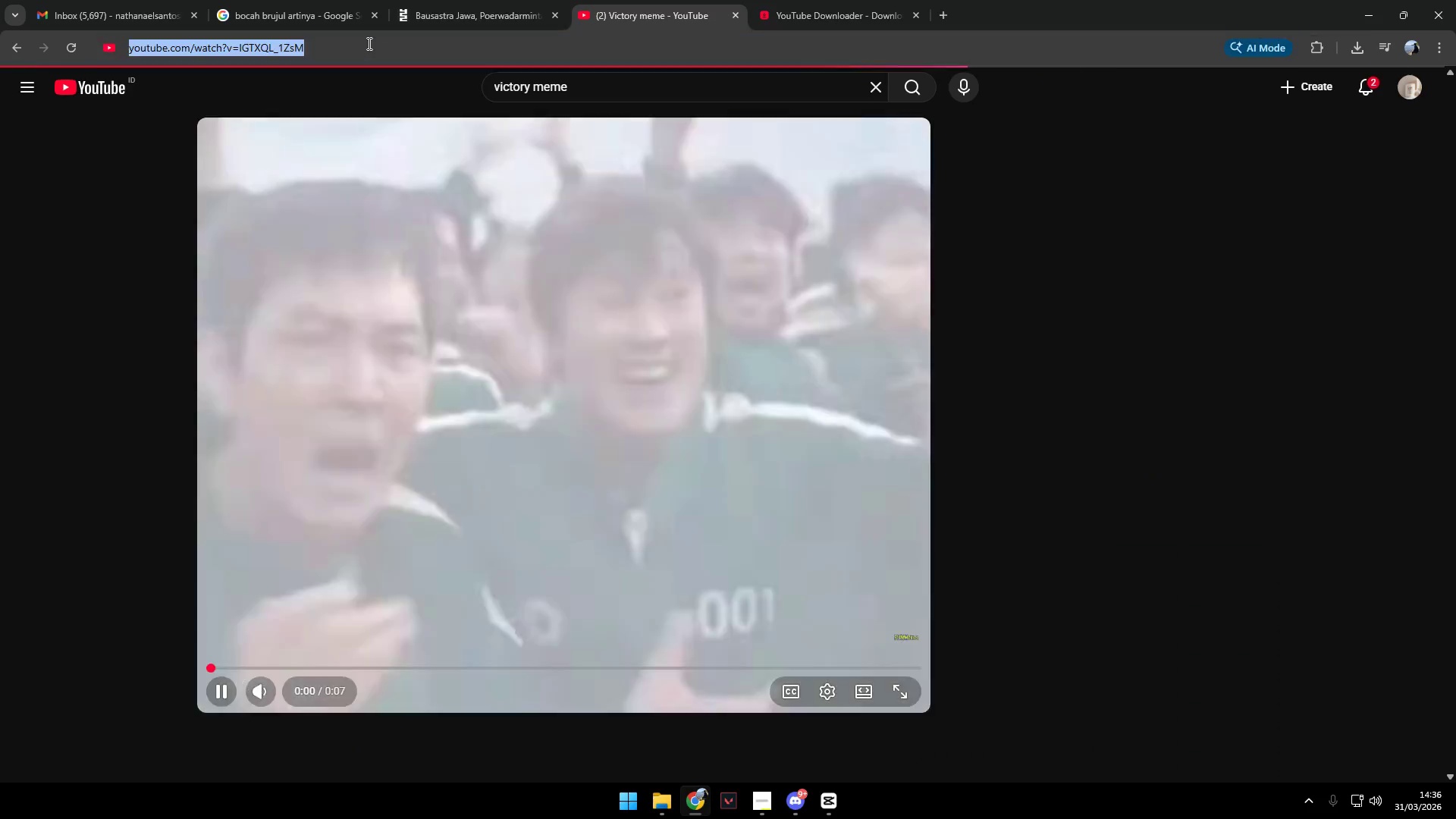 
key(Control+C)
 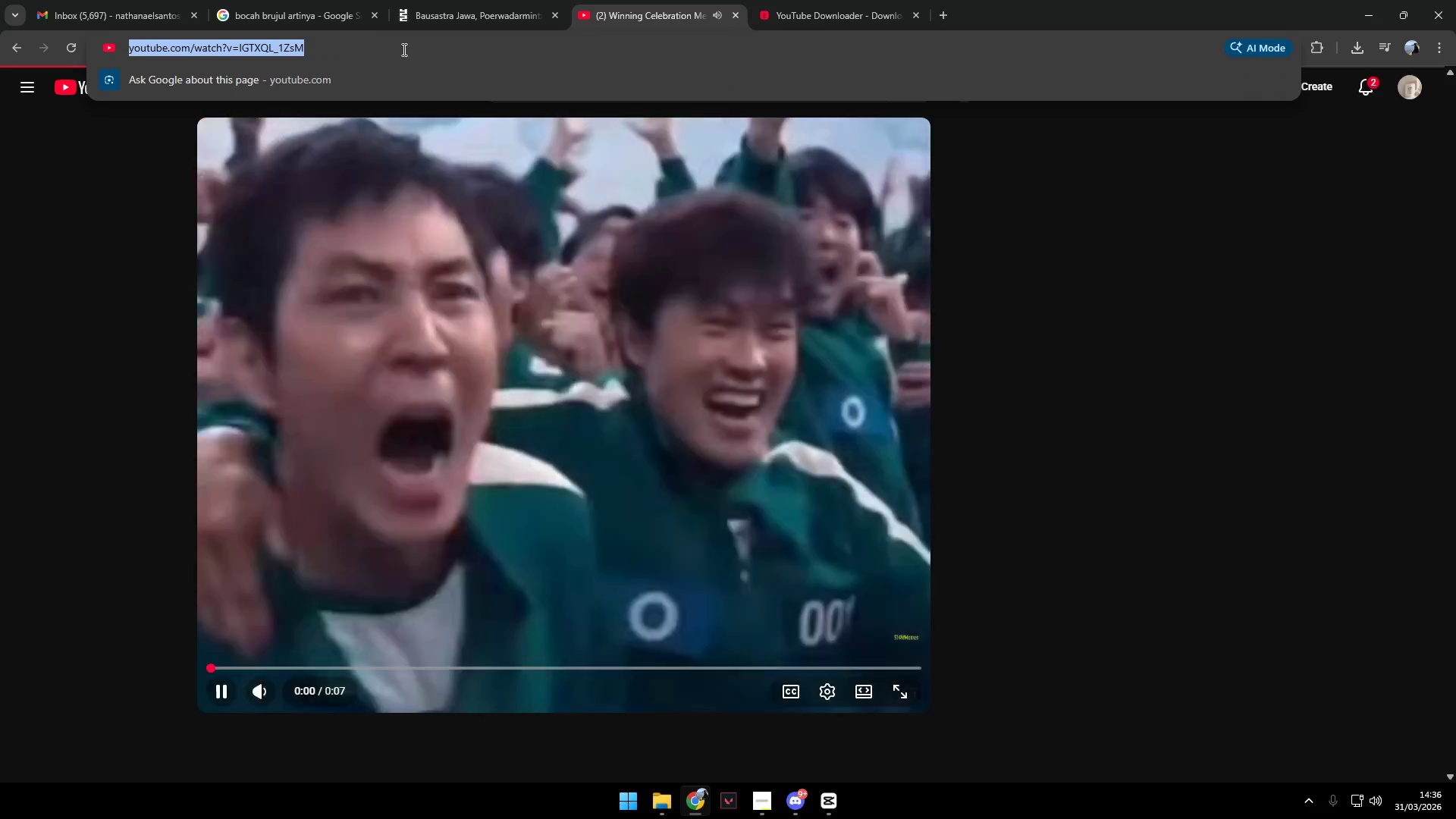 
key(Control+C)
 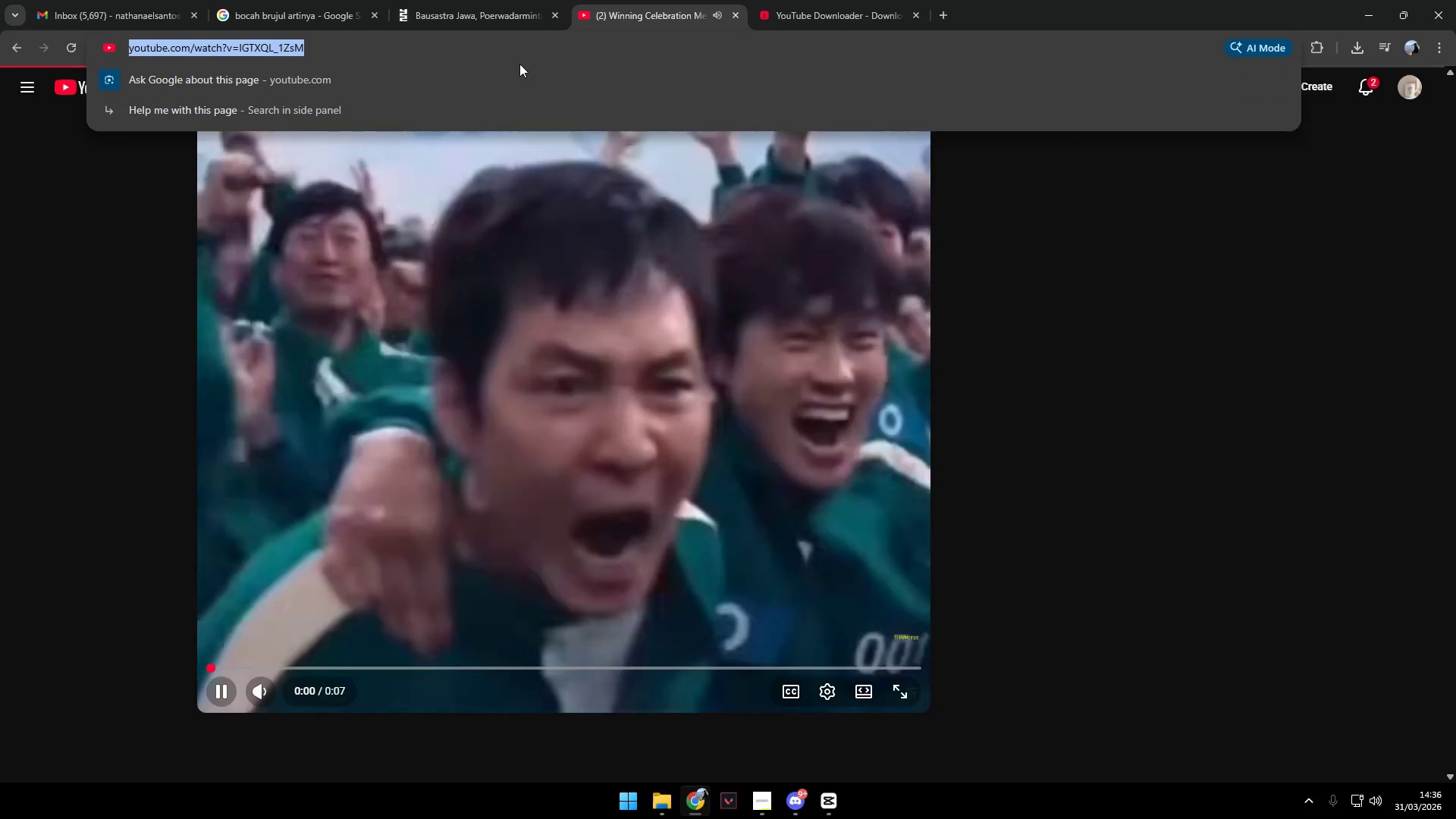 
key(Control+C)
 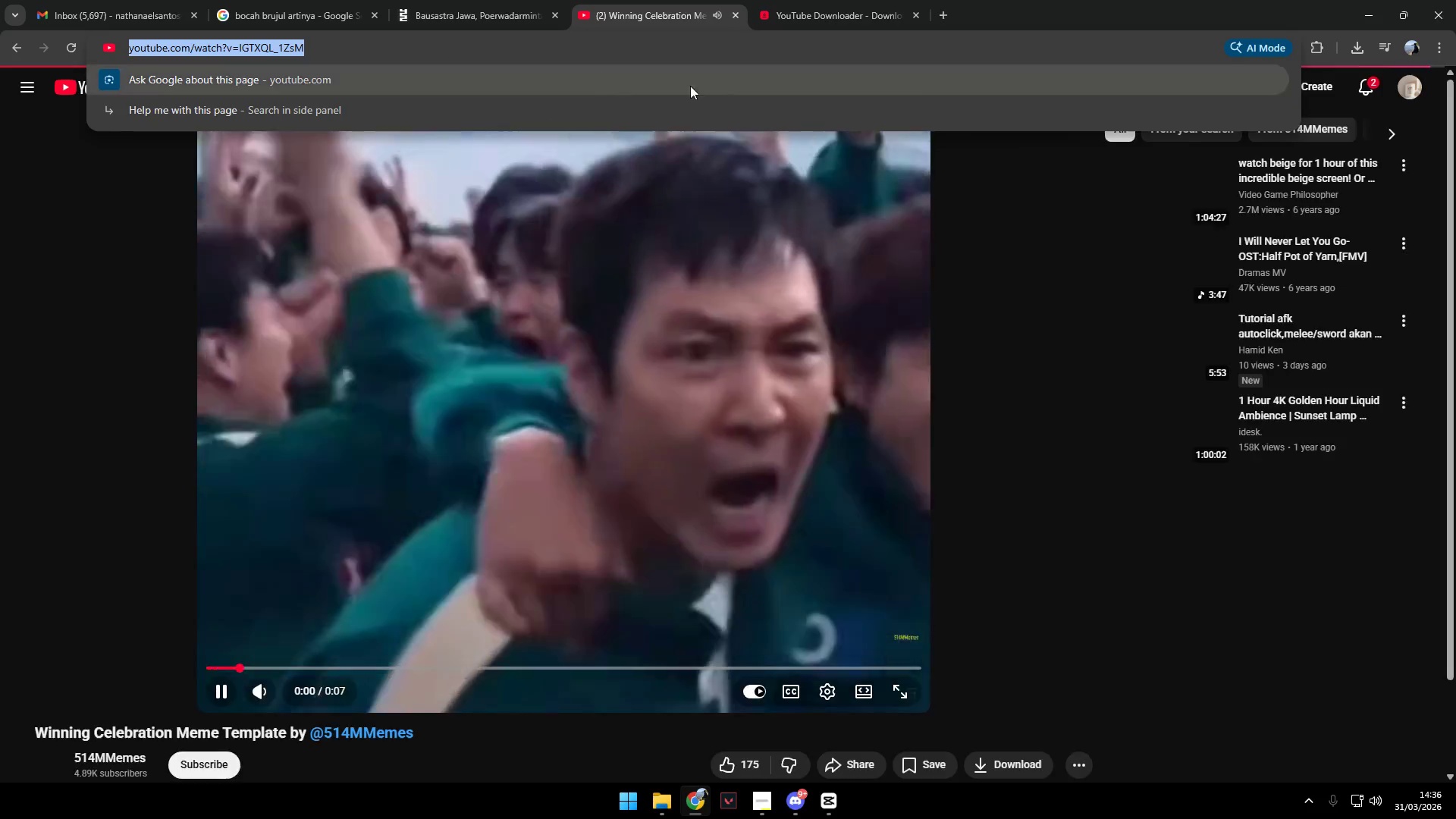 
key(Control+C)
 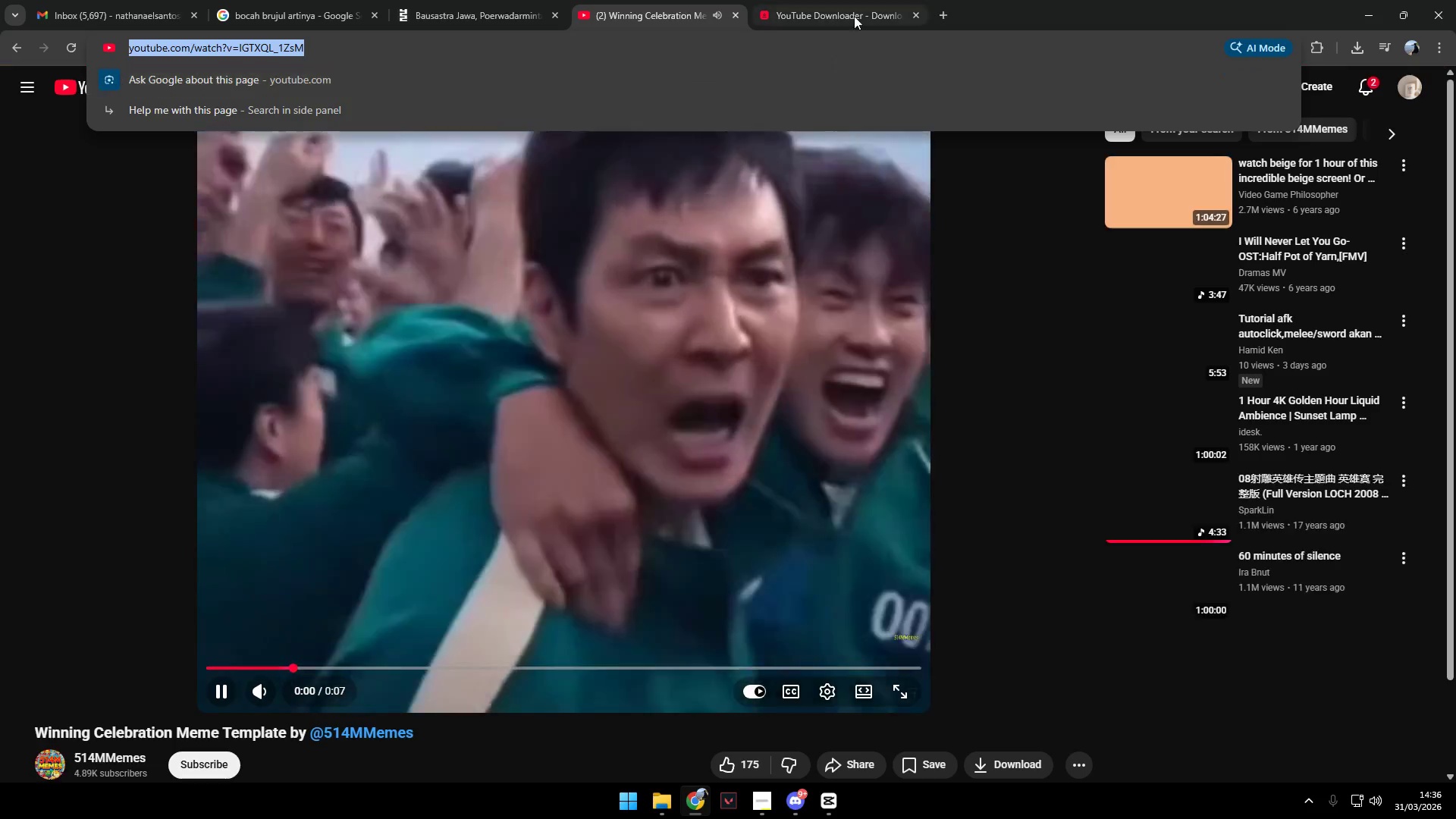 
left_click([854, 10])
 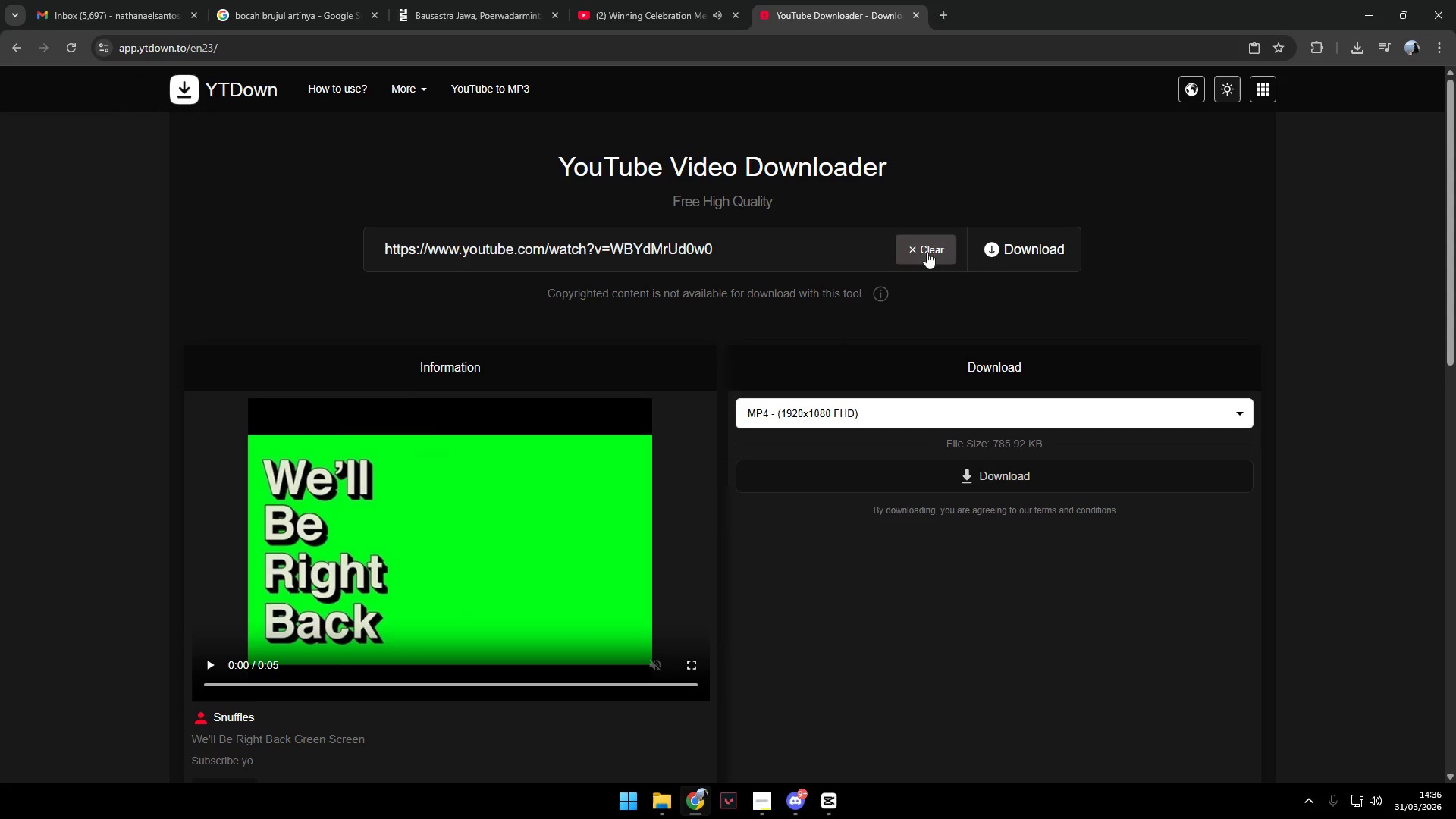 
double_click([928, 246])
 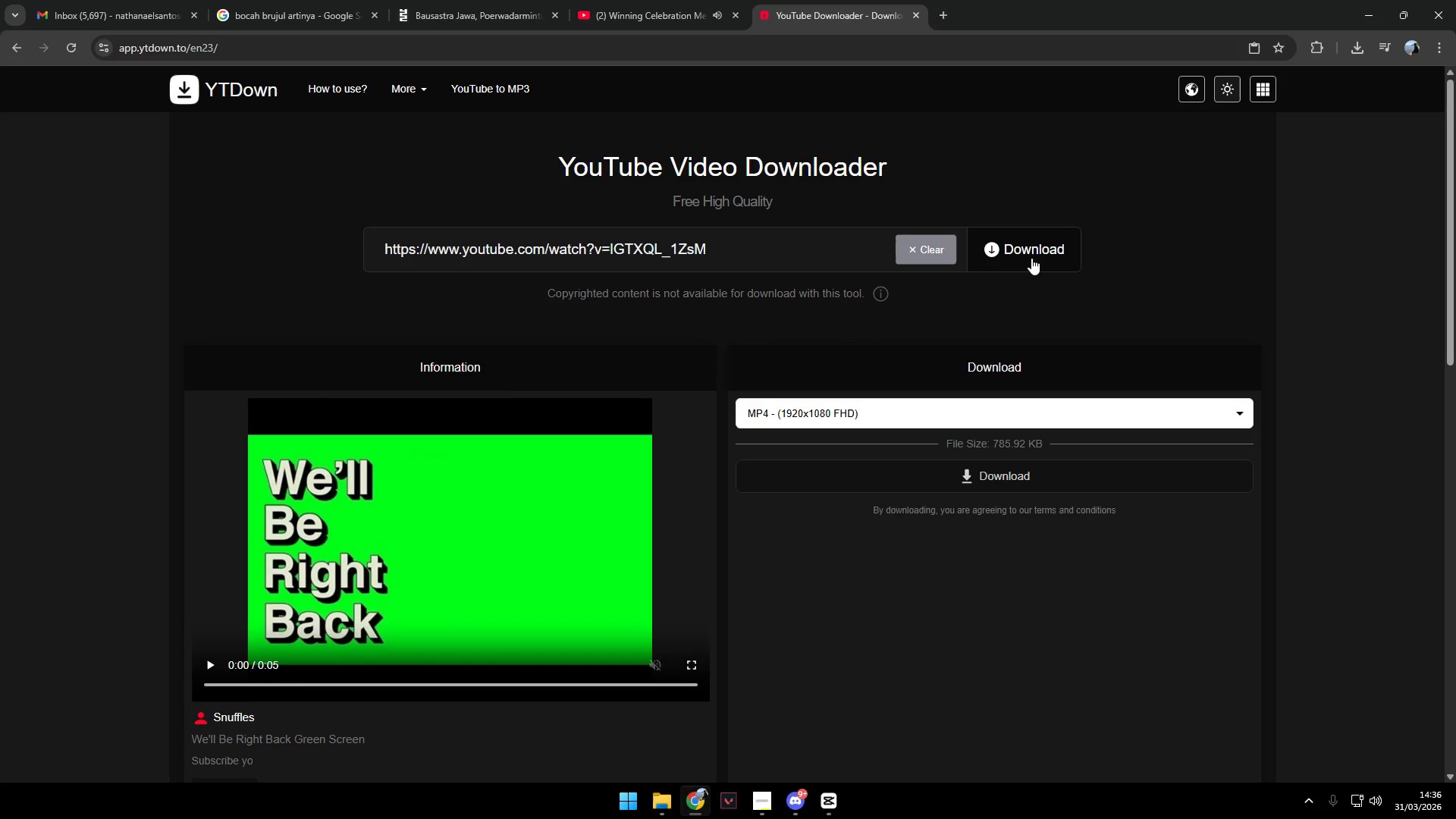 
triple_click([1035, 250])
 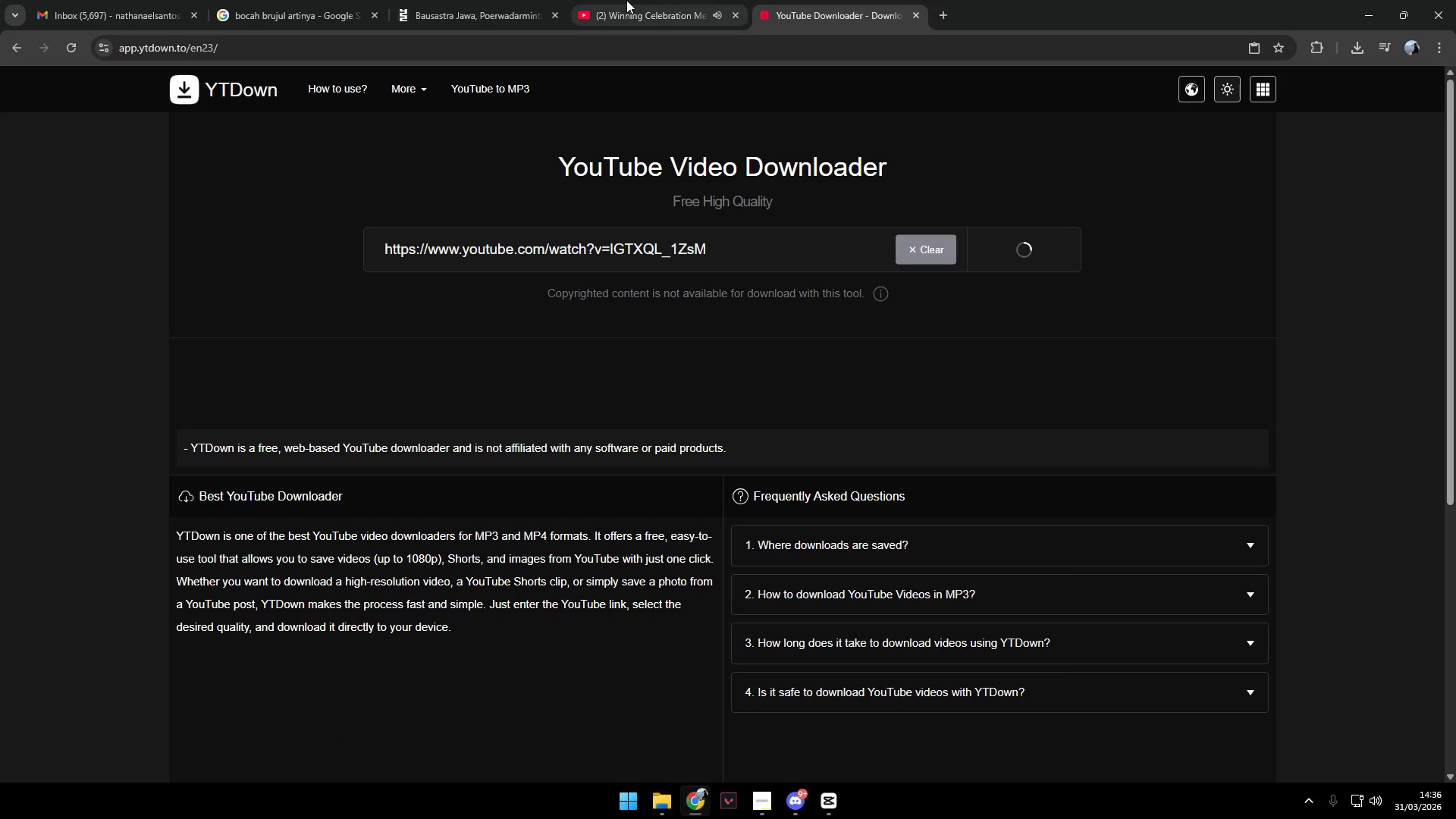 
left_click([630, 0])
 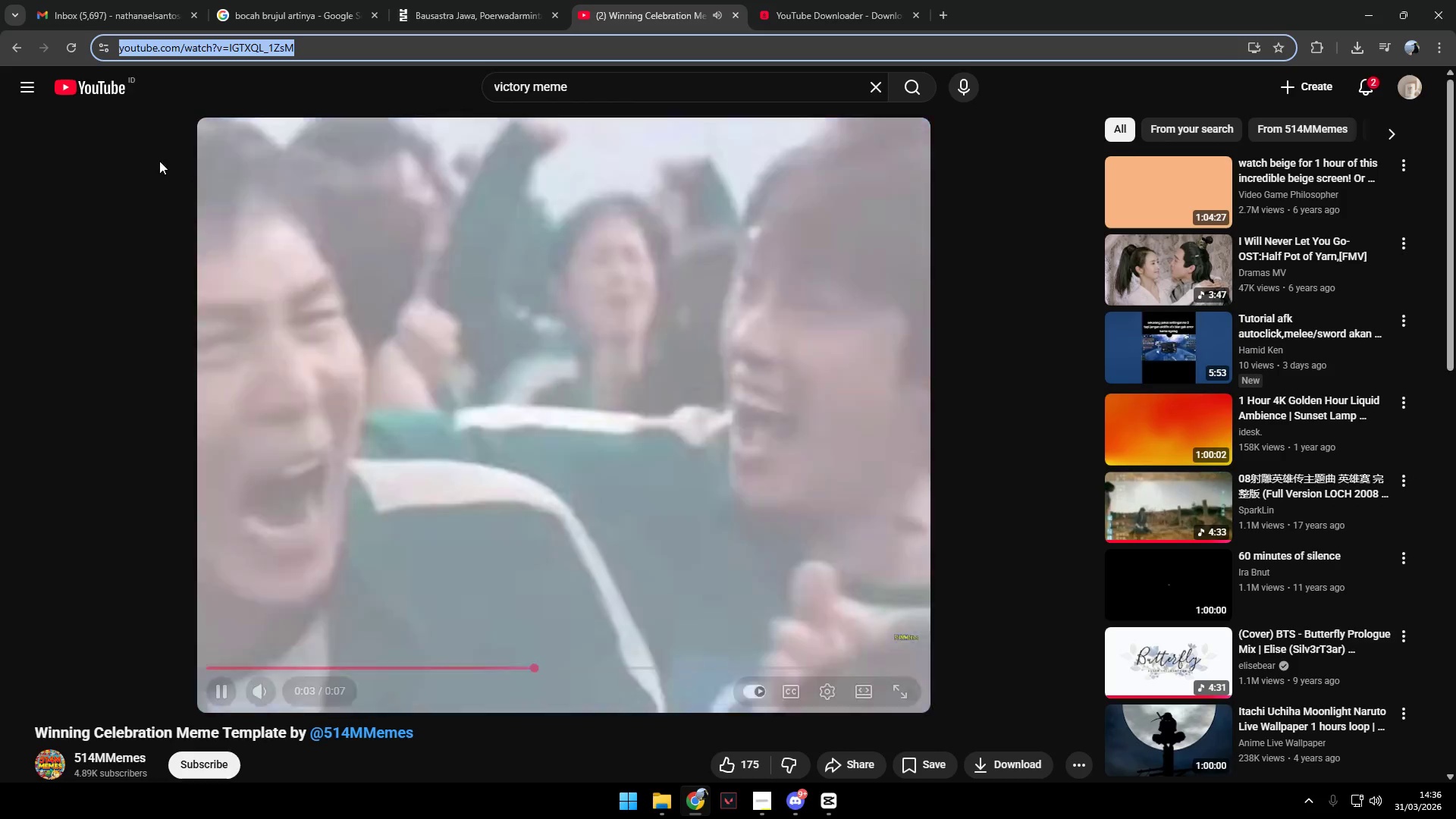 
left_click([127, 96])
 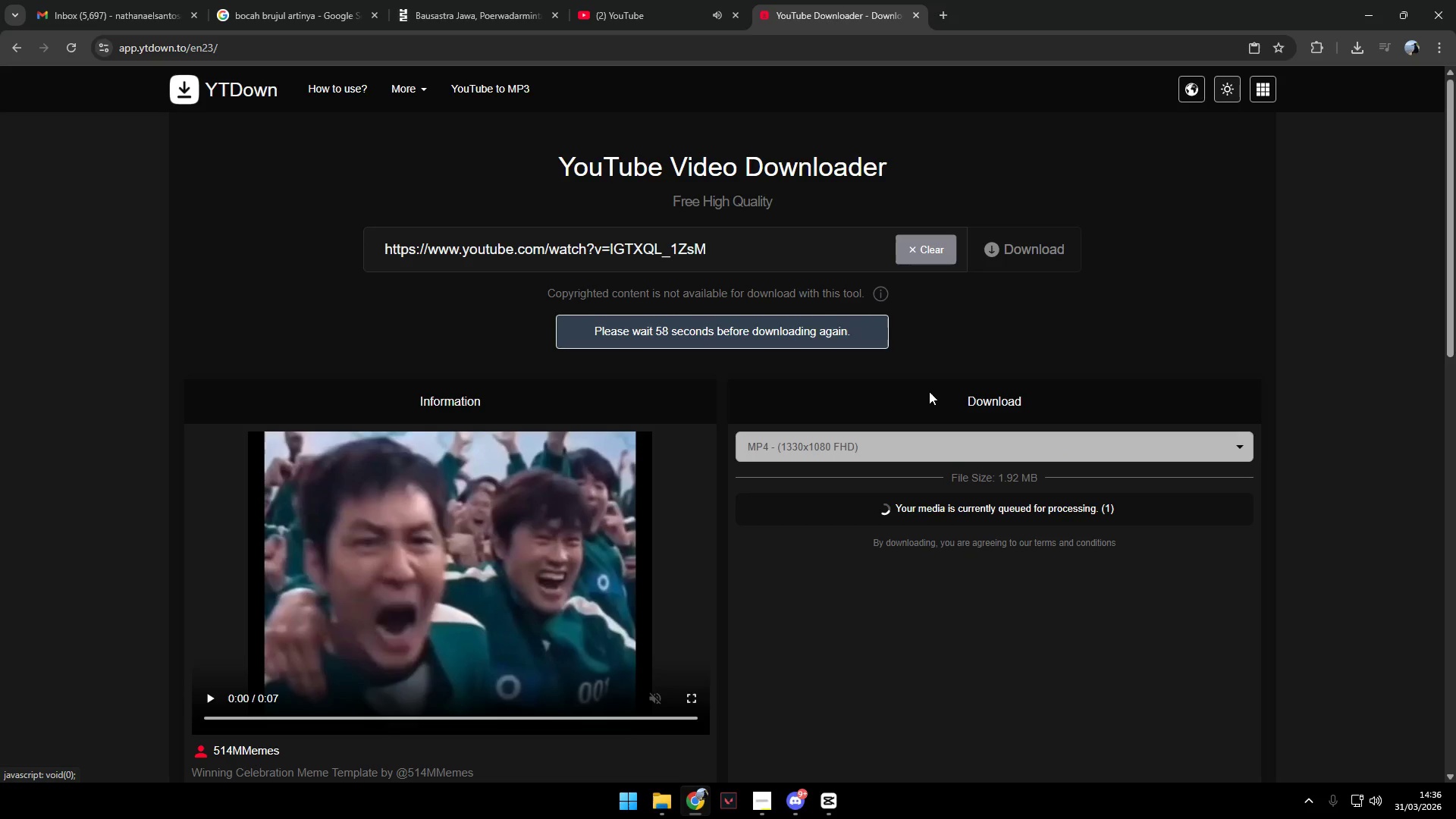 
mouse_move([577, 24])
 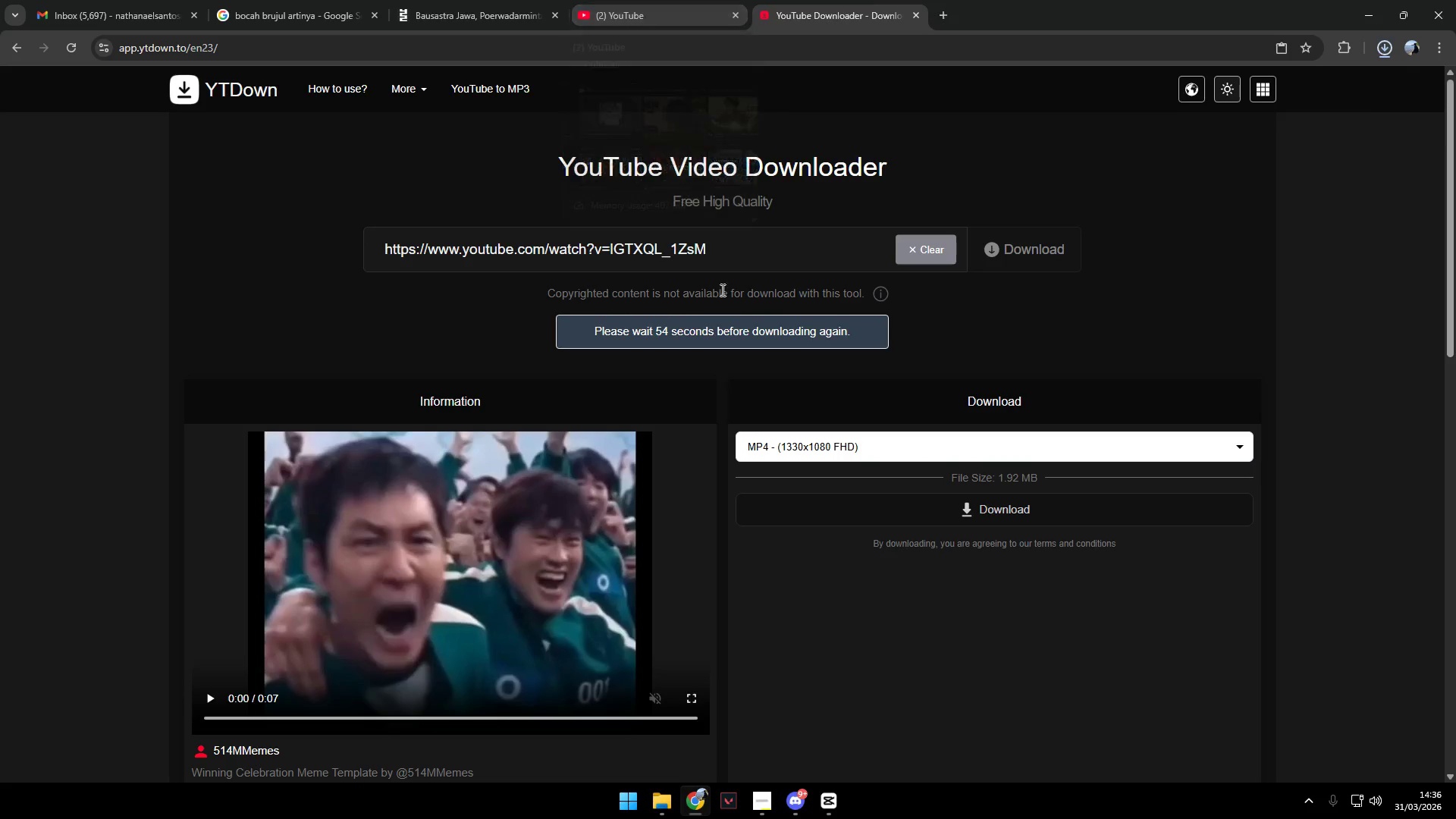 
key(Alt+AltLeft)
 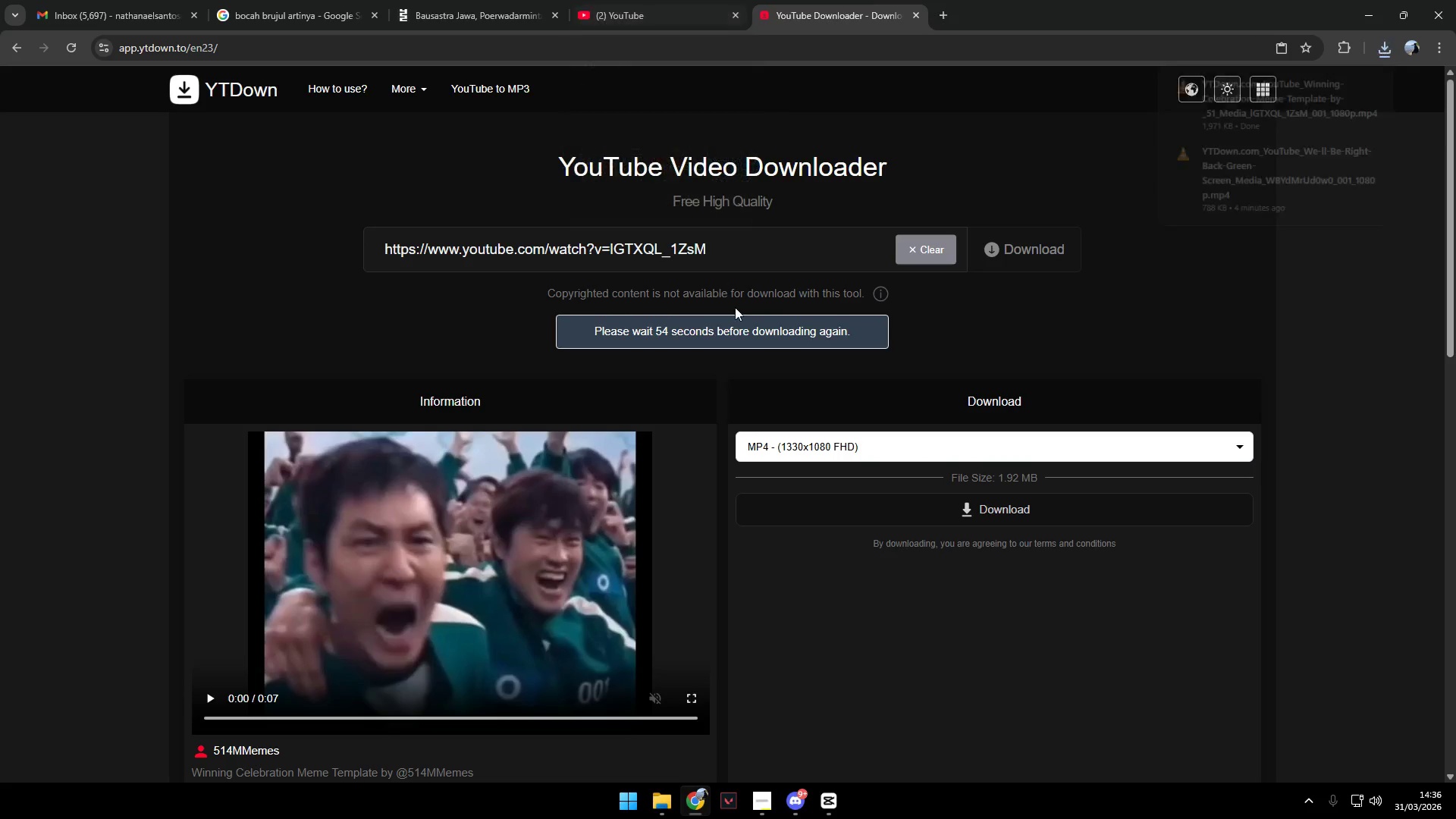 
key(Alt+Tab)
 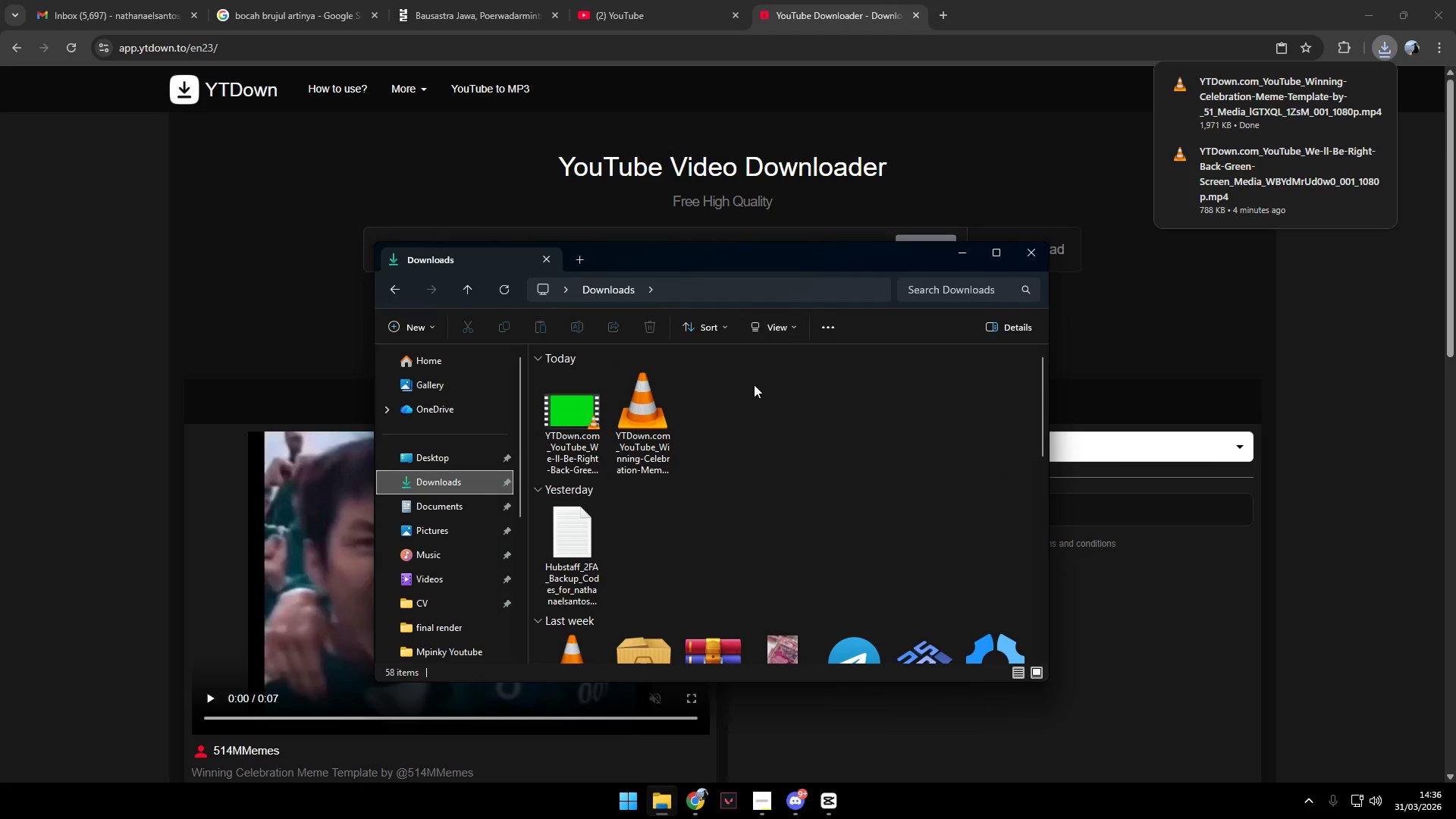 
key(Alt+Tab)
 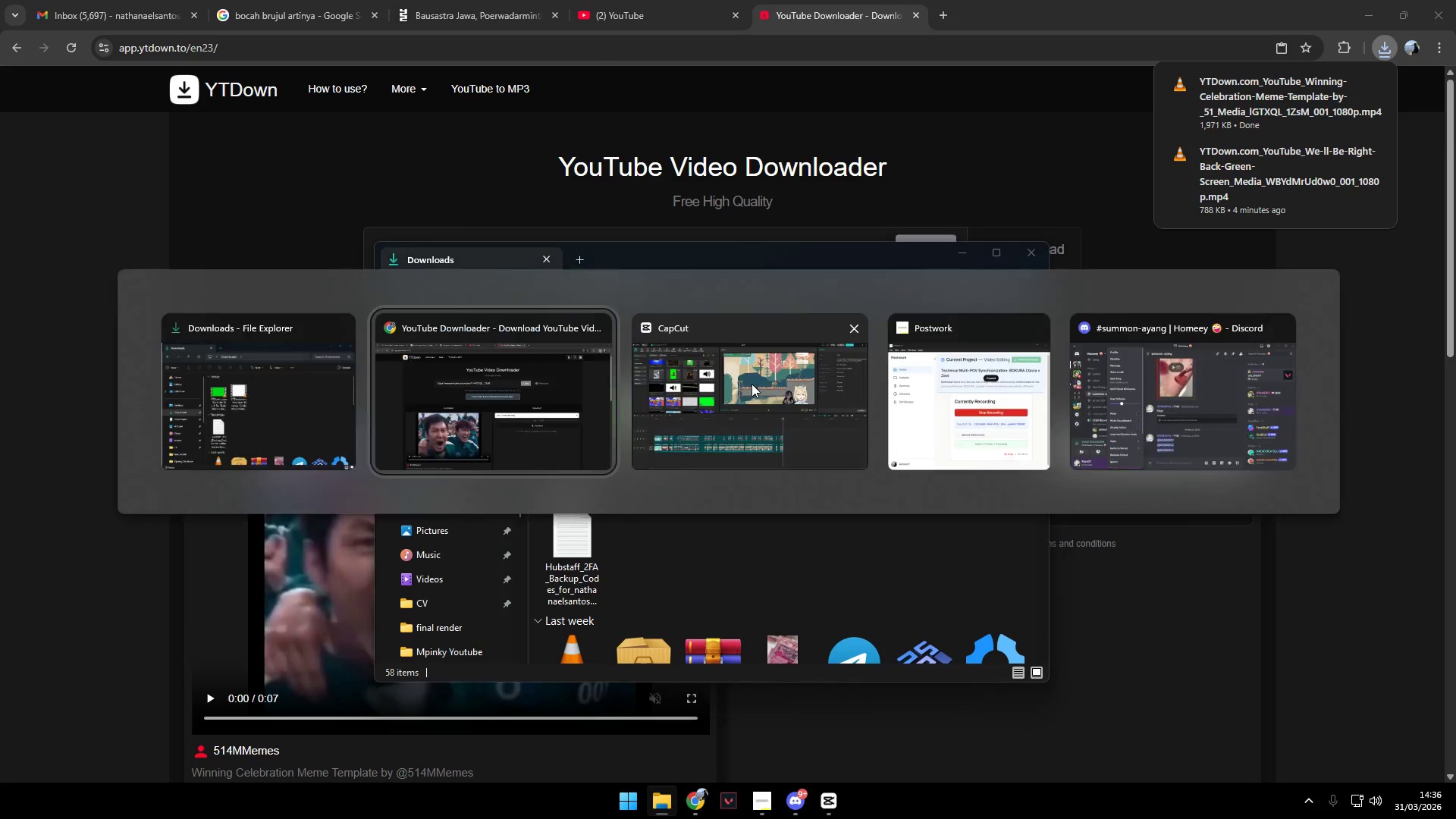 
key(Alt+Tab)
 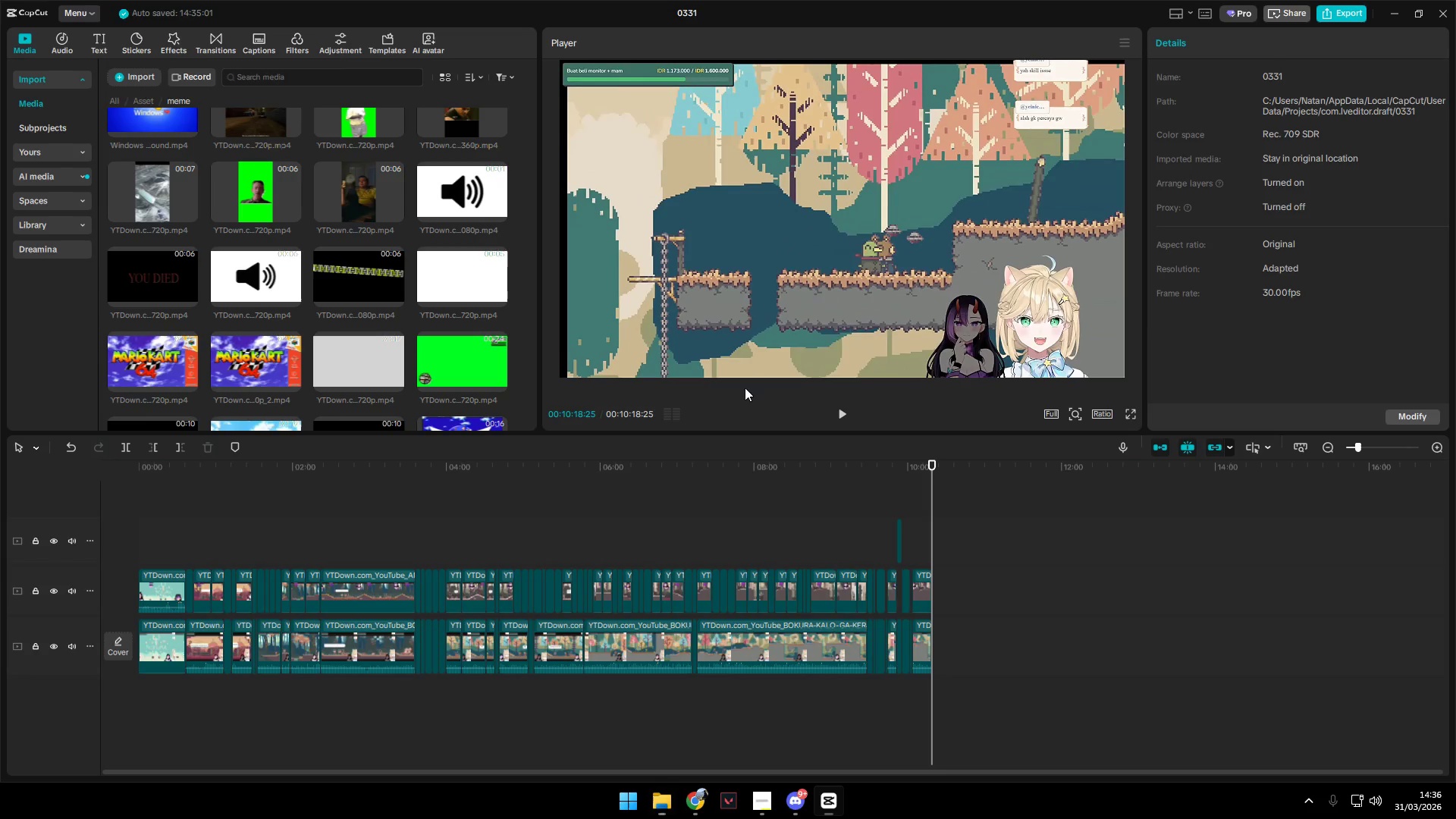 
key(Alt+Tab)
 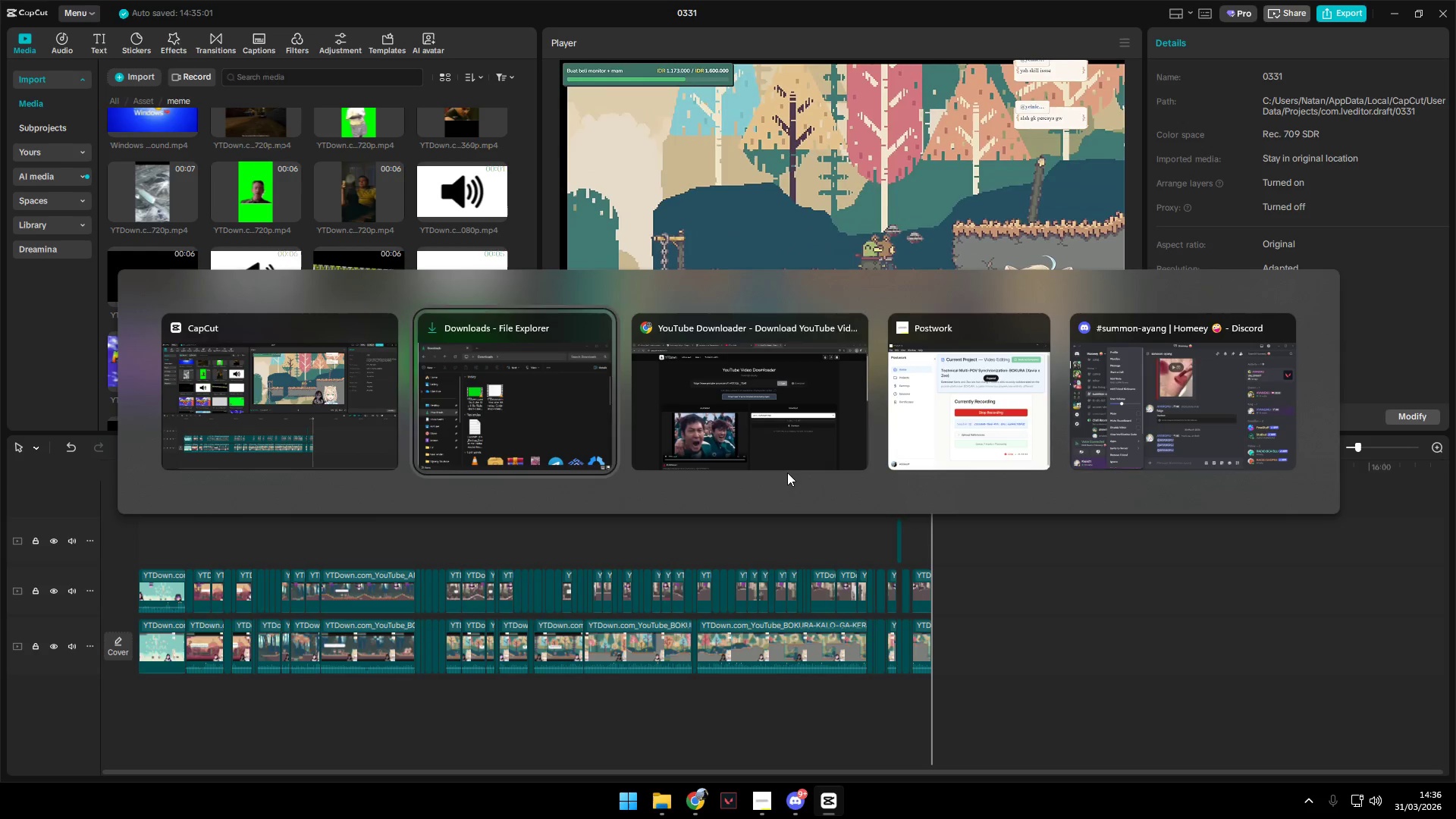 
key(Alt+Tab)
 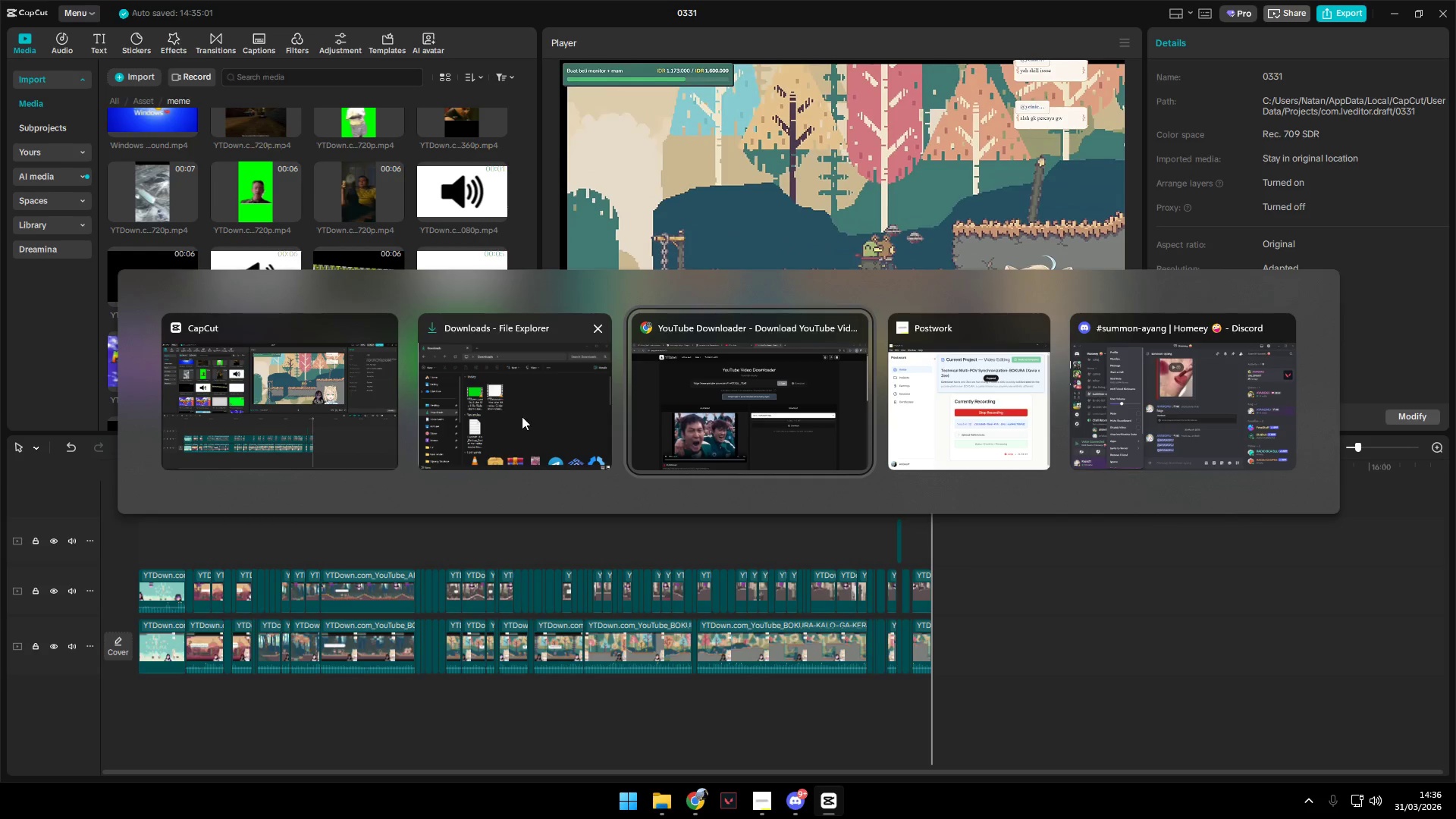 
left_click([522, 416])
 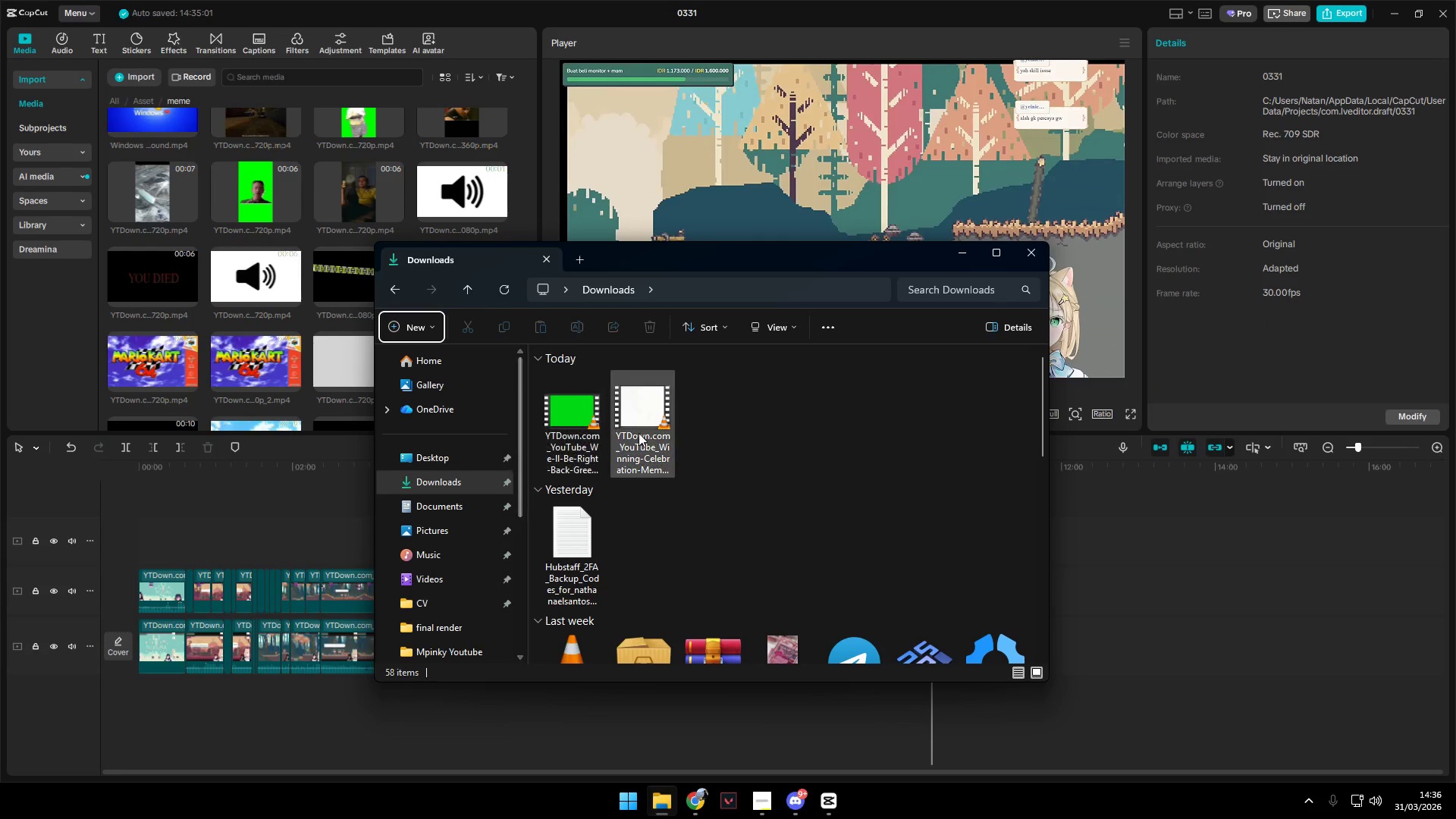 
left_click_drag(start_coordinate=[660, 402], to_coordinate=[328, 294])
 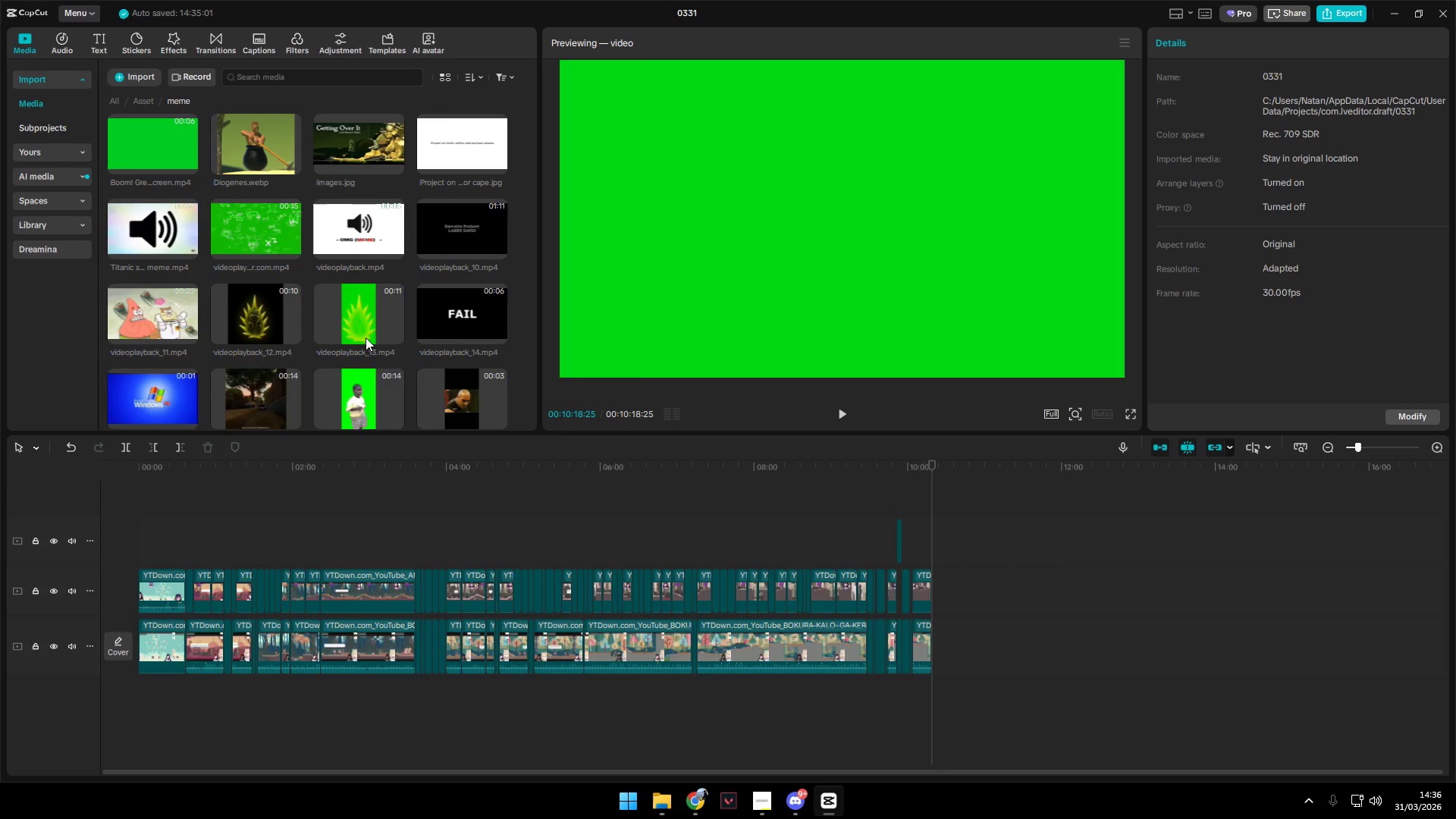 
left_click_drag(start_coordinate=[243, 378], to_coordinate=[931, 645])
 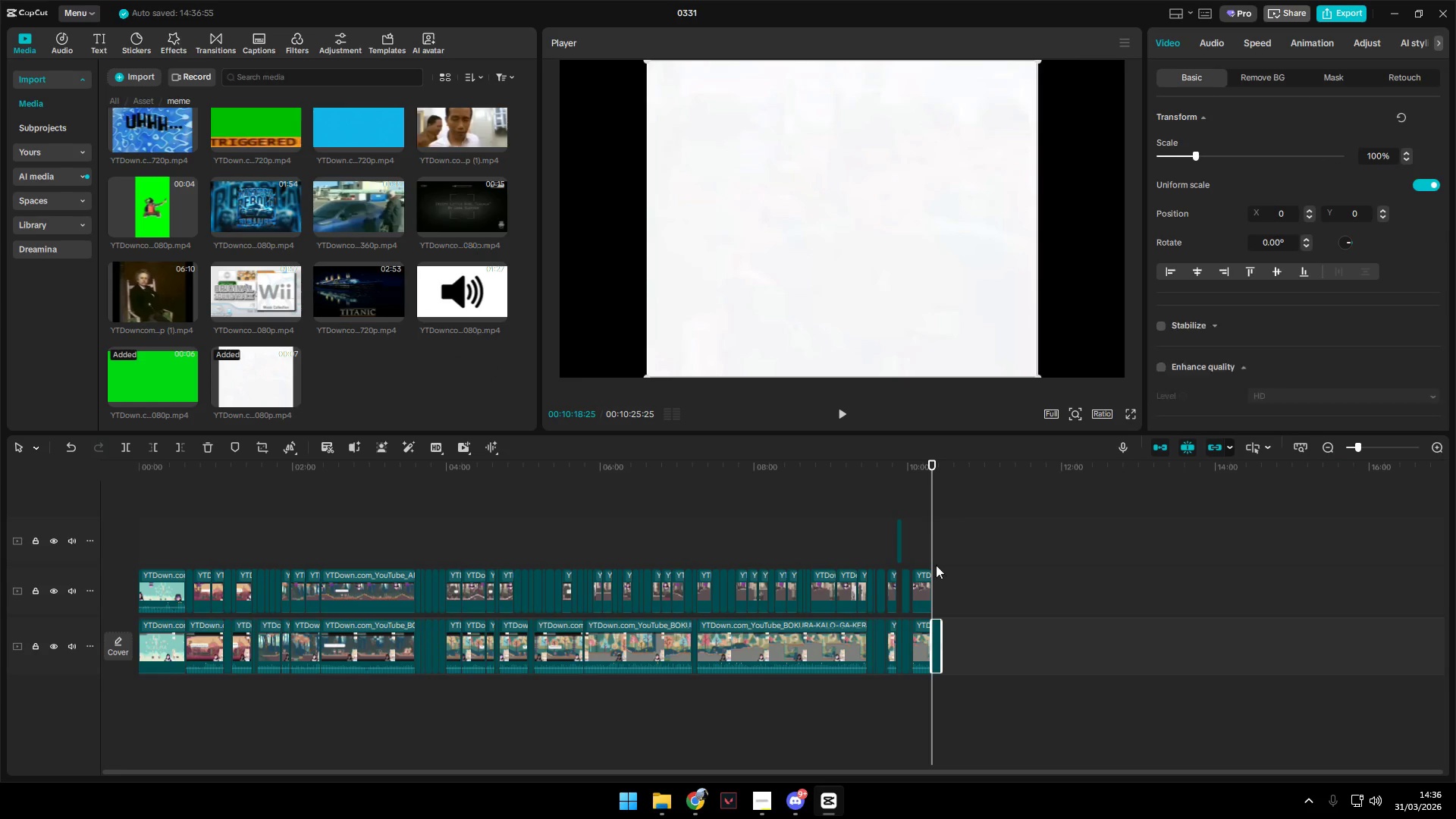 
scroll: coordinate [379, 334], scroll_direction: down, amount: 7.0
 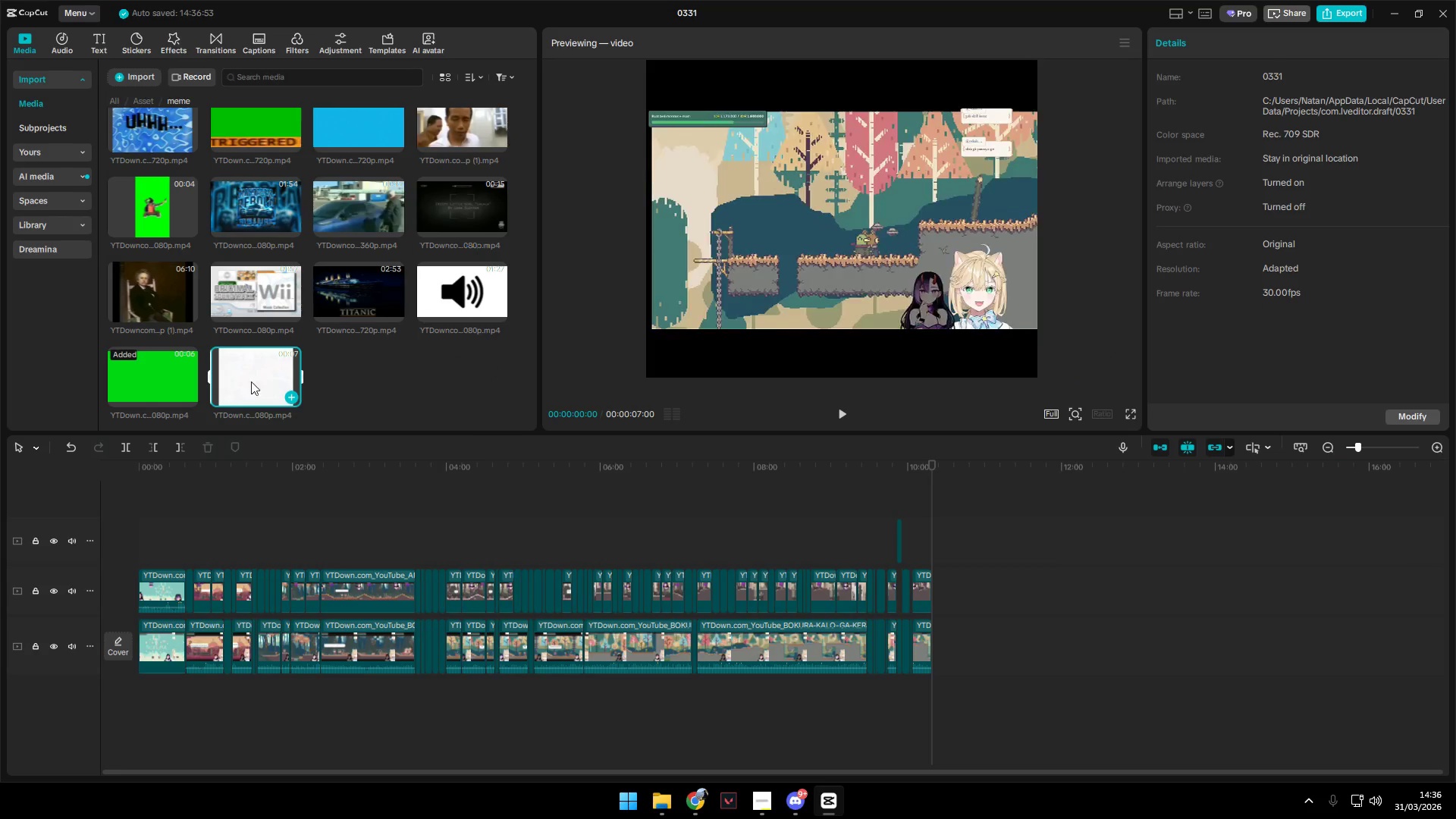 
left_click([919, 535])
 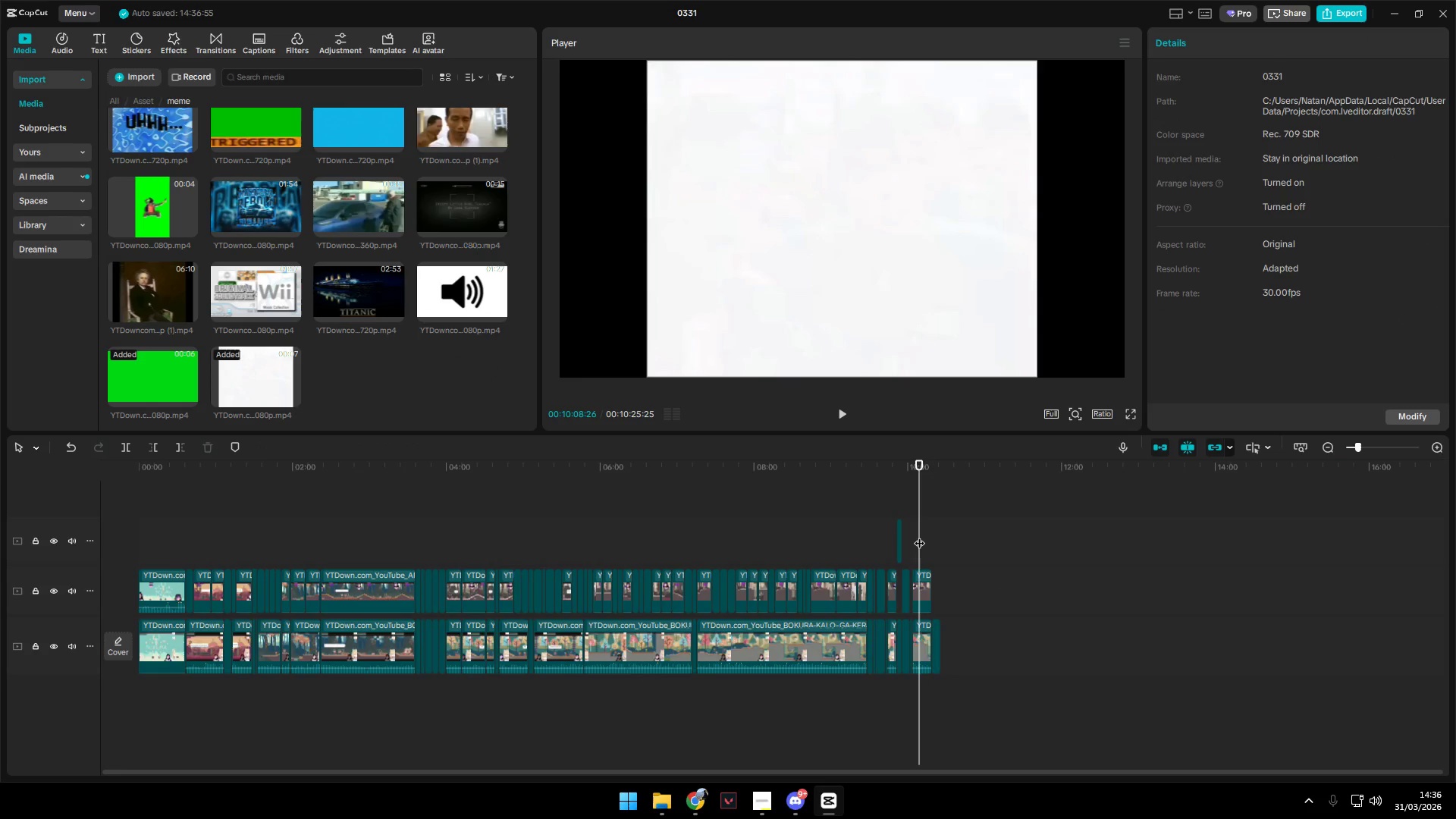 
key(Alt+Space)
 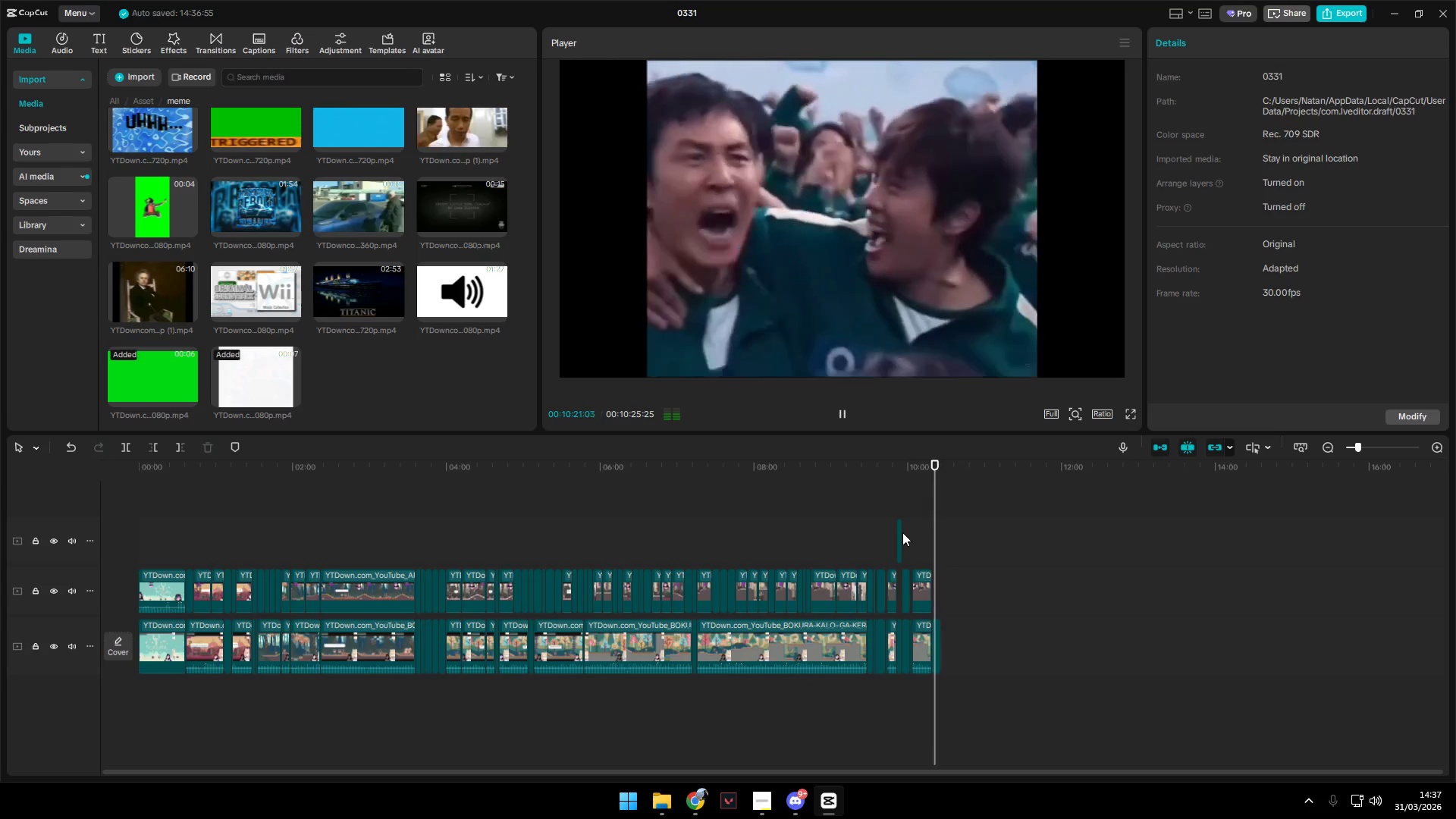 
wait(17.52)
 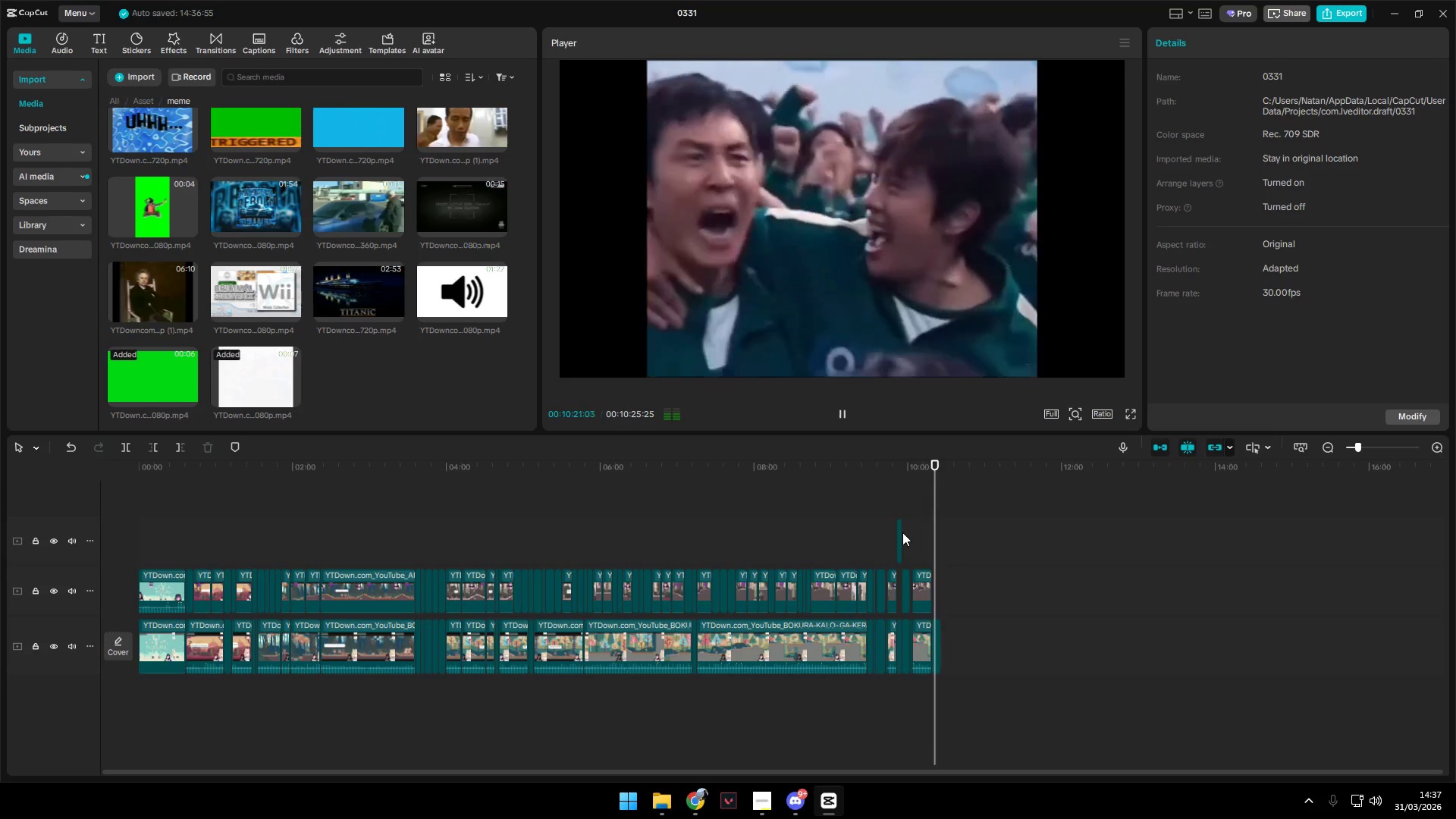 
left_click([140, 529])
 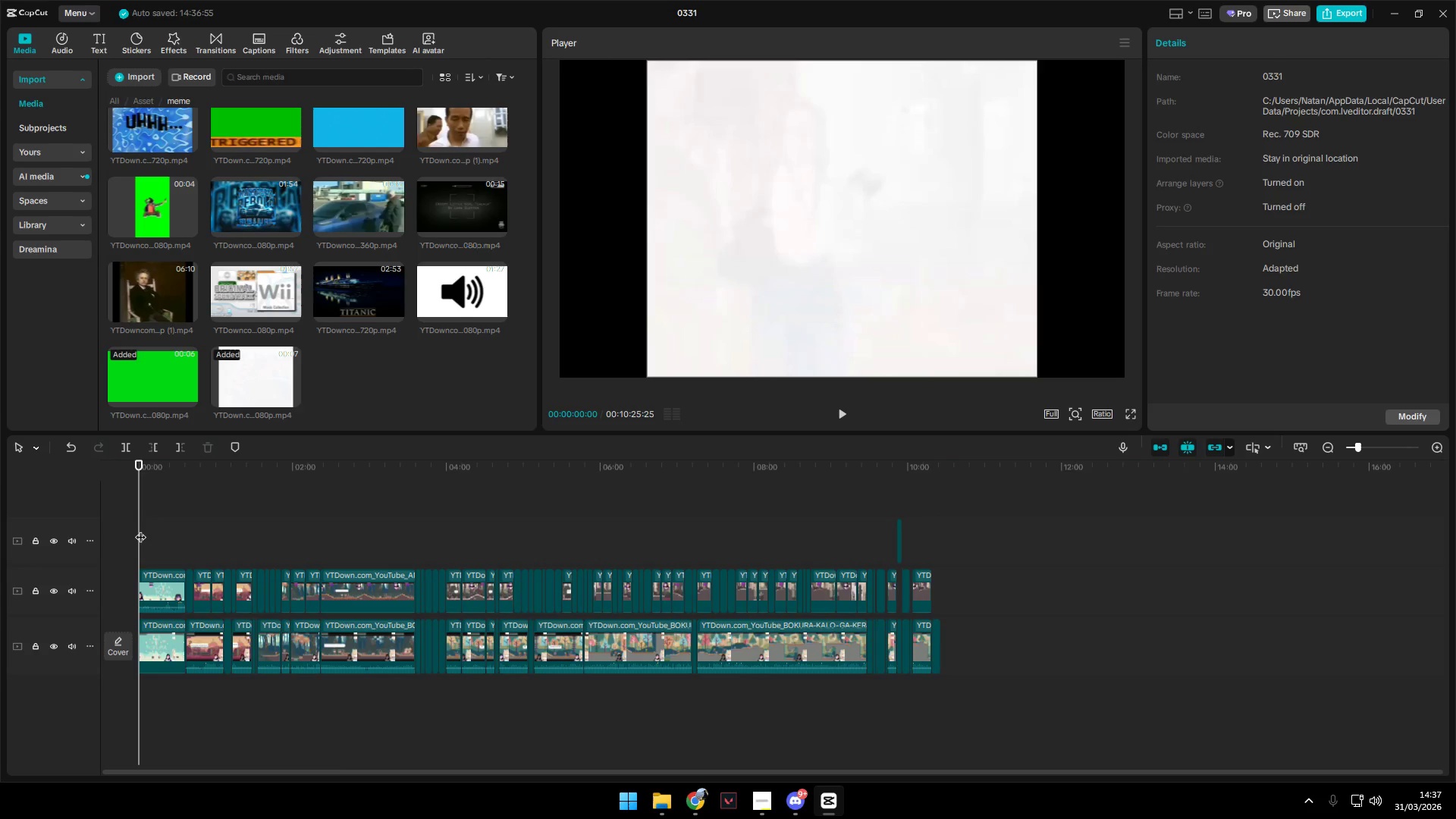 
key(Alt+Space)
 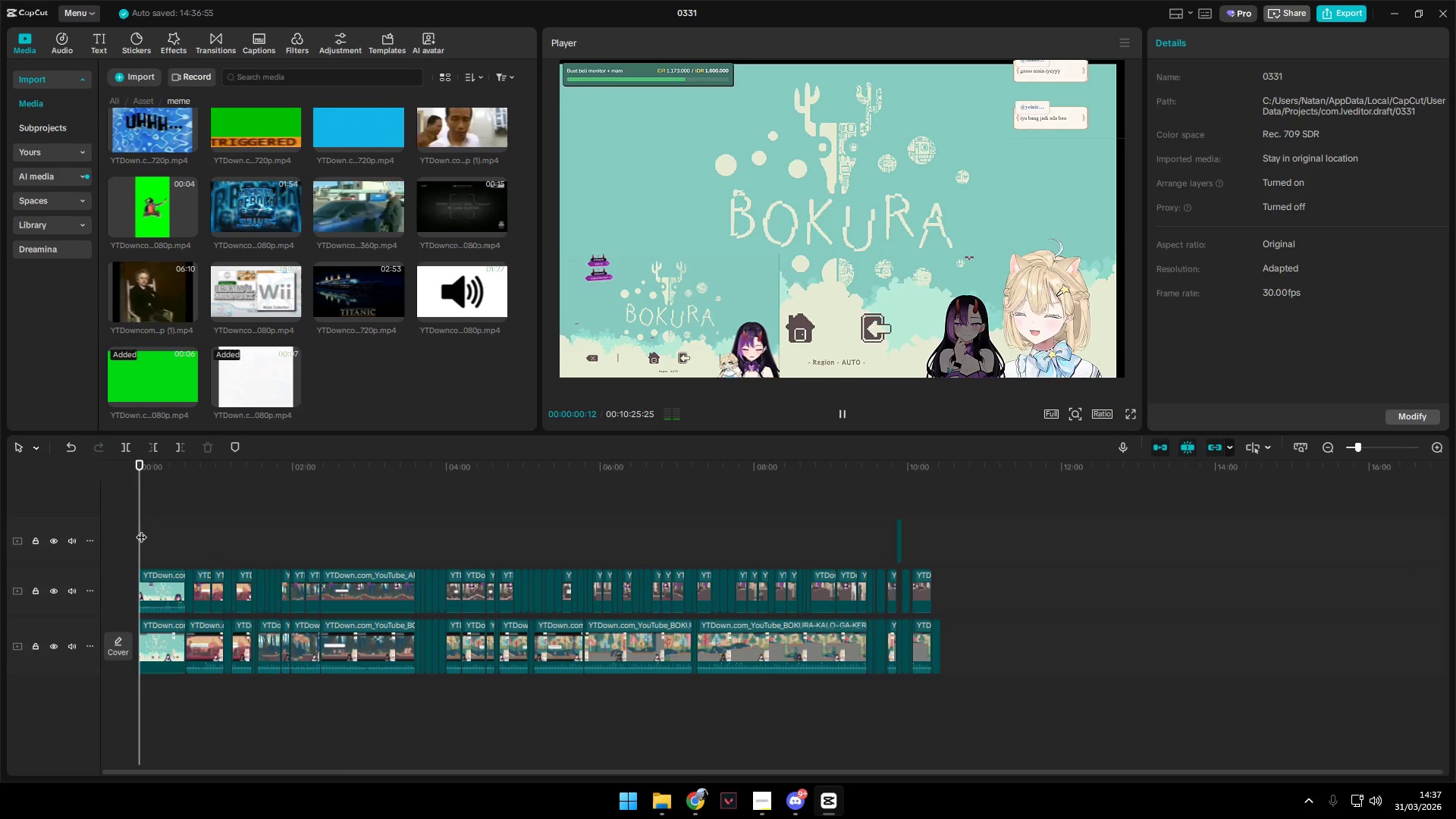 
hold_key(key=ControlLeft, duration=1.5)
scroll: coordinate [246, 603], scroll_direction: down, amount: 4.0
 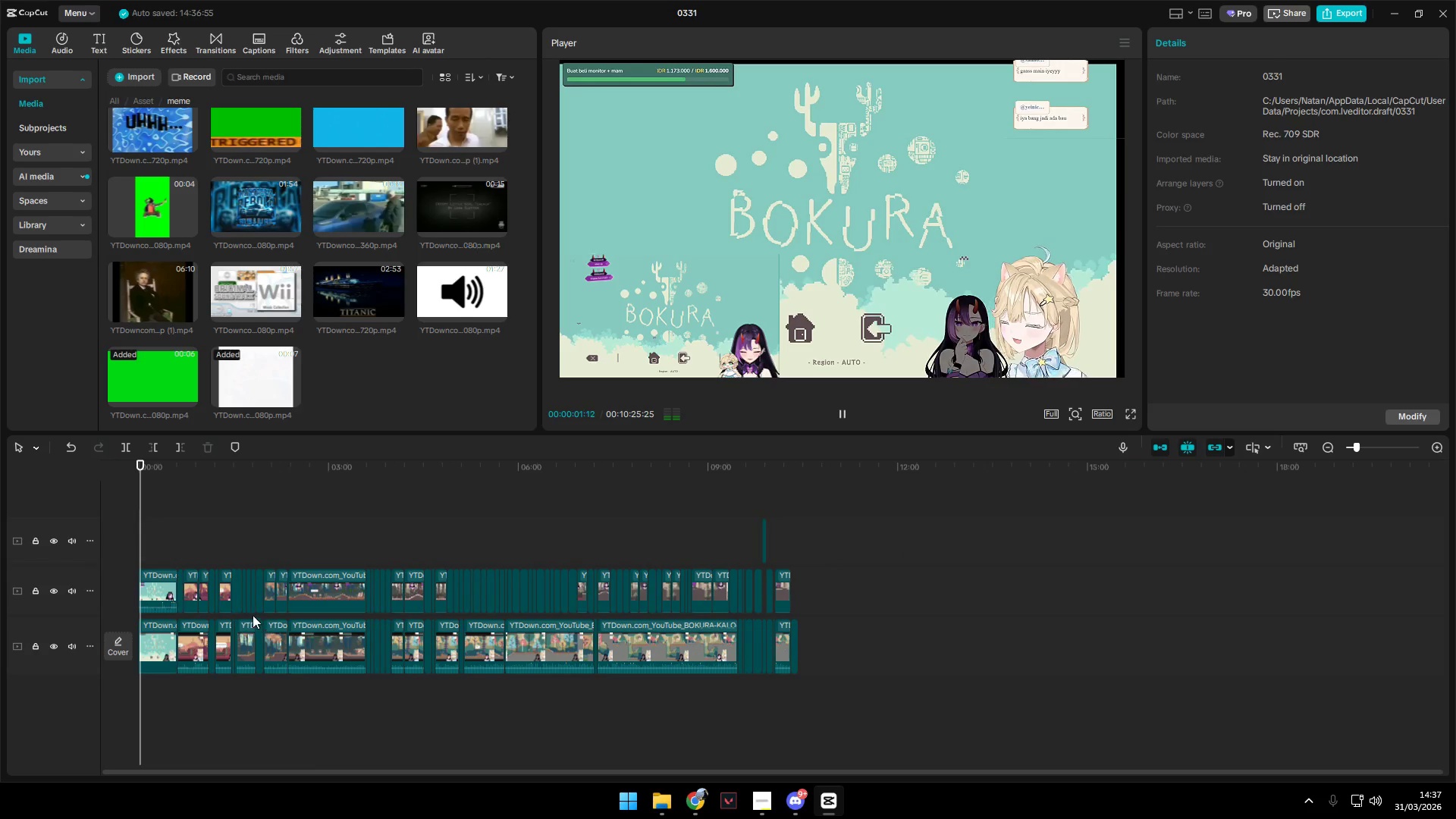 
hold_key(key=ControlLeft, duration=0.52)
 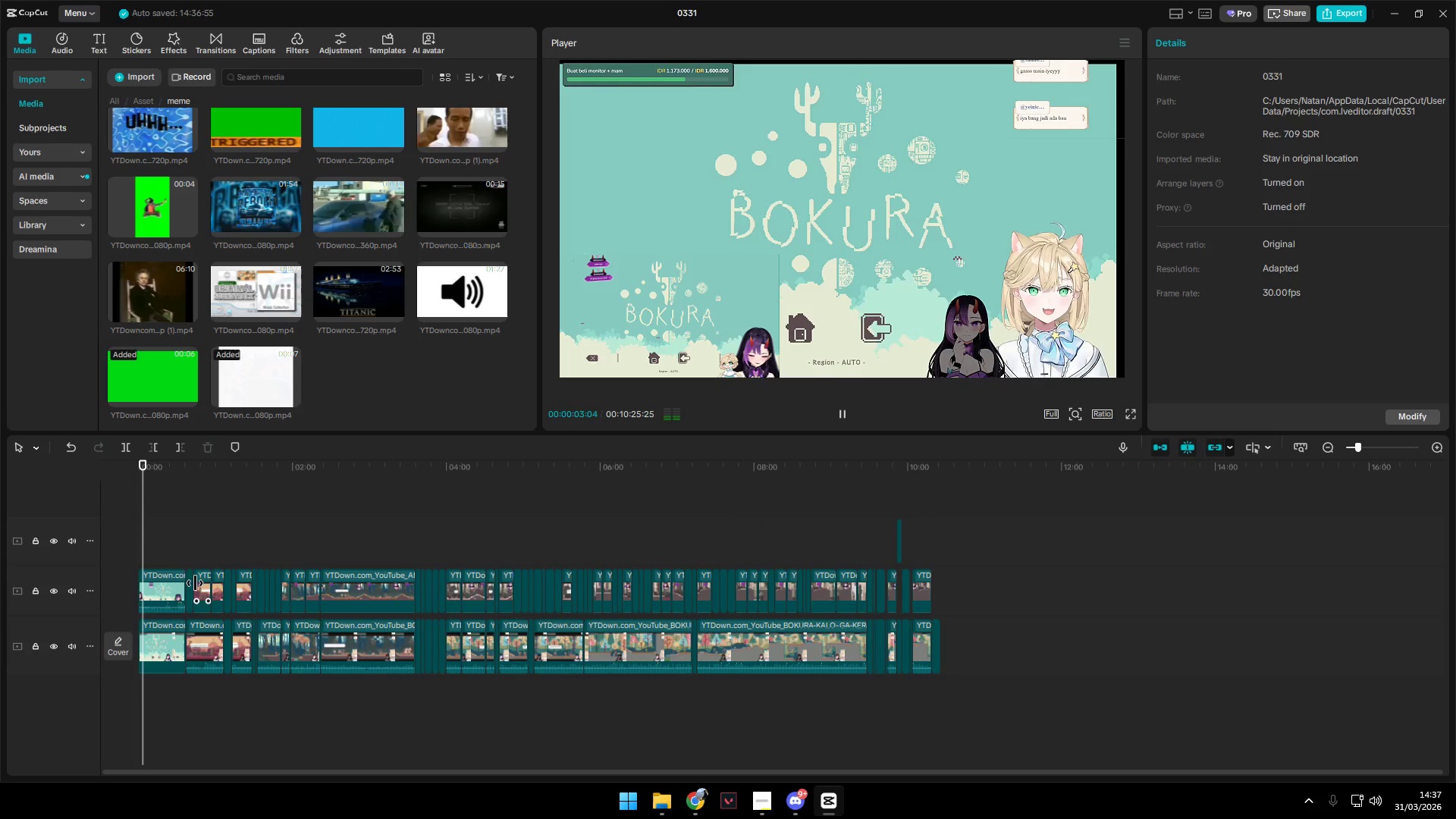 
scroll: coordinate [251, 608], scroll_direction: up, amount: 3.0
 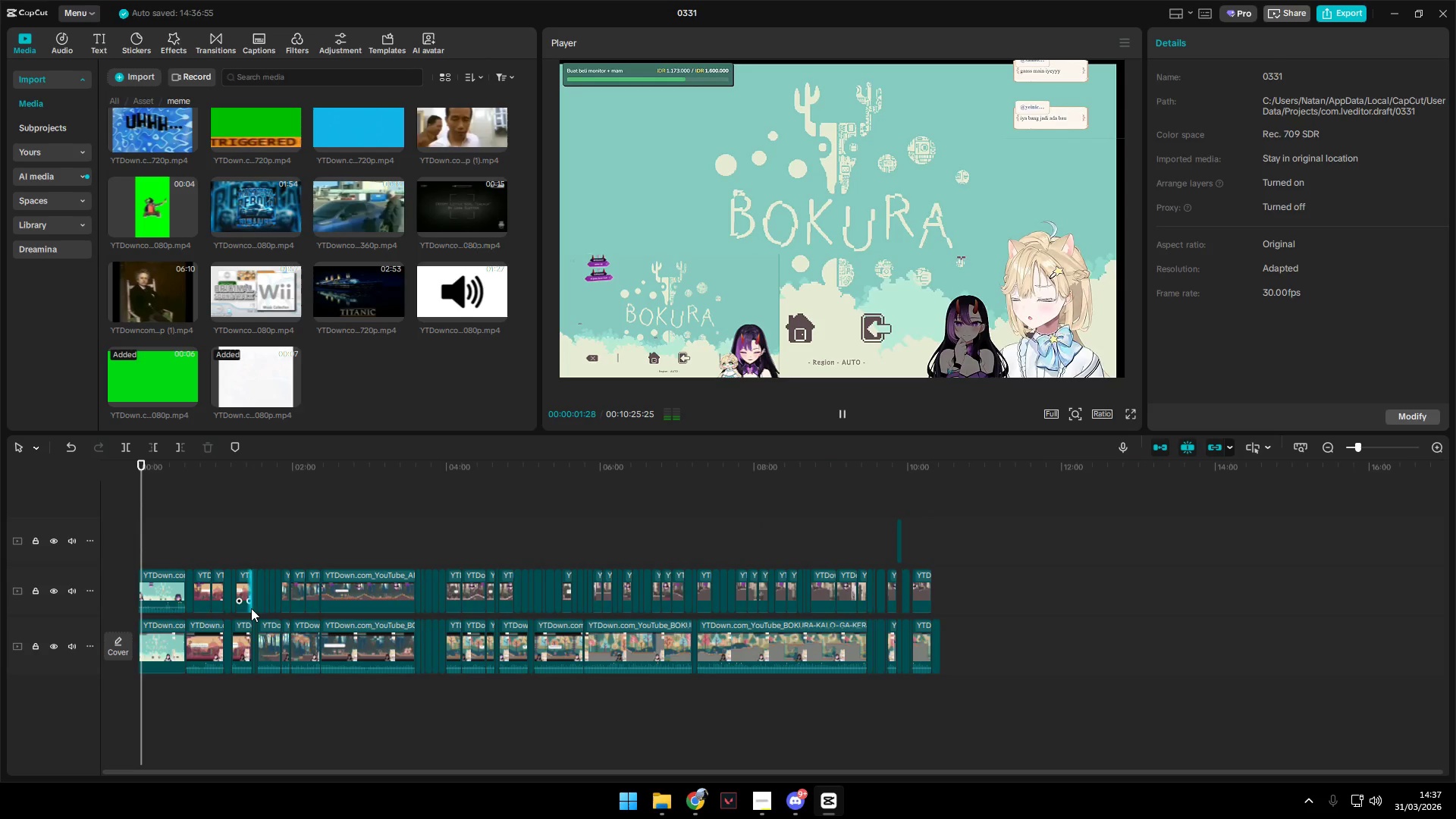 
left_click([187, 549])
 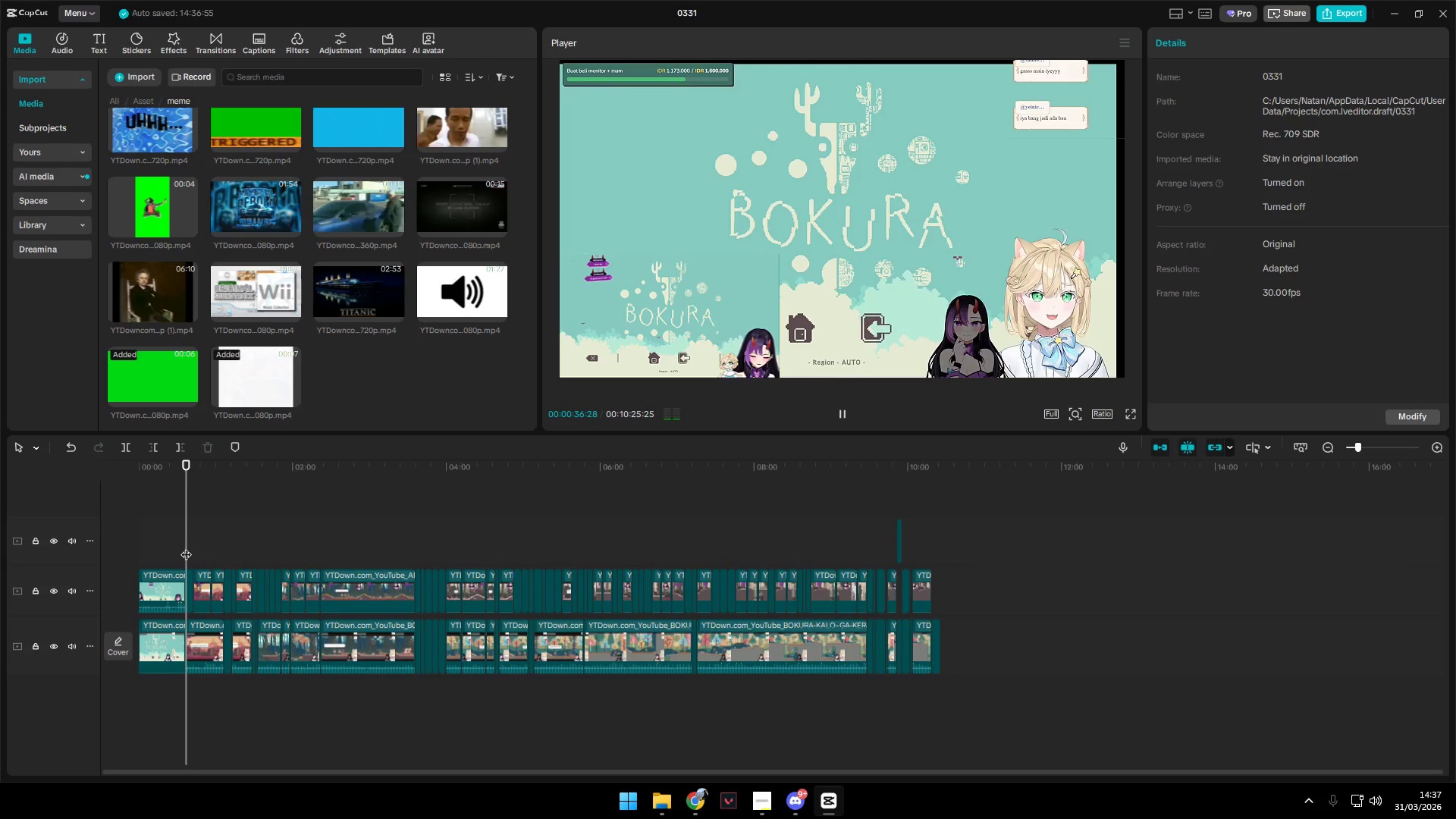 
key(Alt+Space)
 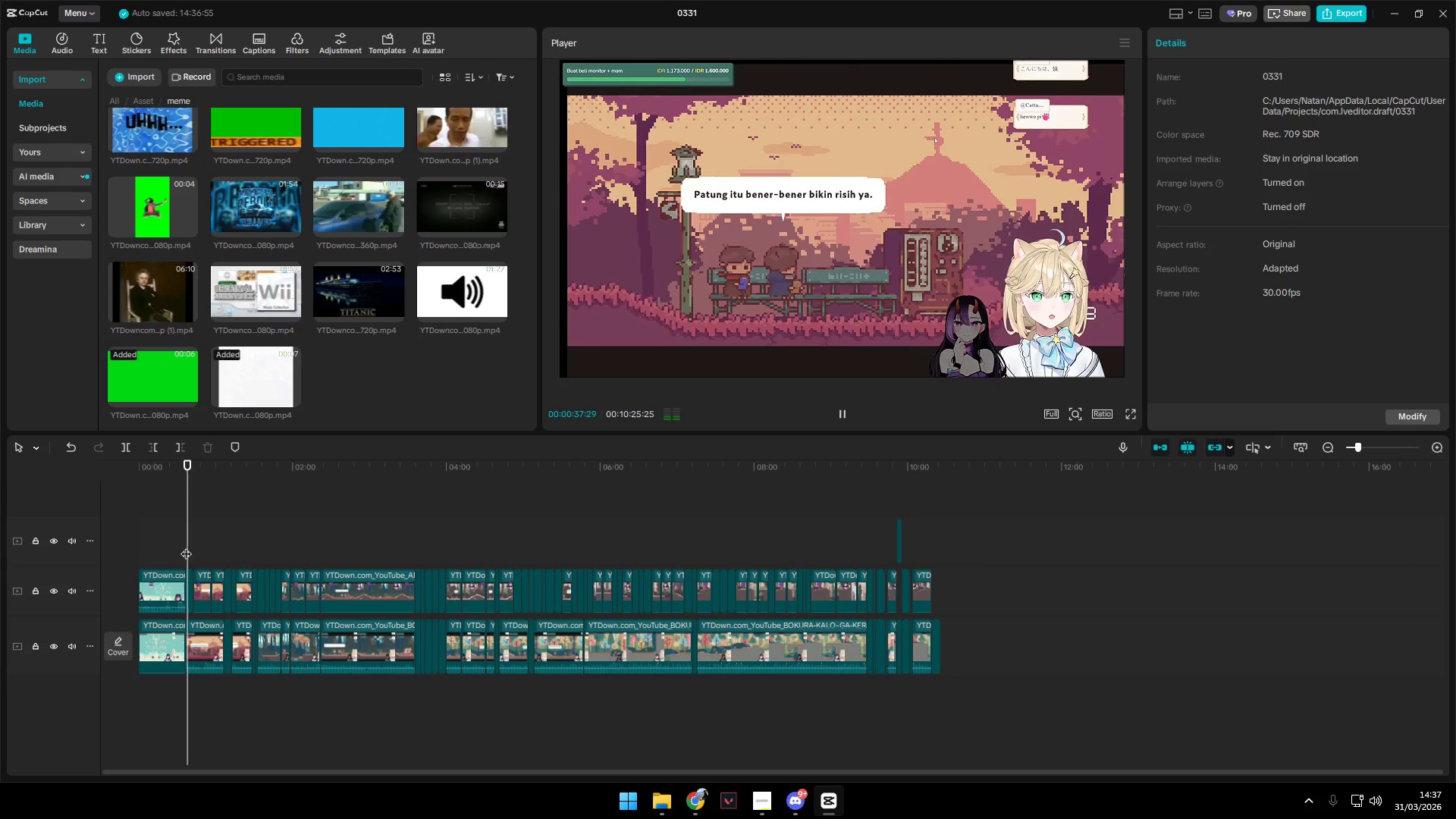 
left_click([232, 542])
 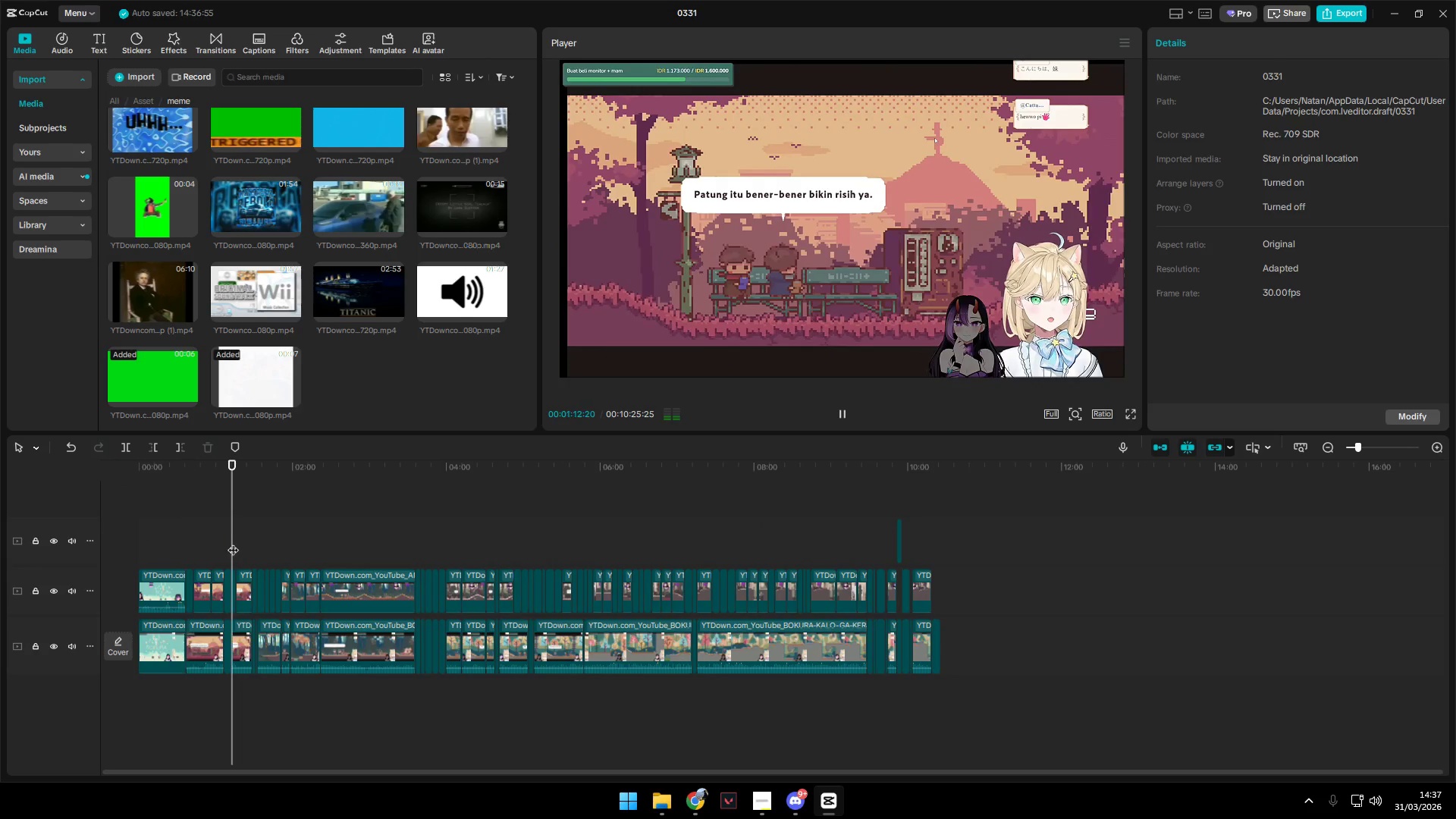 
key(Alt+Space)
 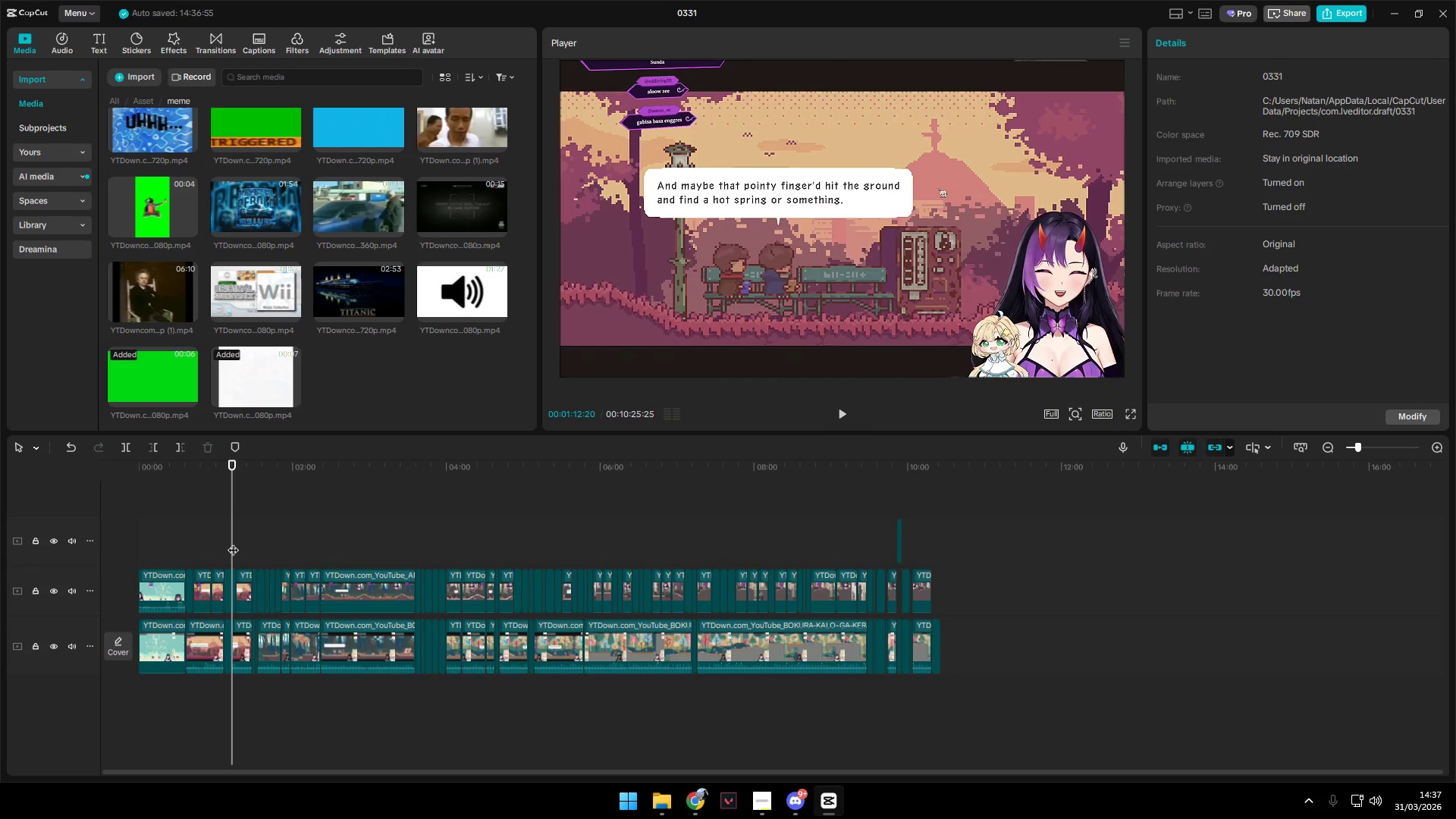 
key(Alt+Space)
 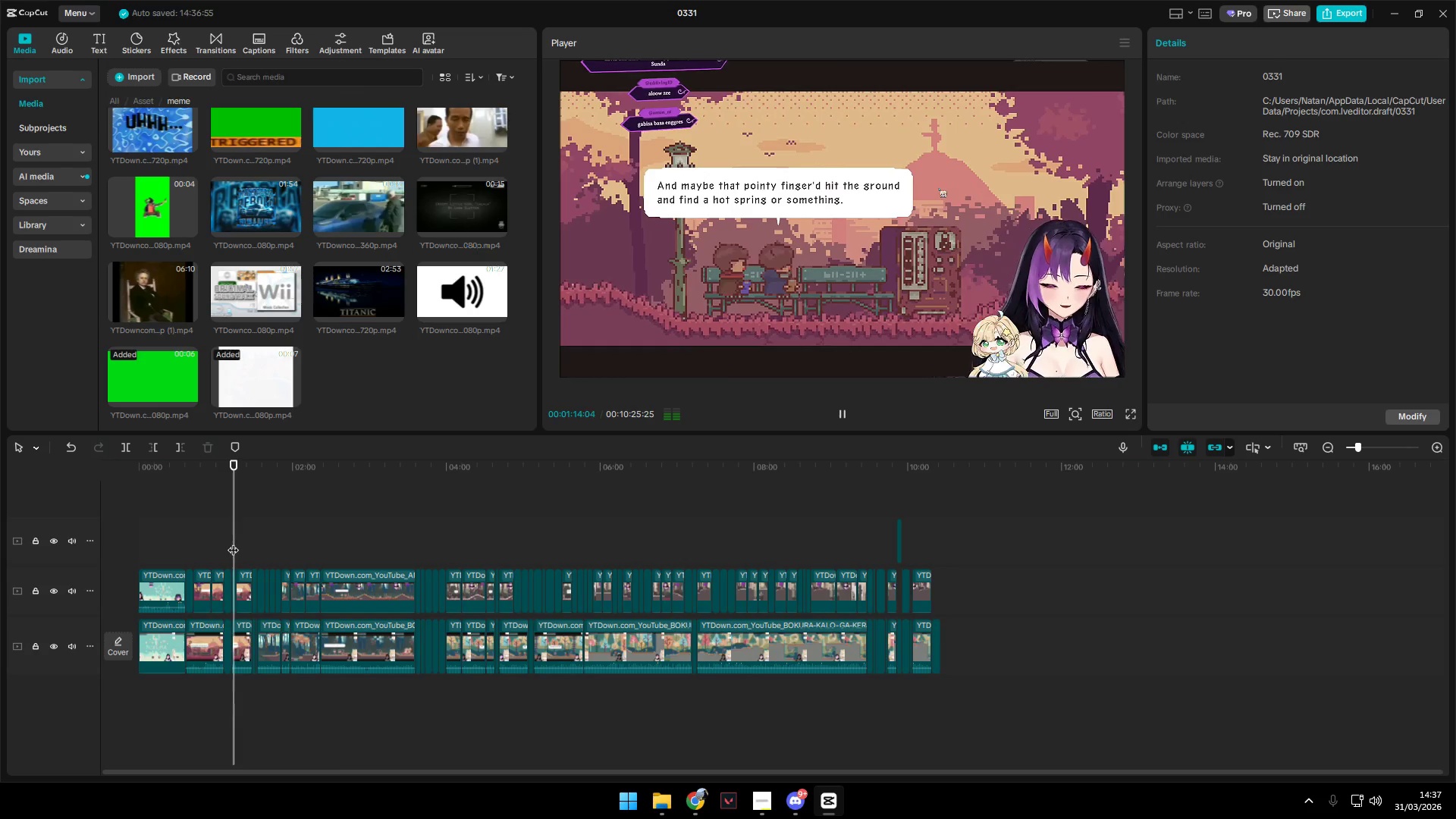 
hold_key(key=ControlLeft, duration=0.97)
scroll: coordinate [259, 629], scroll_direction: up, amount: 9.0
 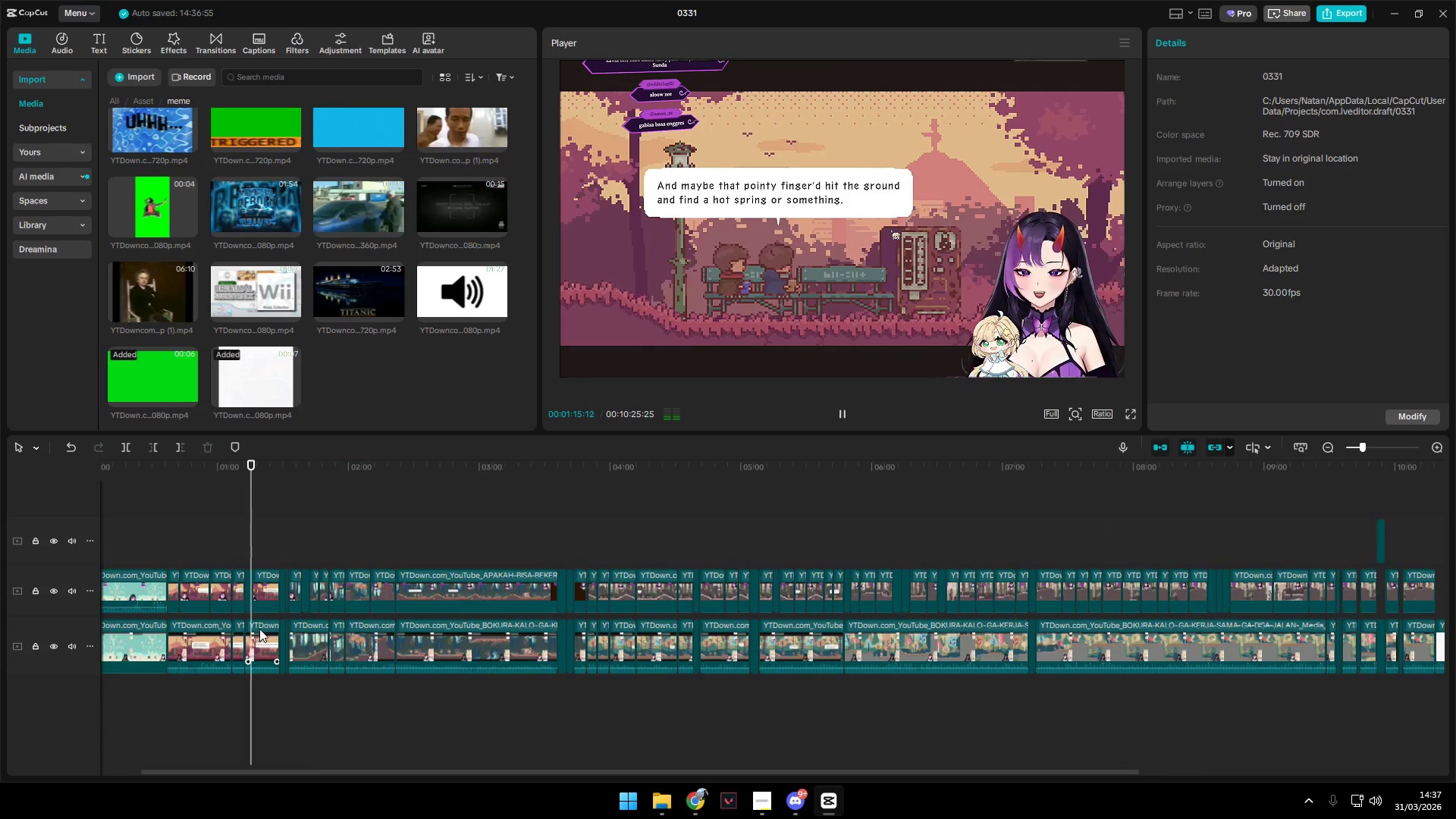 
hold_key(key=ControlLeft, duration=17.73)
 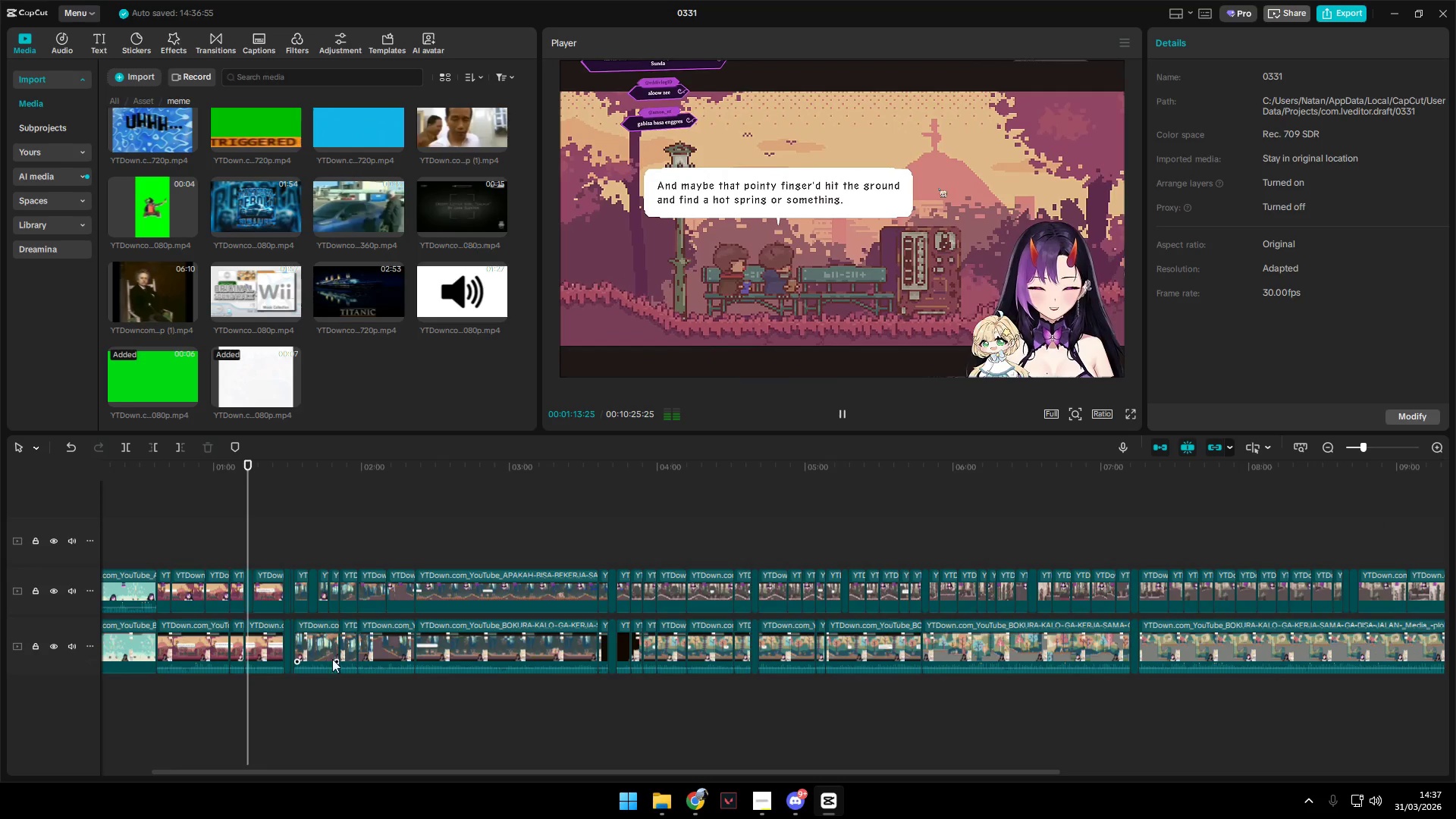 
key(Alt+Space)
 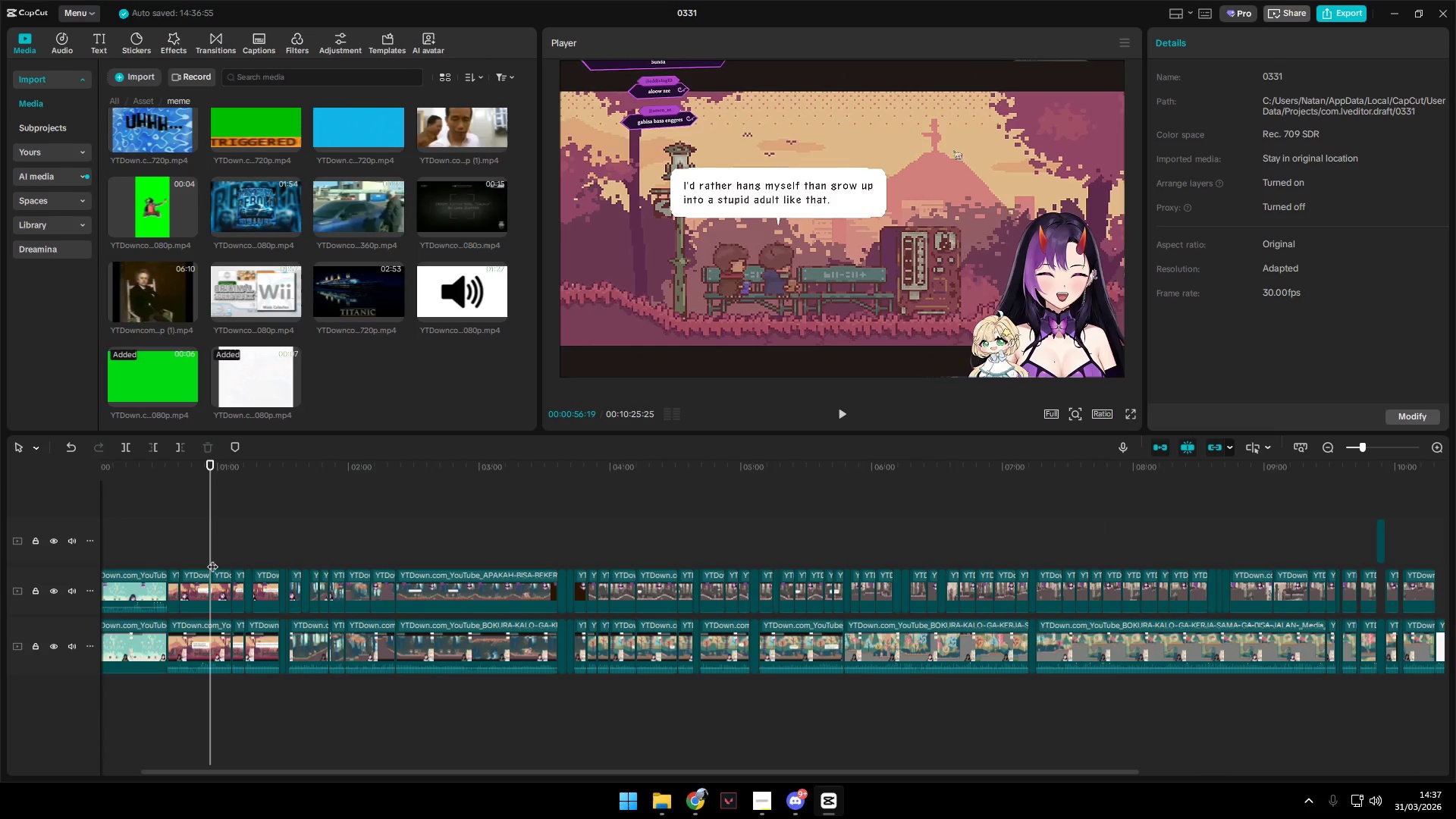 
key(Alt+Space)
 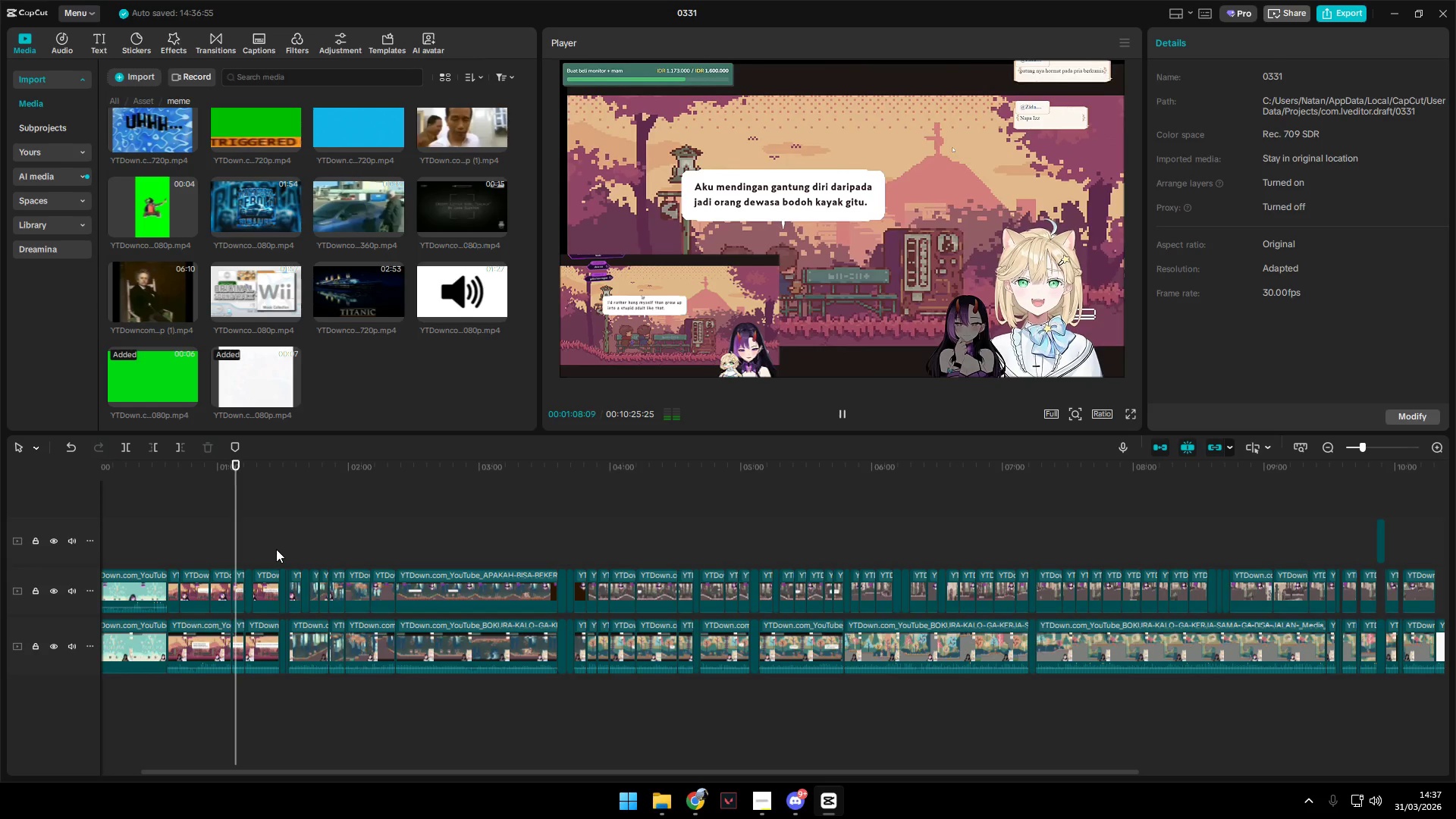 
hold_key(key=ControlLeft, duration=1.44)
 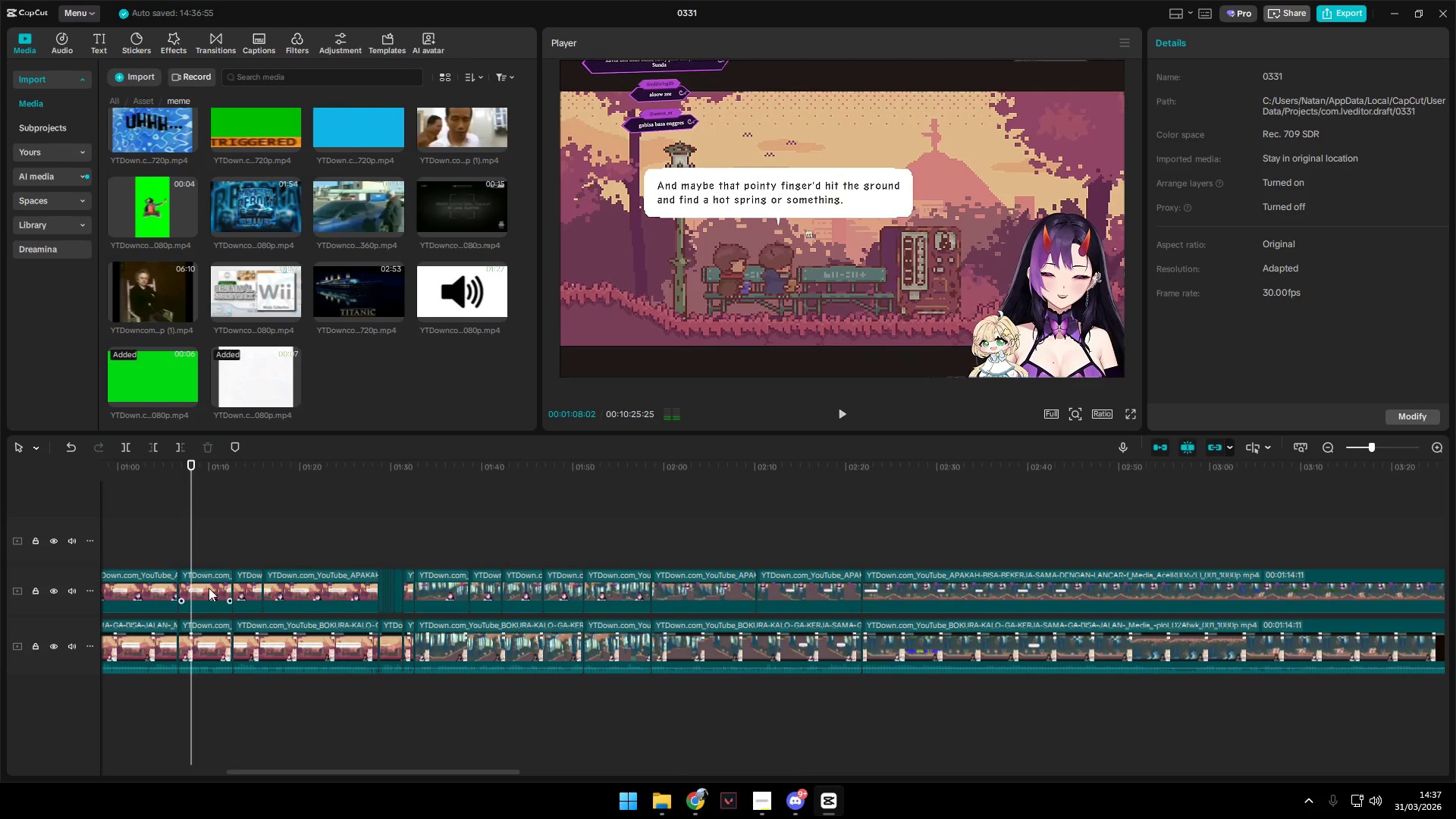 
left_click([191, 546])
 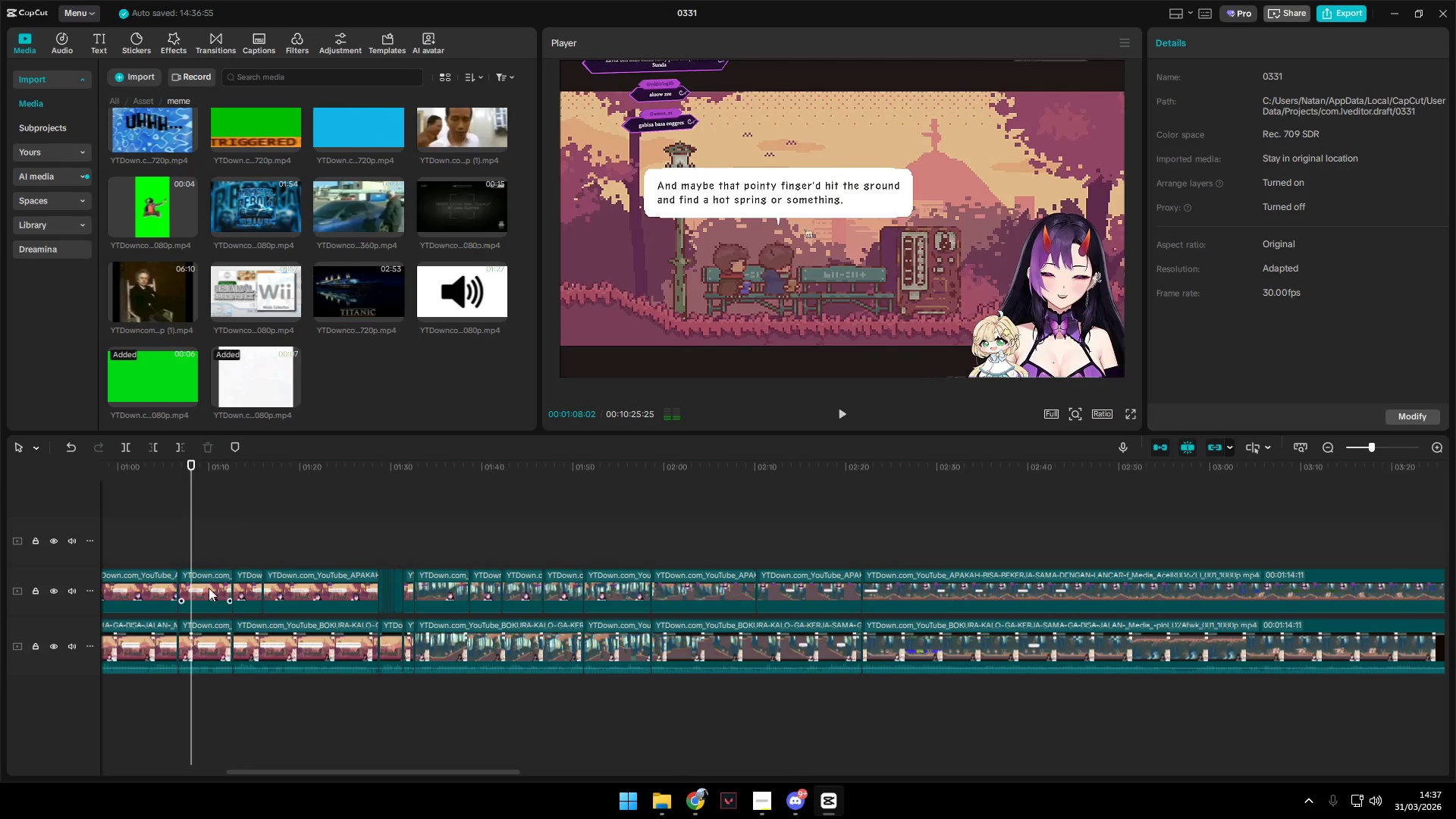 
scroll: coordinate [283, 648], scroll_direction: up, amount: 20.0
 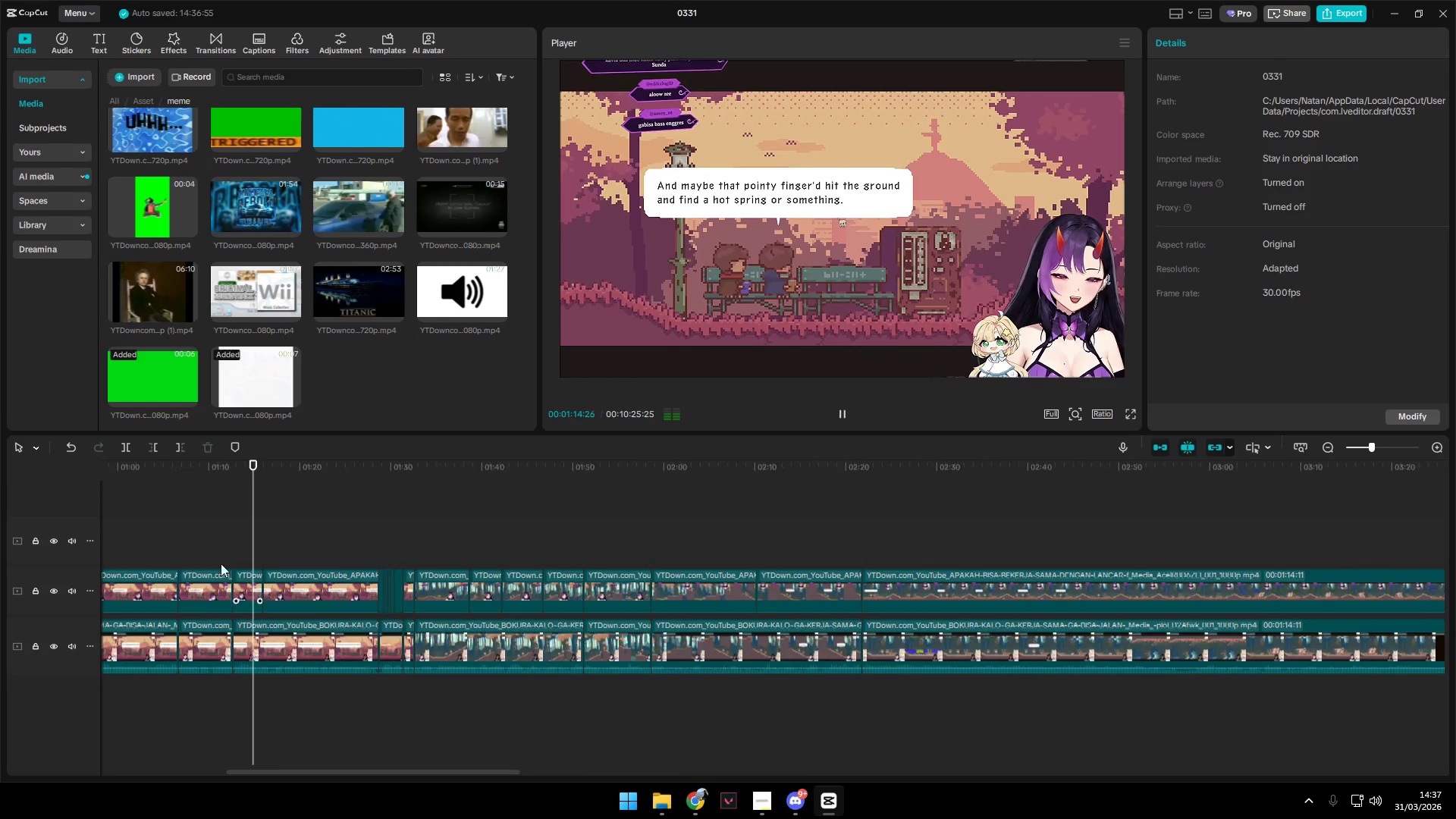 
key(Alt+Space)
 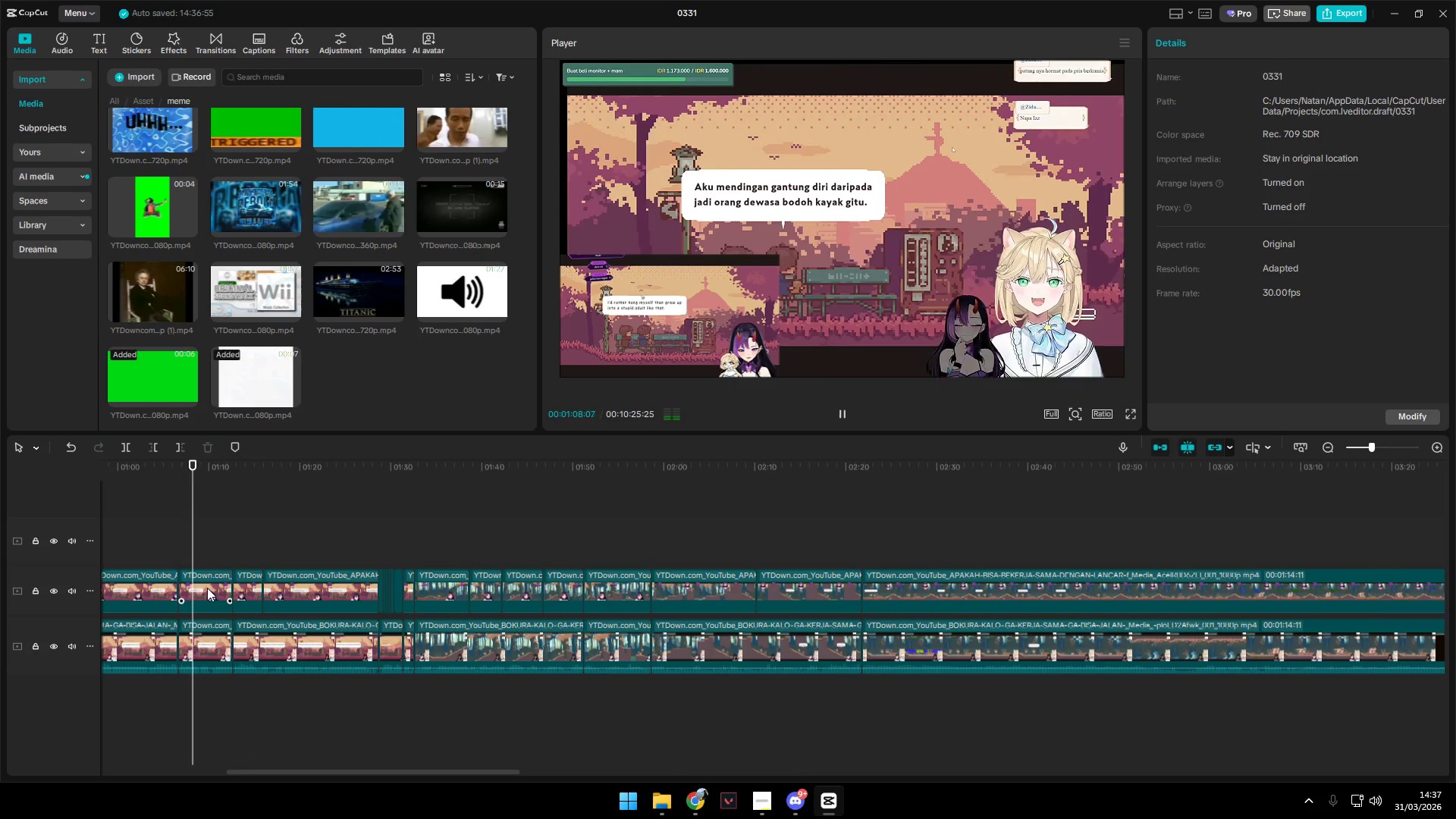 
left_click([206, 585])
 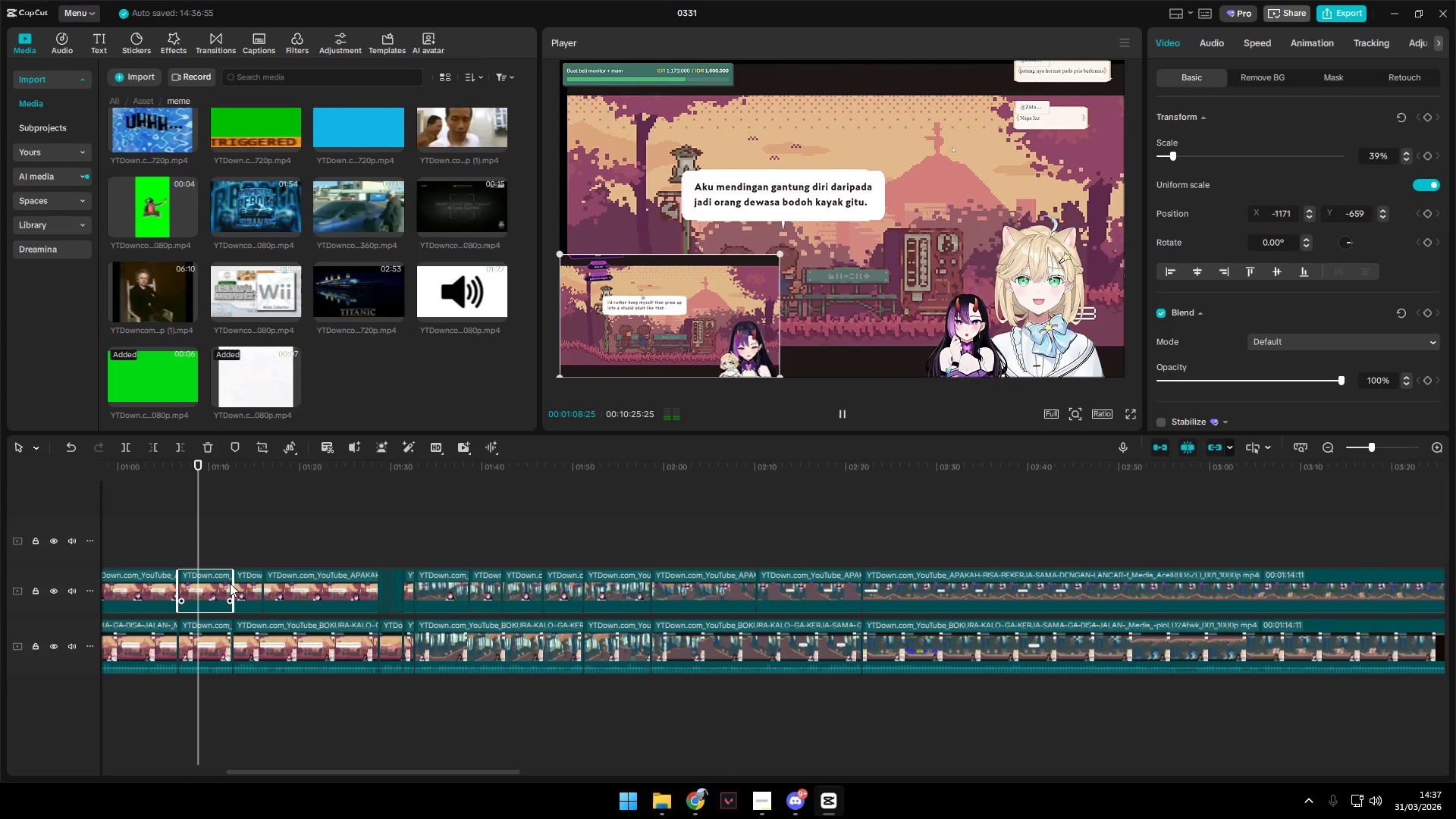 
key(Alt+Space)
 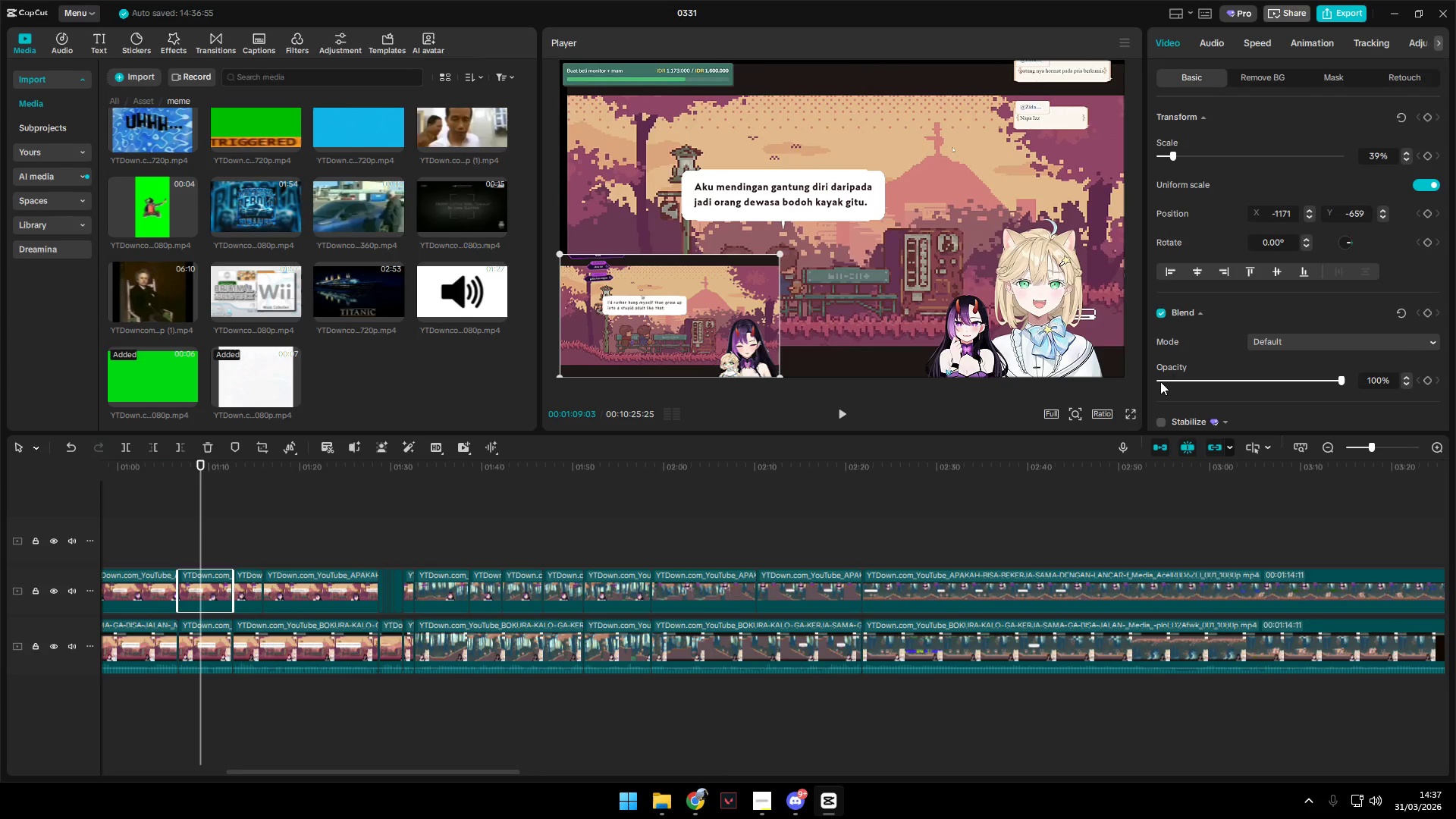 
left_click_drag(start_coordinate=[1165, 381], to_coordinate=[1015, 386])
 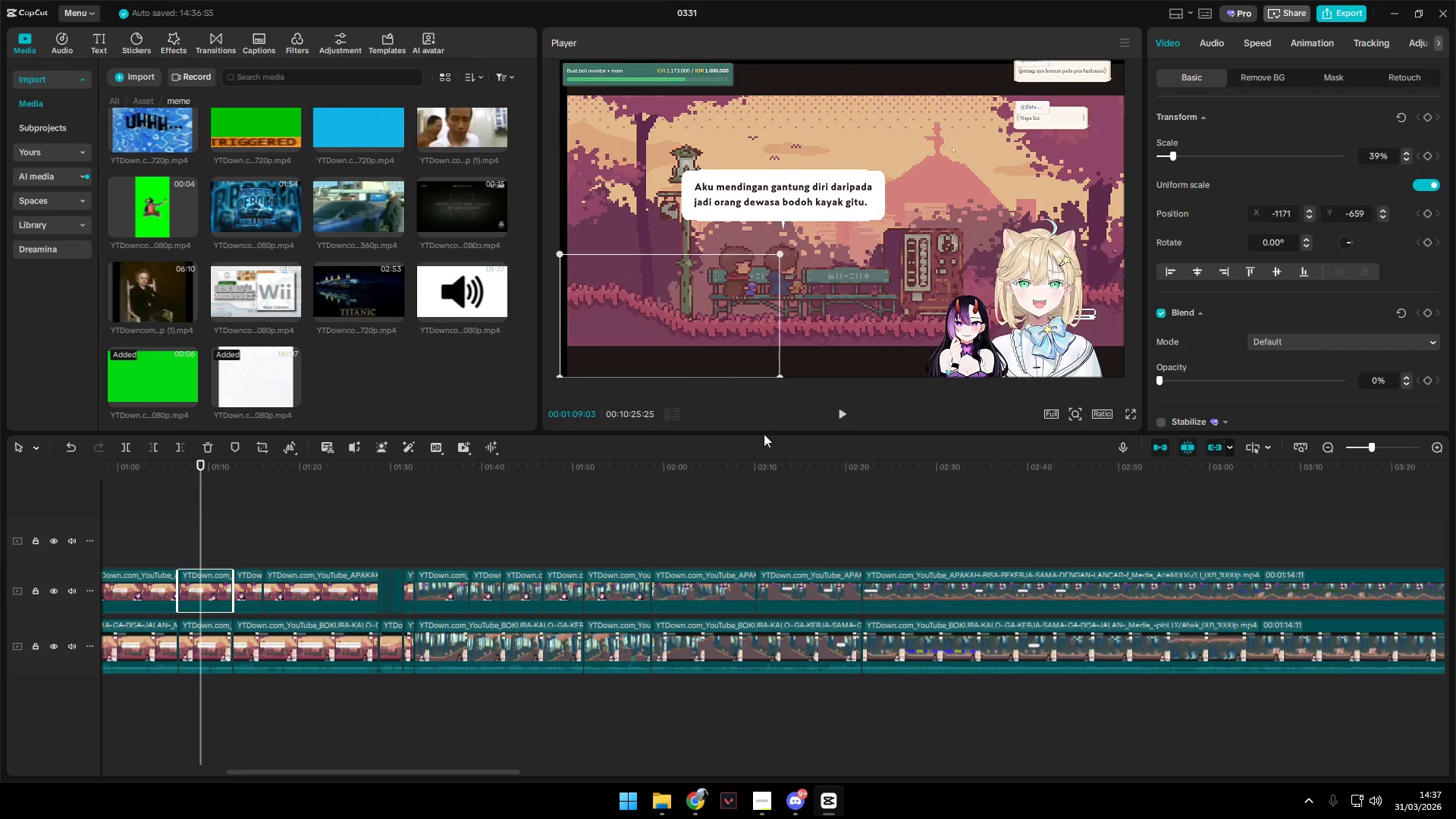 
key(Alt+Space)
 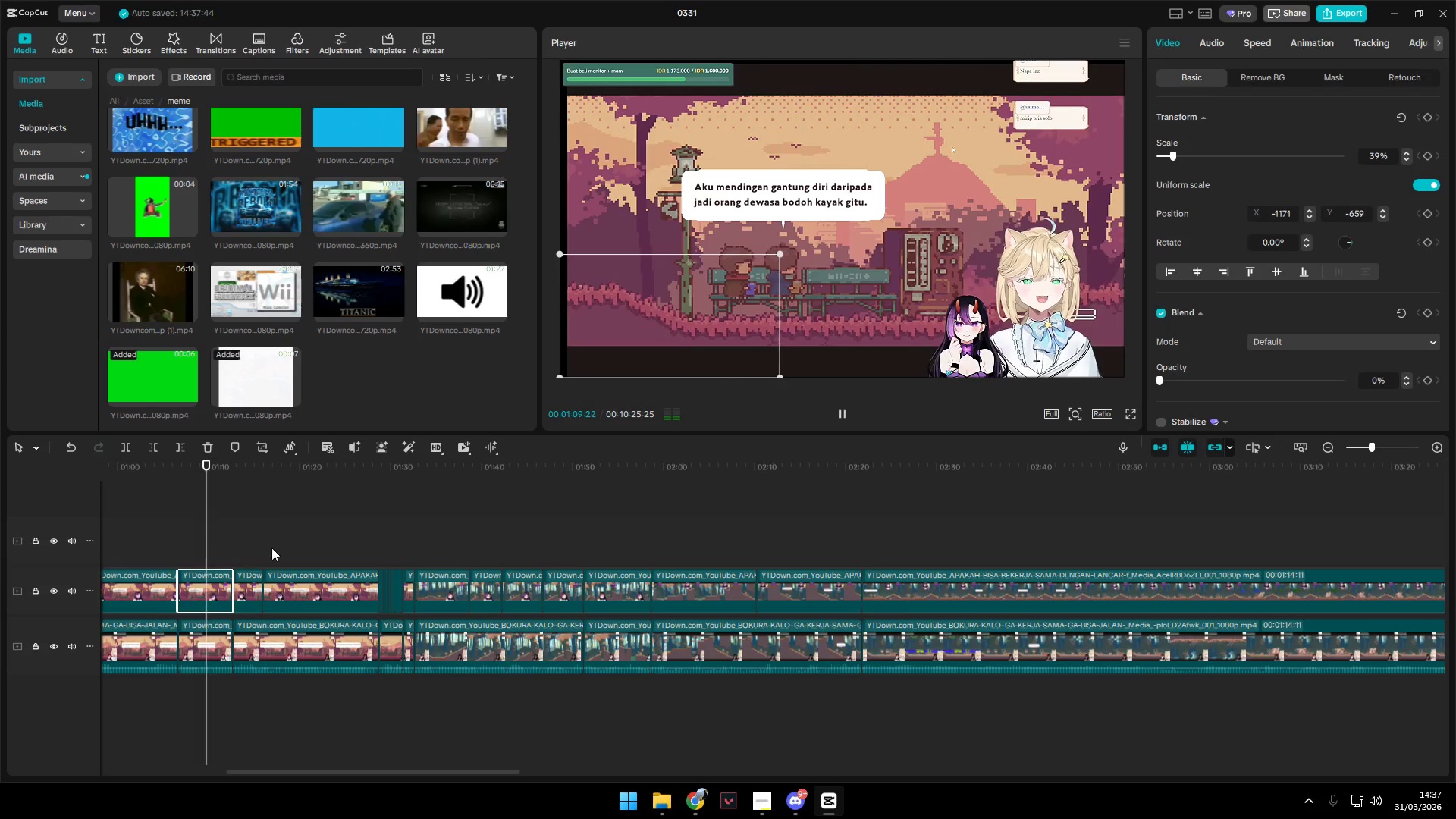 
left_click([234, 551])
 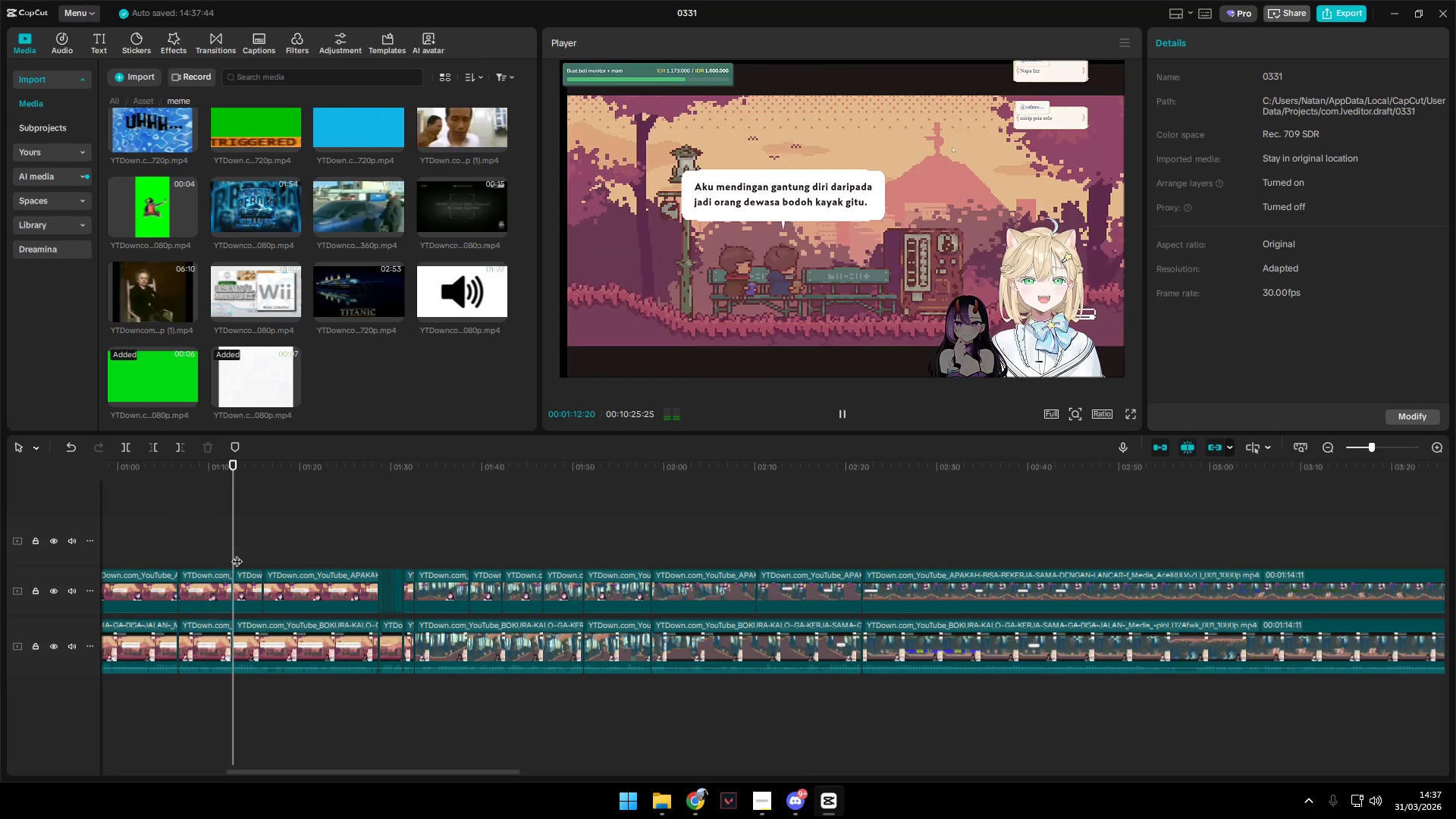 
key(Alt+Space)
 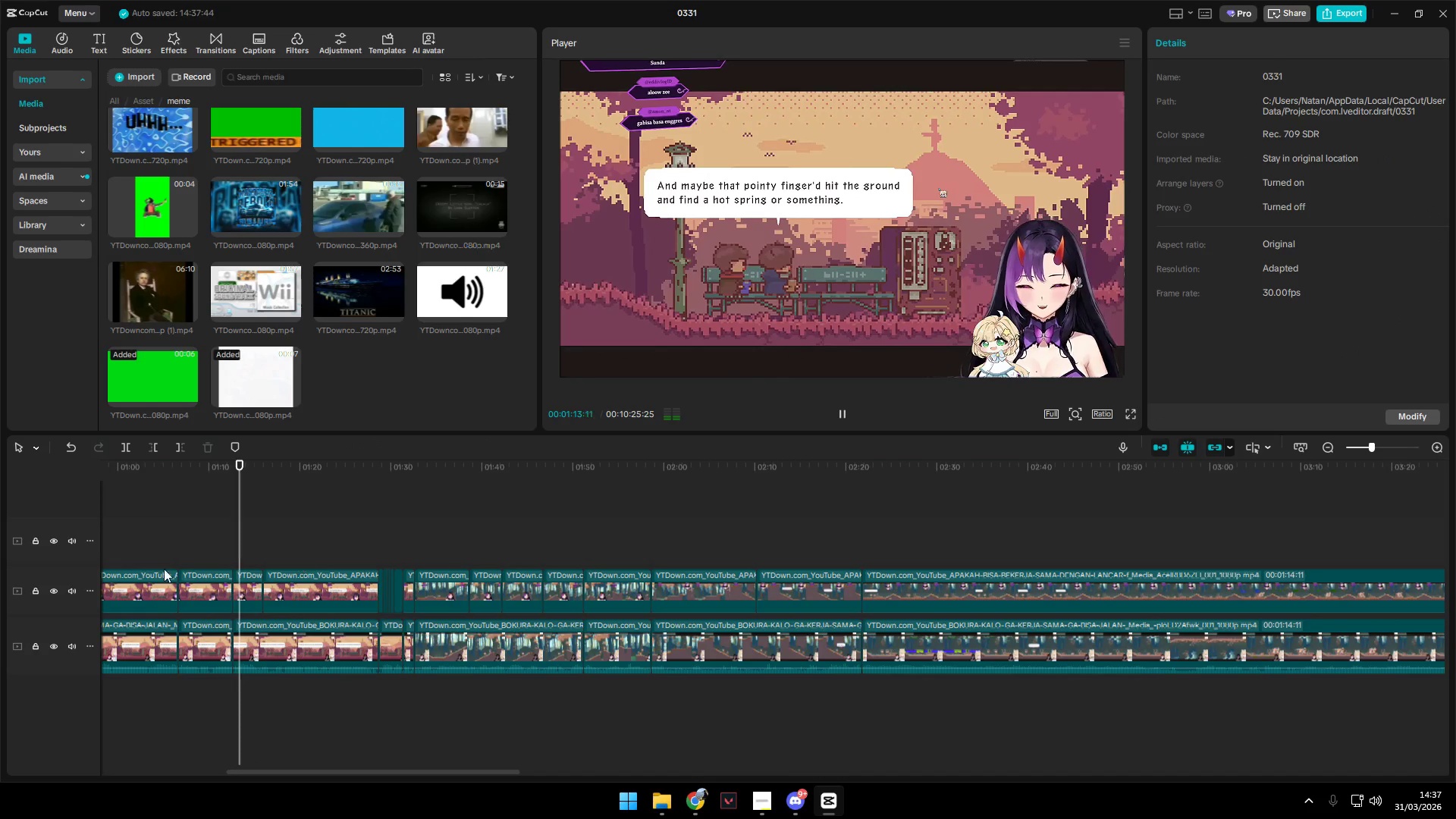 
hold_key(key=ControlLeft, duration=0.69)
 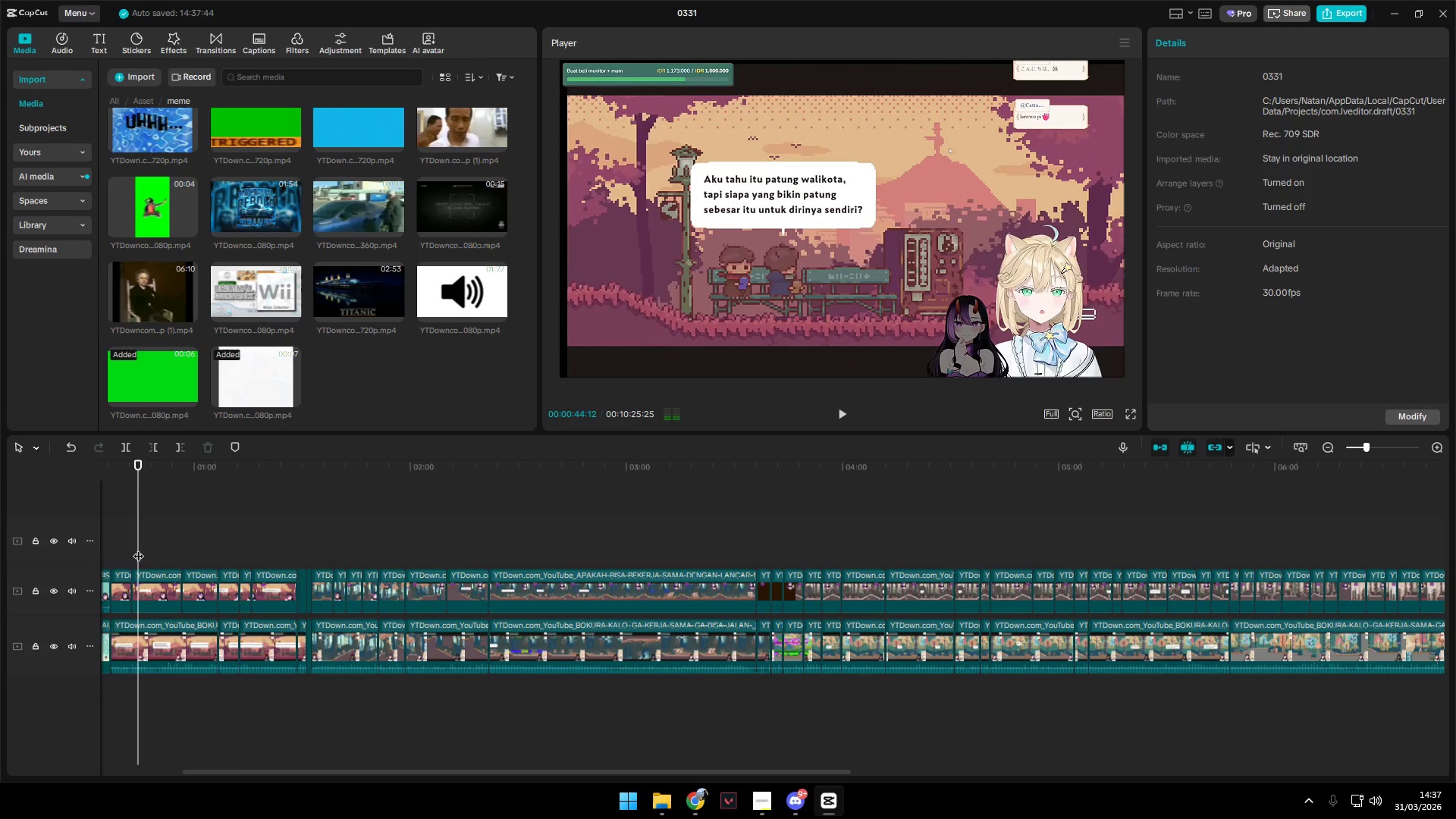 
left_click([138, 549])
 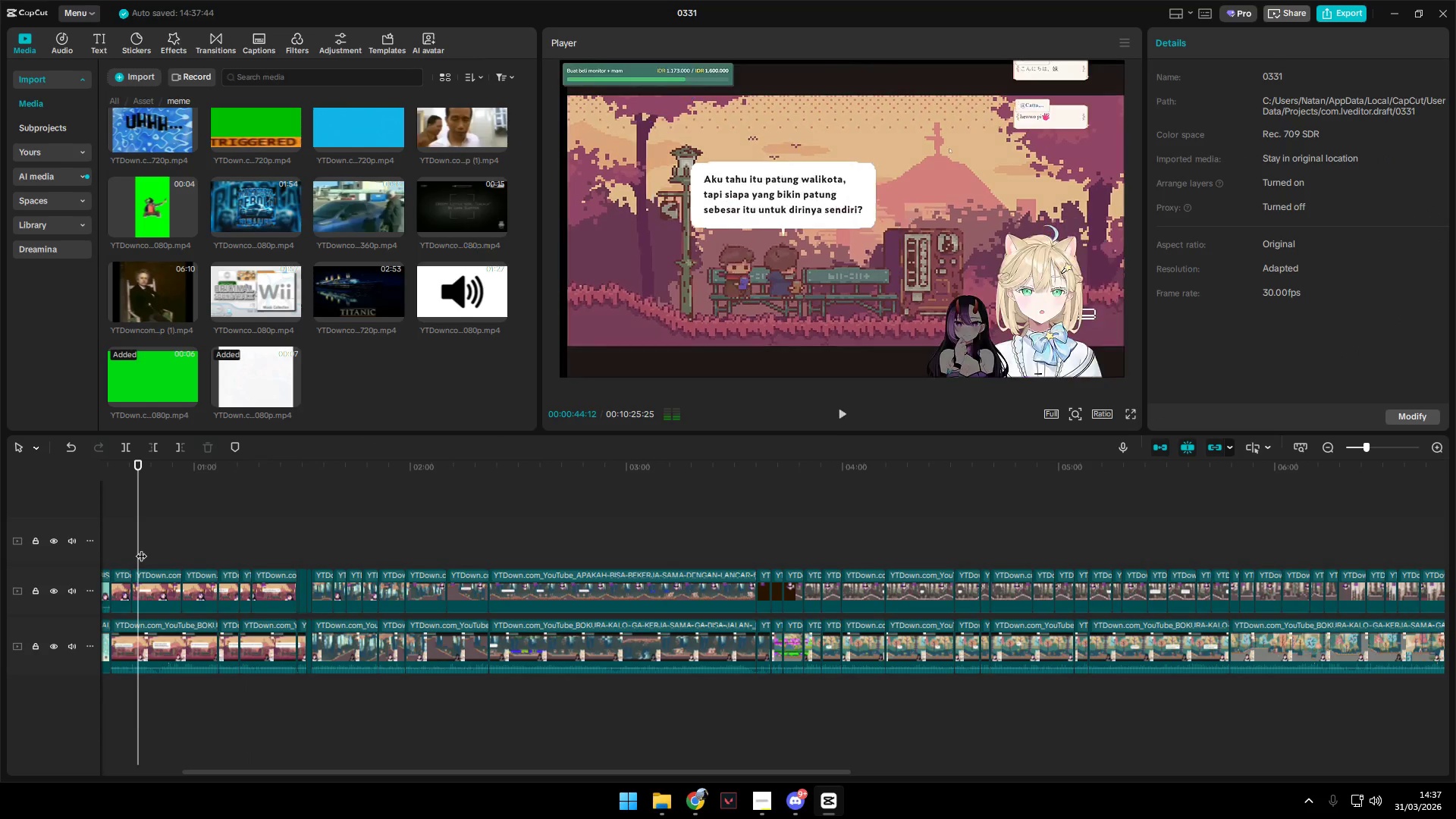 
scroll: coordinate [209, 584], scroll_direction: down, amount: 8.0
 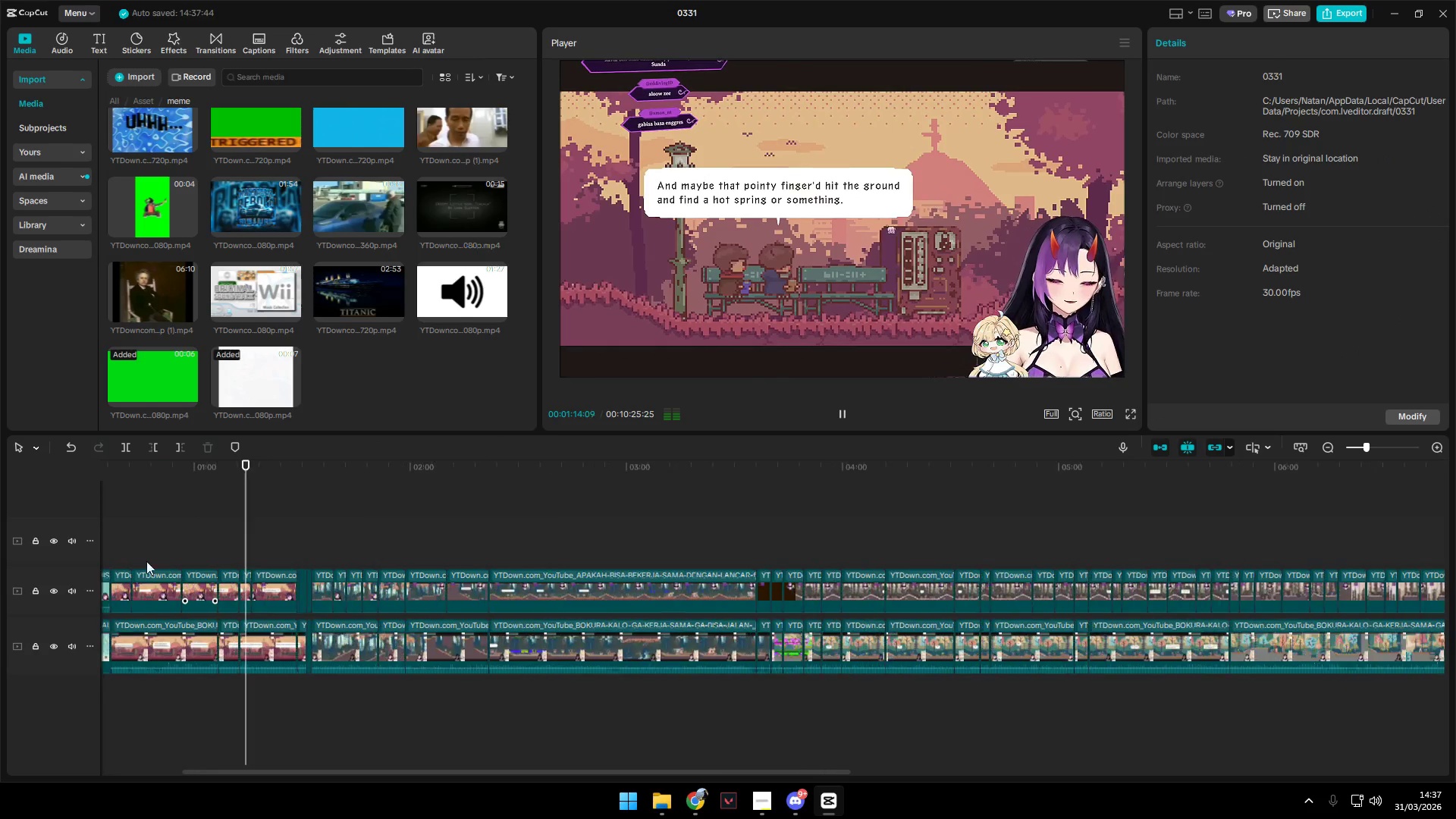 
left_click_drag(start_coordinate=[138, 548], to_coordinate=[27, 559])
 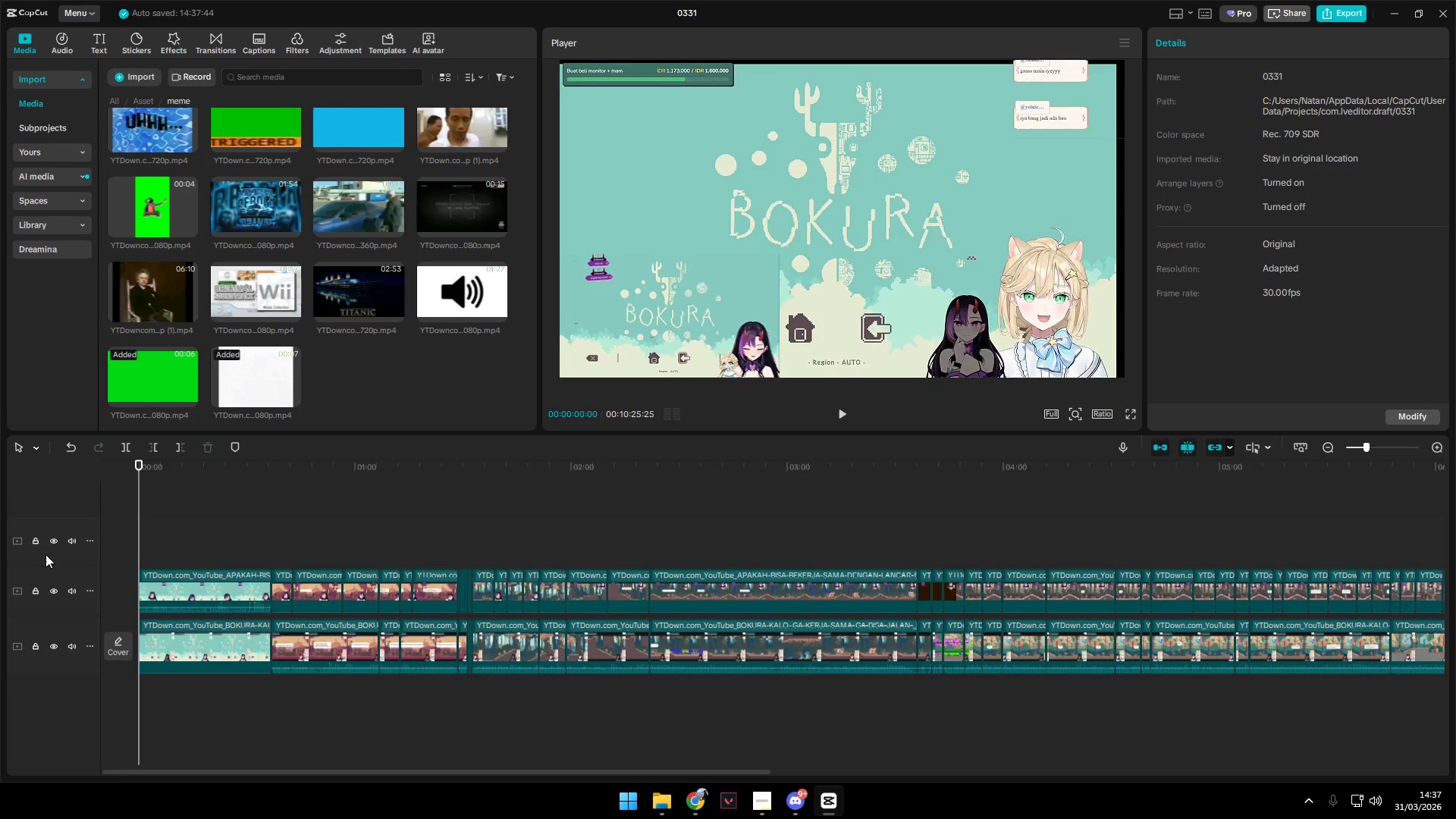 
key(Space)
 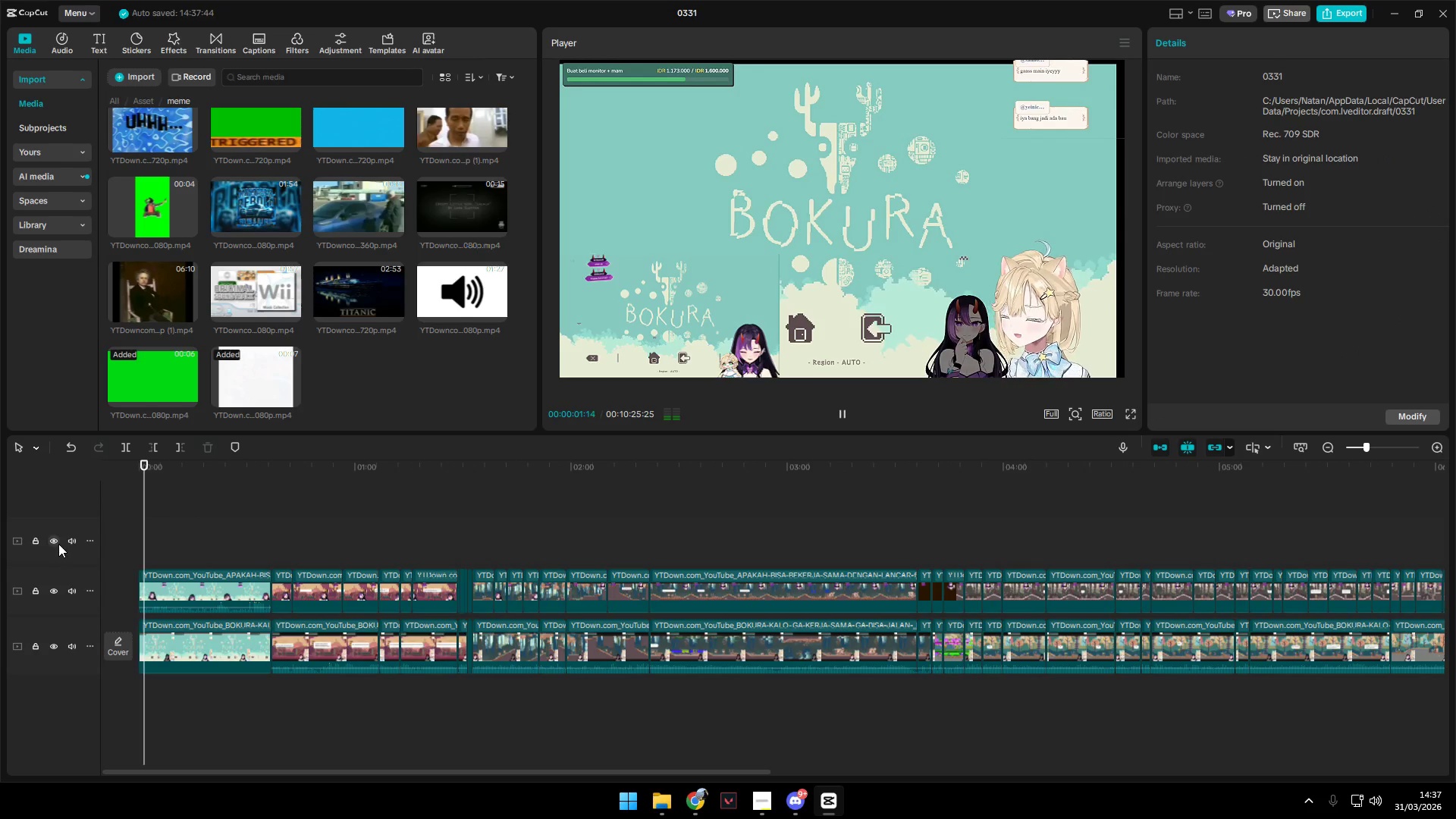 
hold_key(key=ControlLeft, duration=1.52)
scroll: coordinate [216, 629], scroll_direction: up, amount: 5.0
 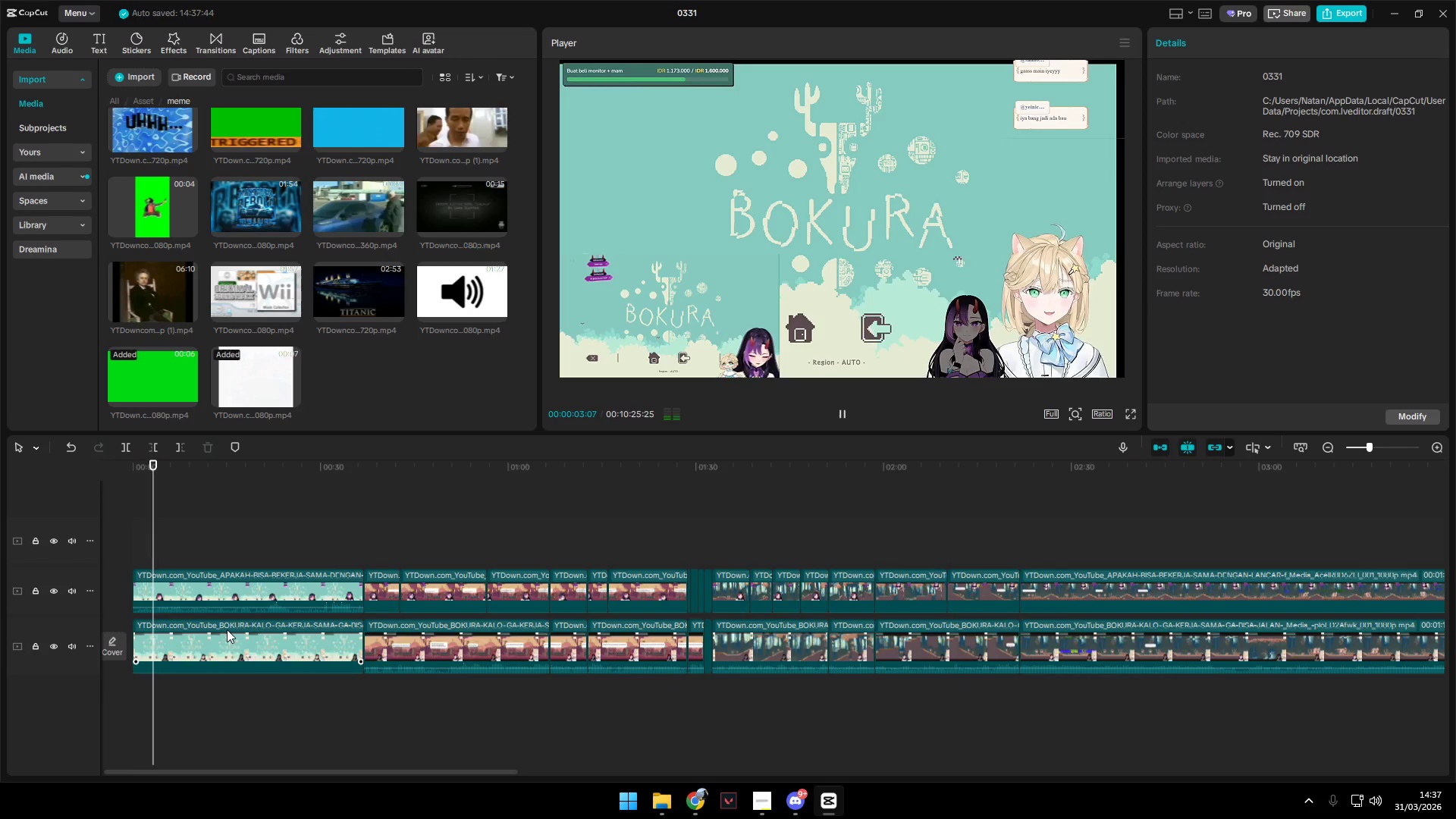 
key(Control+ControlLeft)
 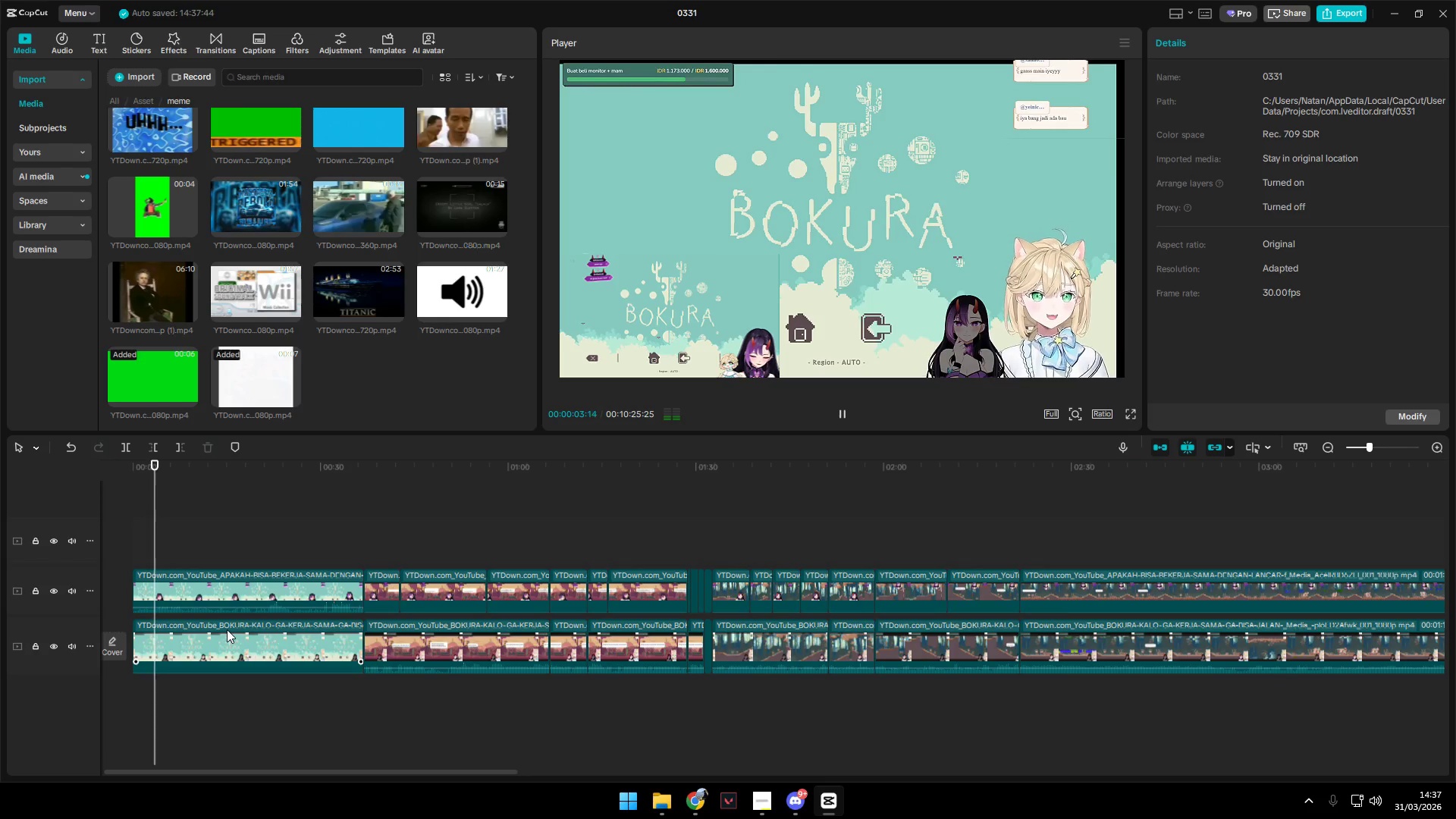 
key(Control+ControlLeft)
 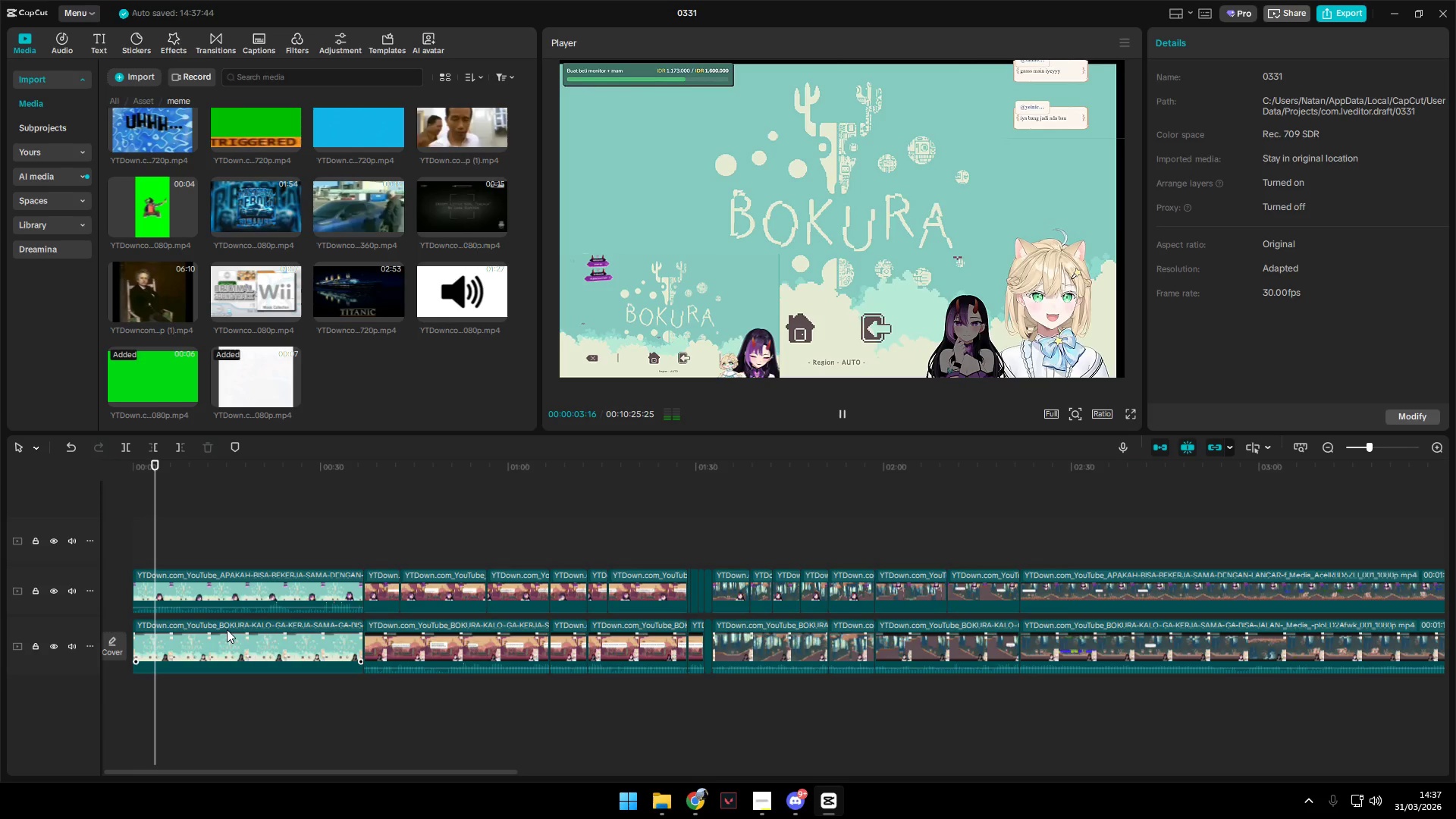 
key(Control+ControlLeft)
 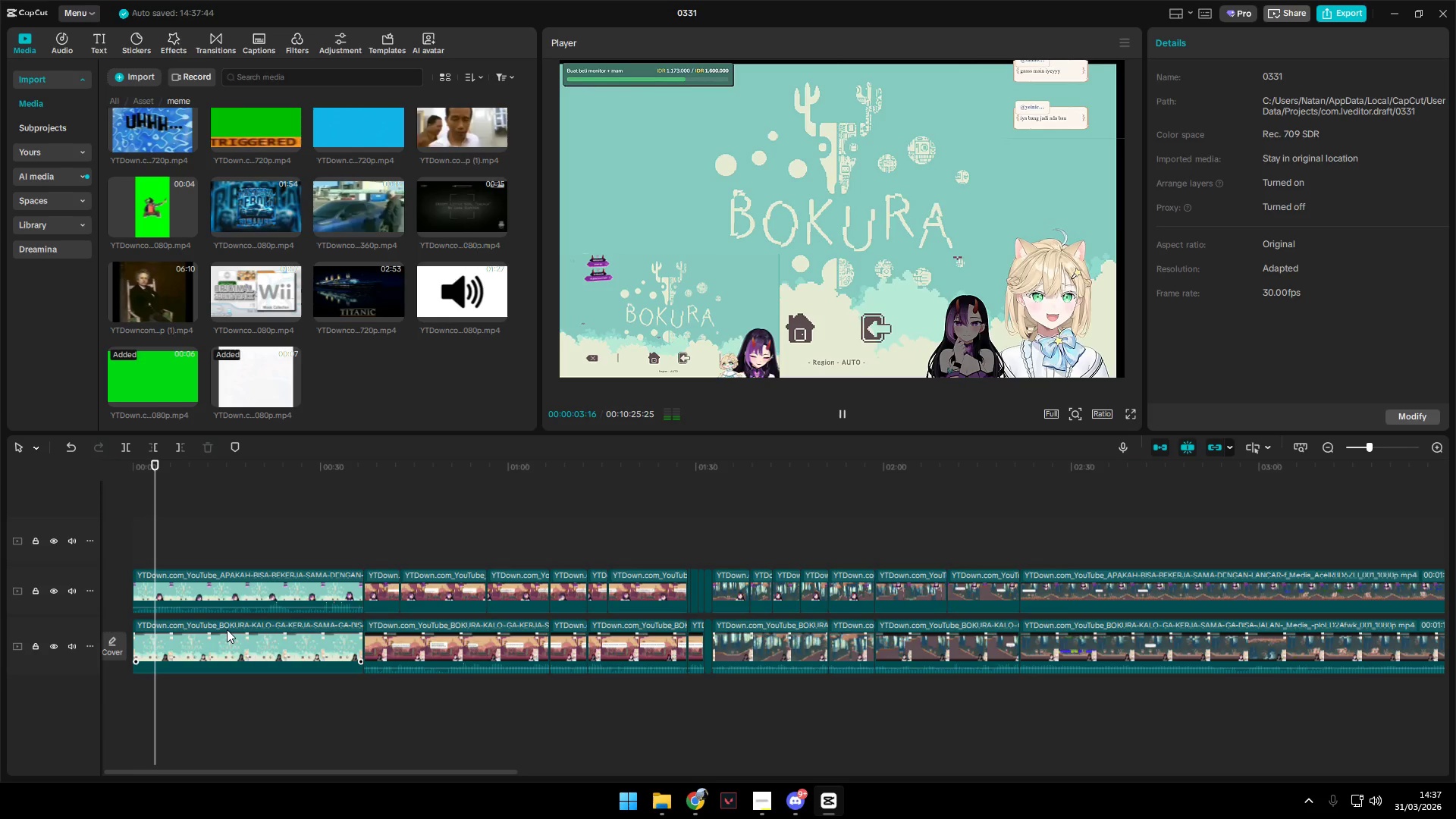 
key(Control+ControlLeft)
 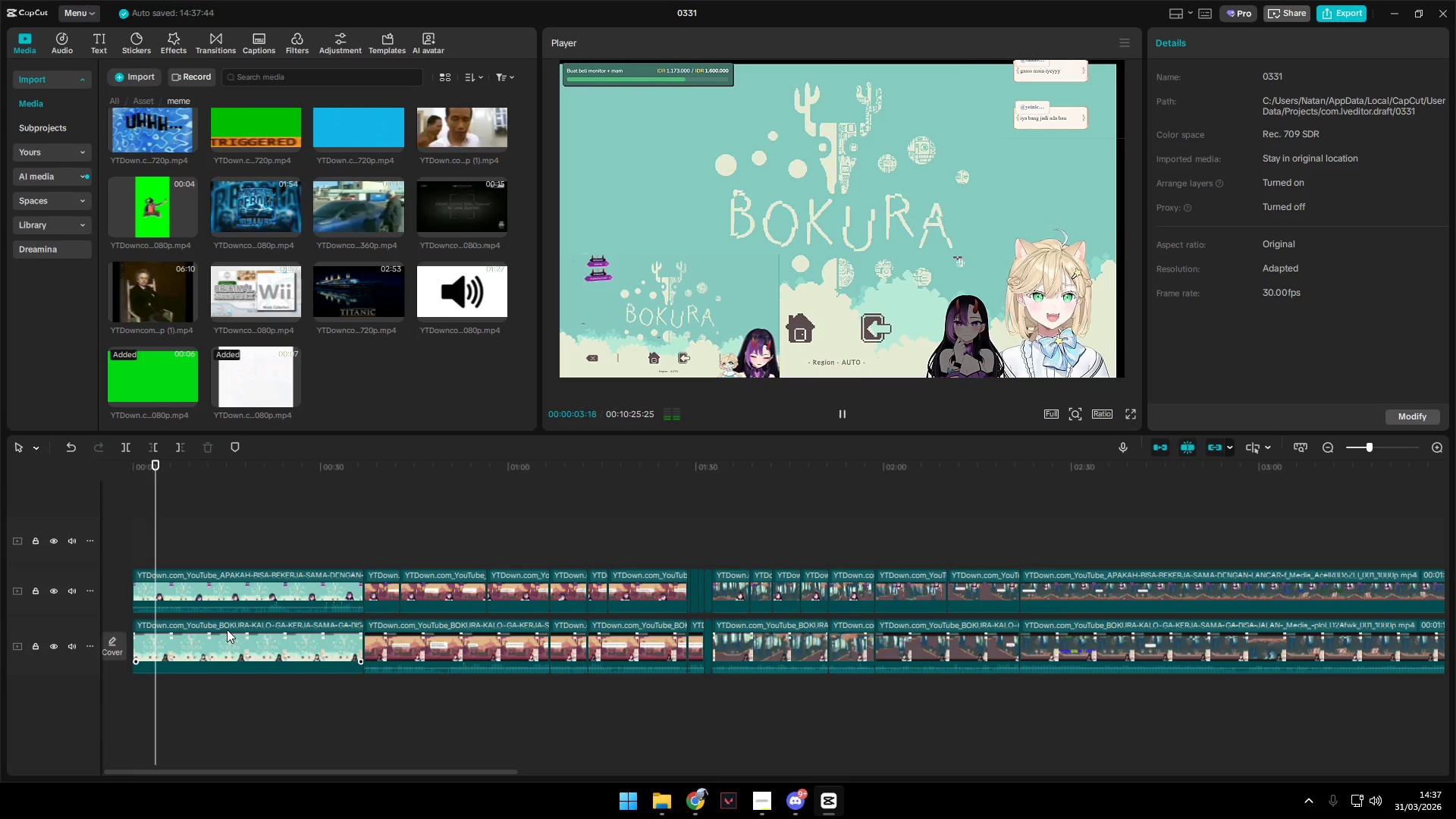 
key(Control+ControlLeft)
 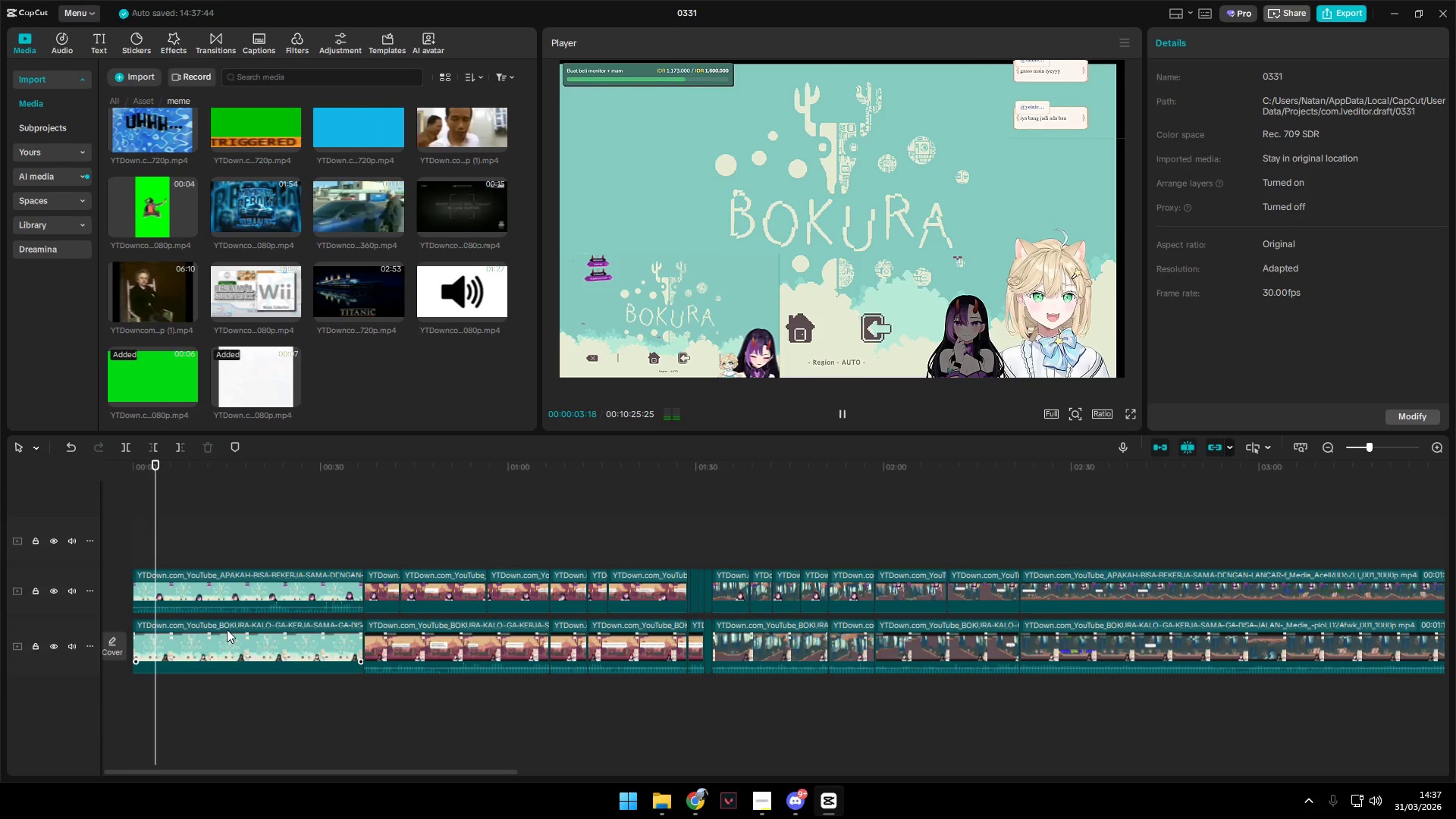 
key(Control+ControlLeft)
 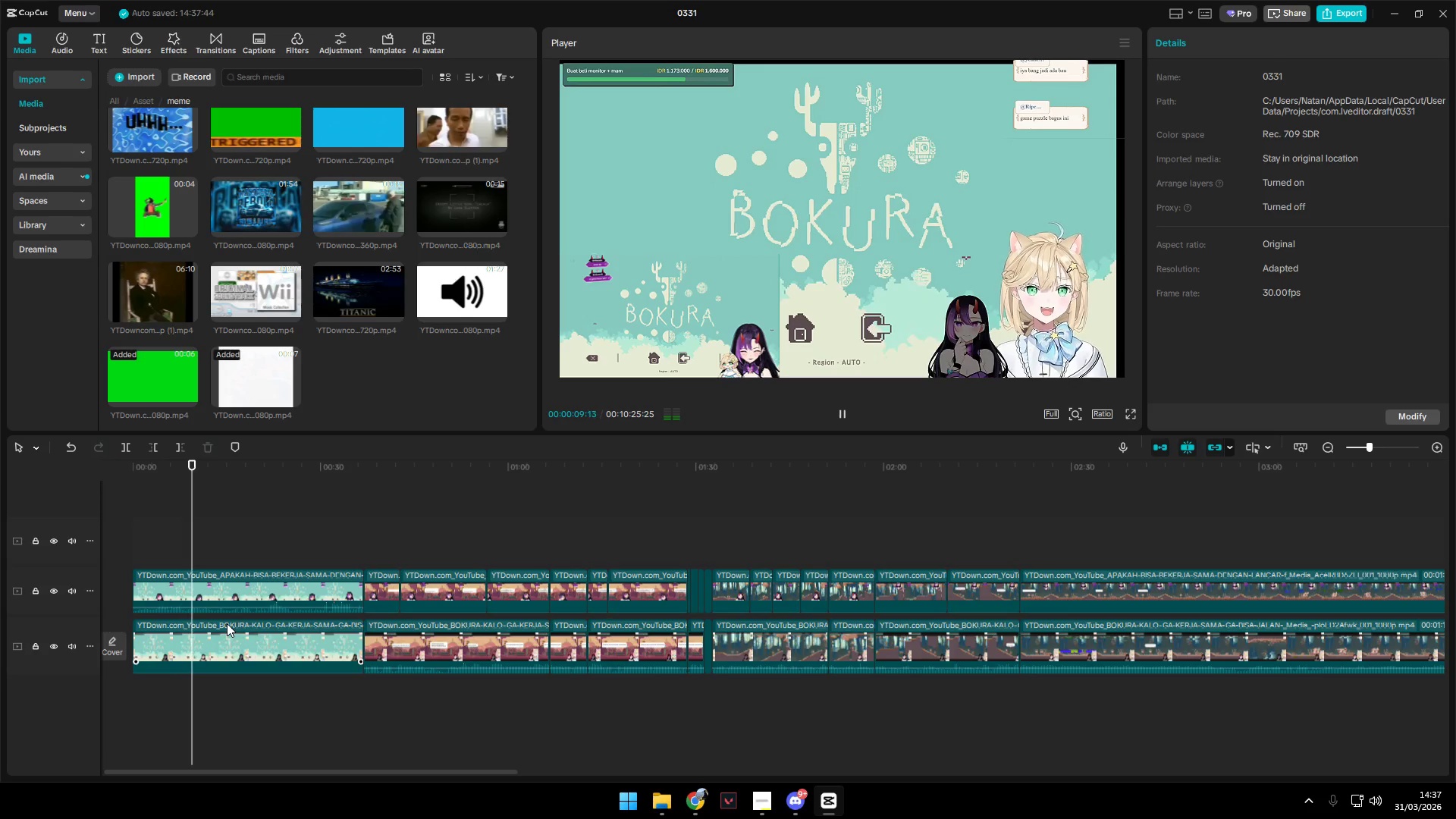 
wait(7.78)
 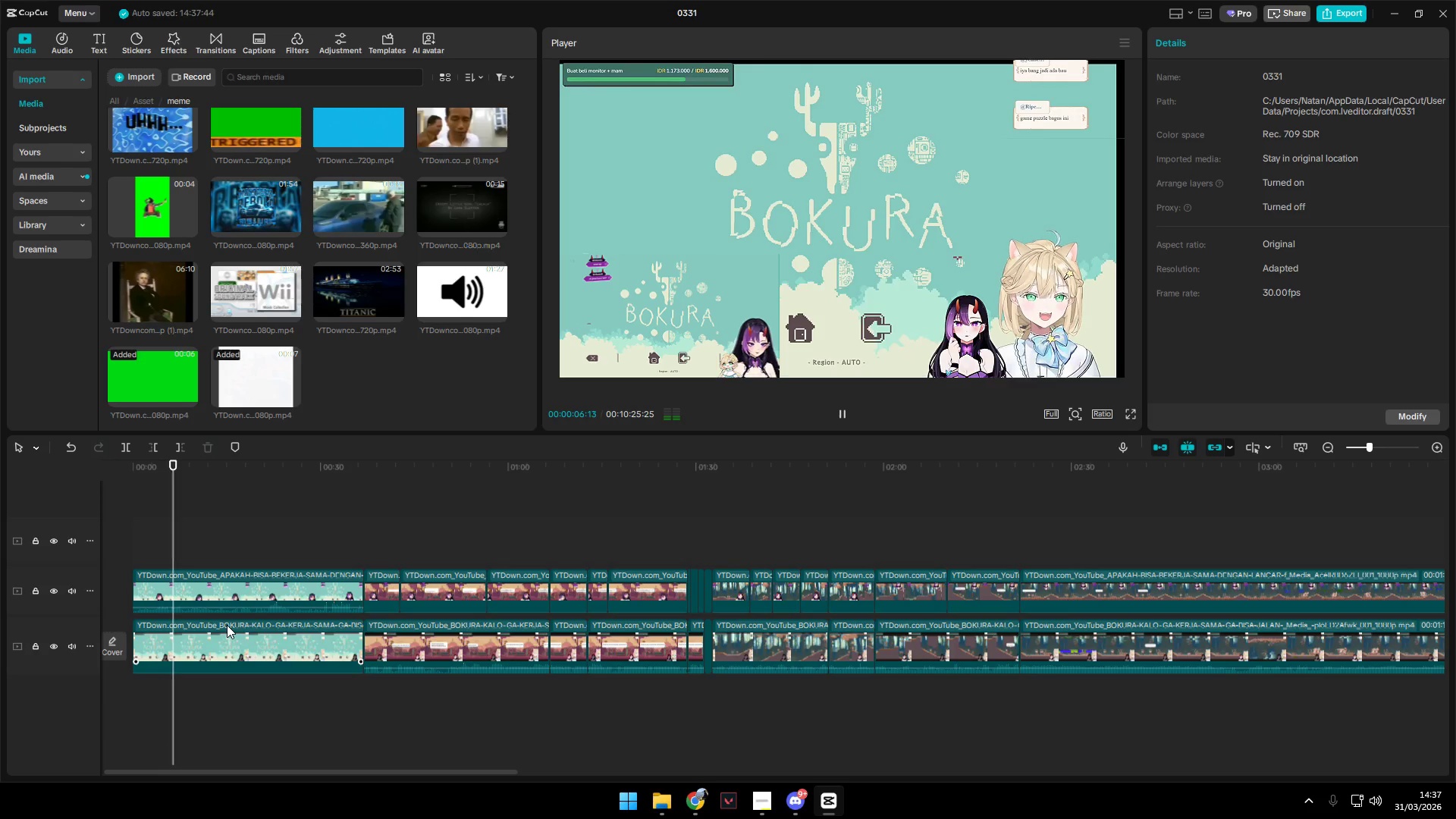 
left_click([280, 579])
 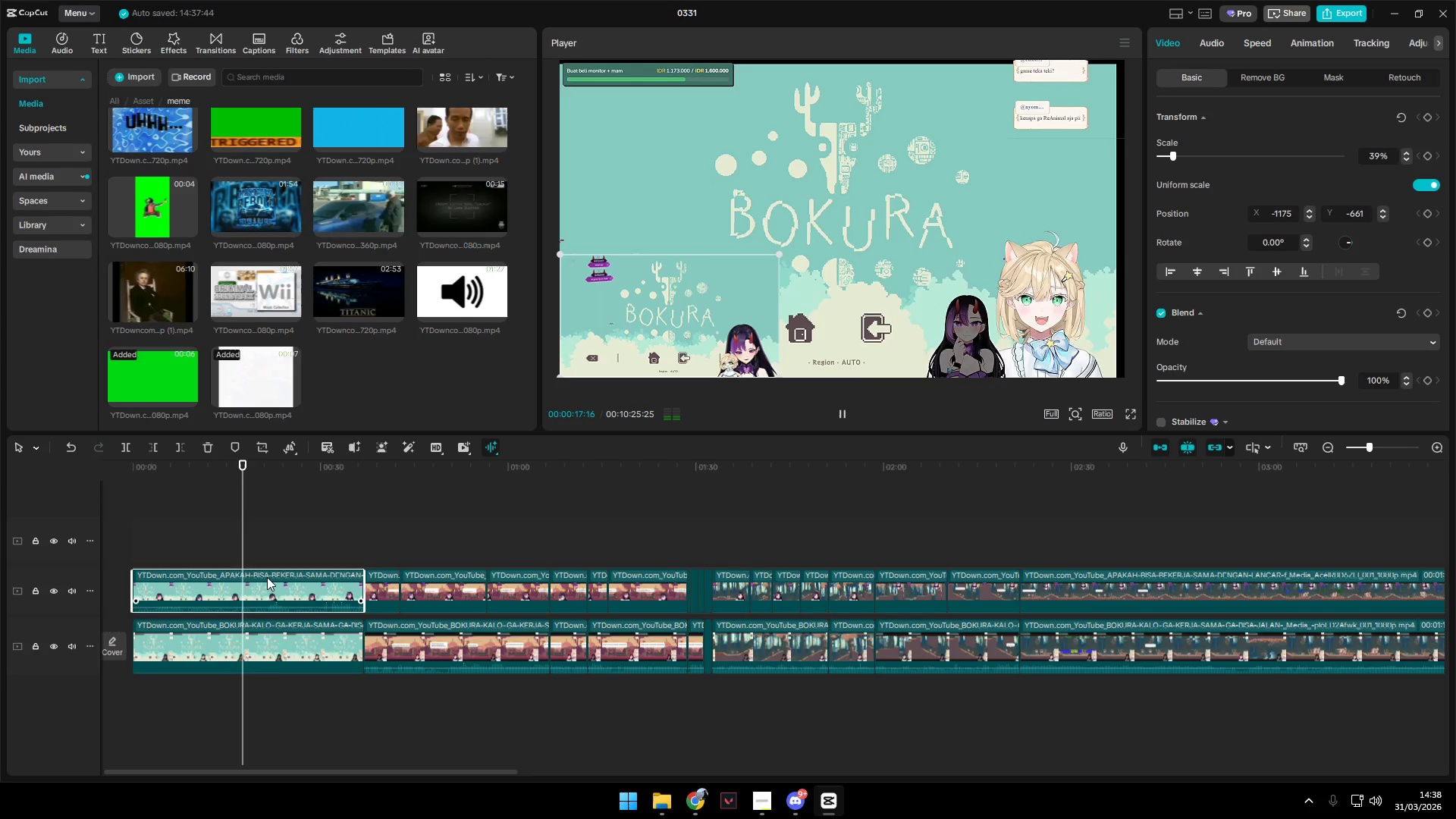 
wait(11.06)
 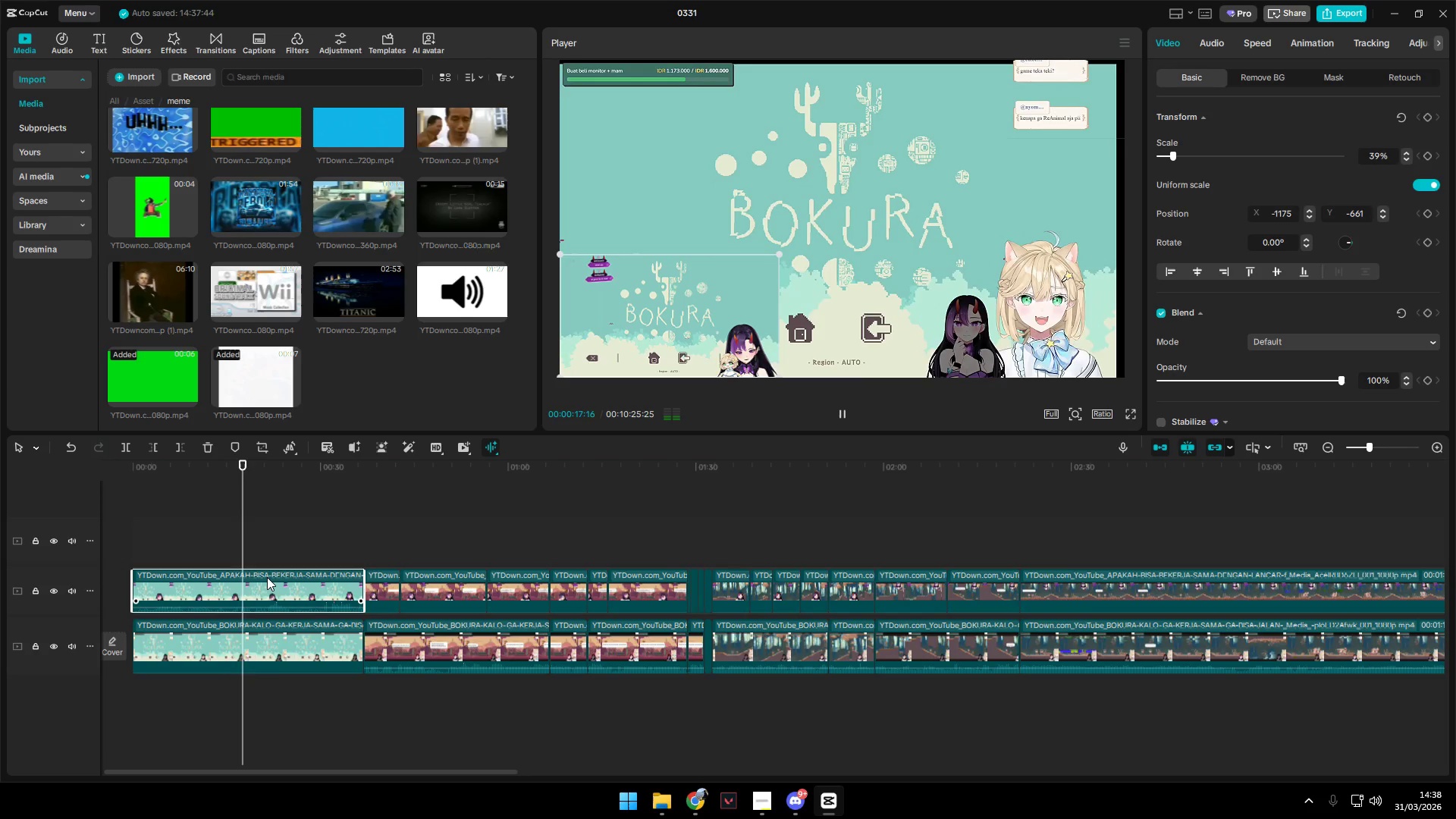 
hold_key(key=A, duration=0.62)
 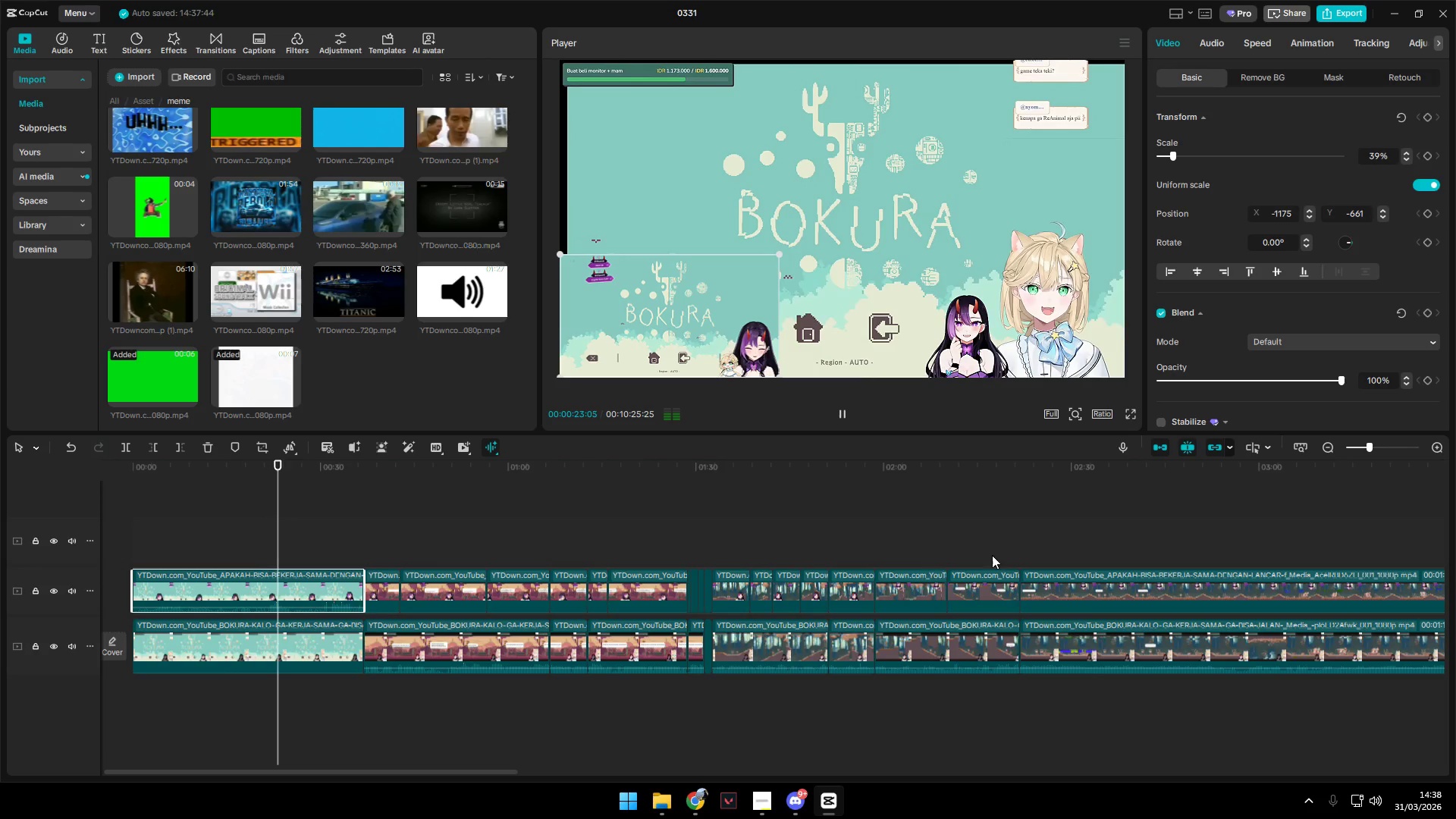 
hold_key(key=A, duration=1.53)
 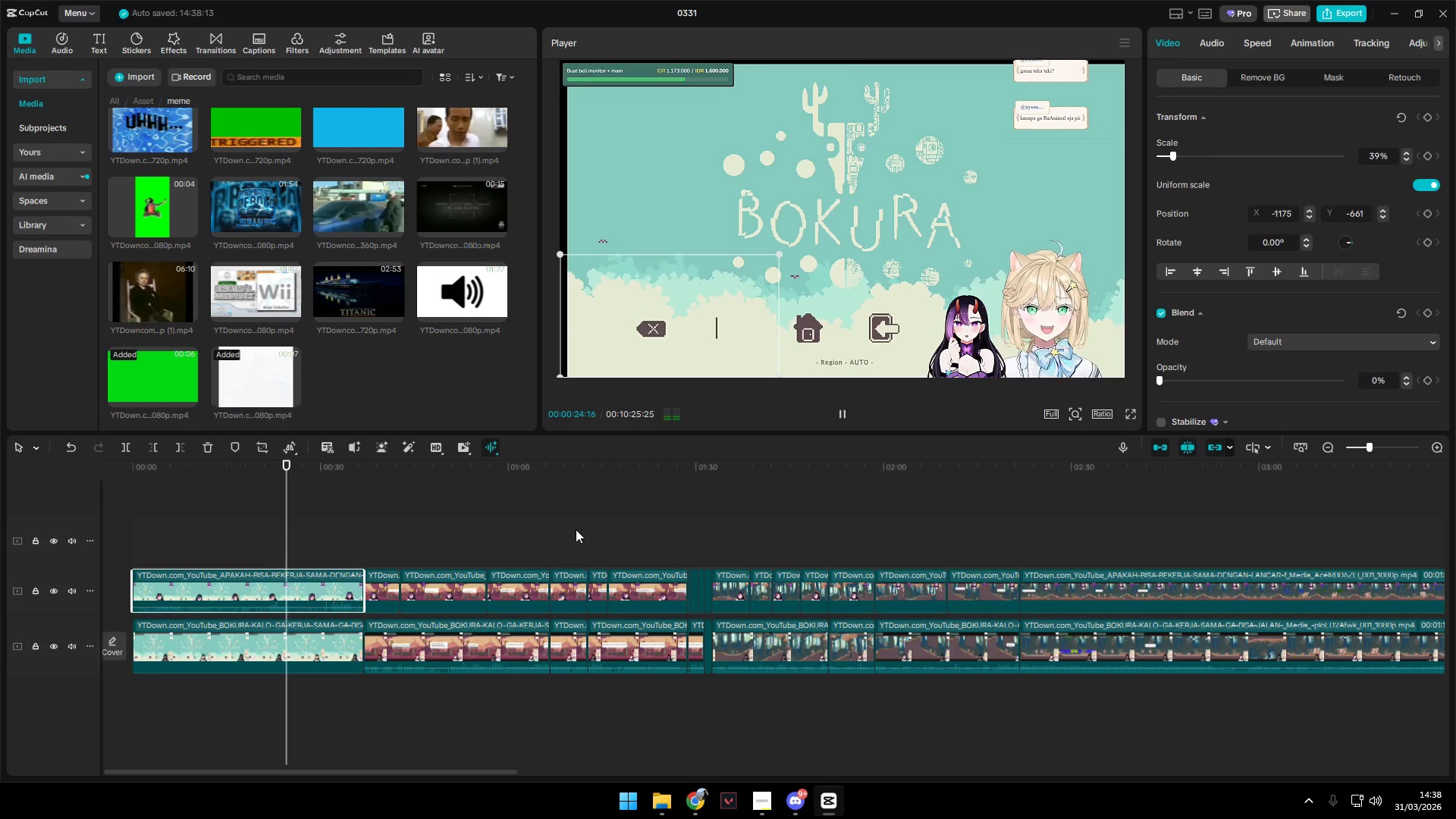 
left_click_drag(start_coordinate=[1171, 376], to_coordinate=[1004, 384])
 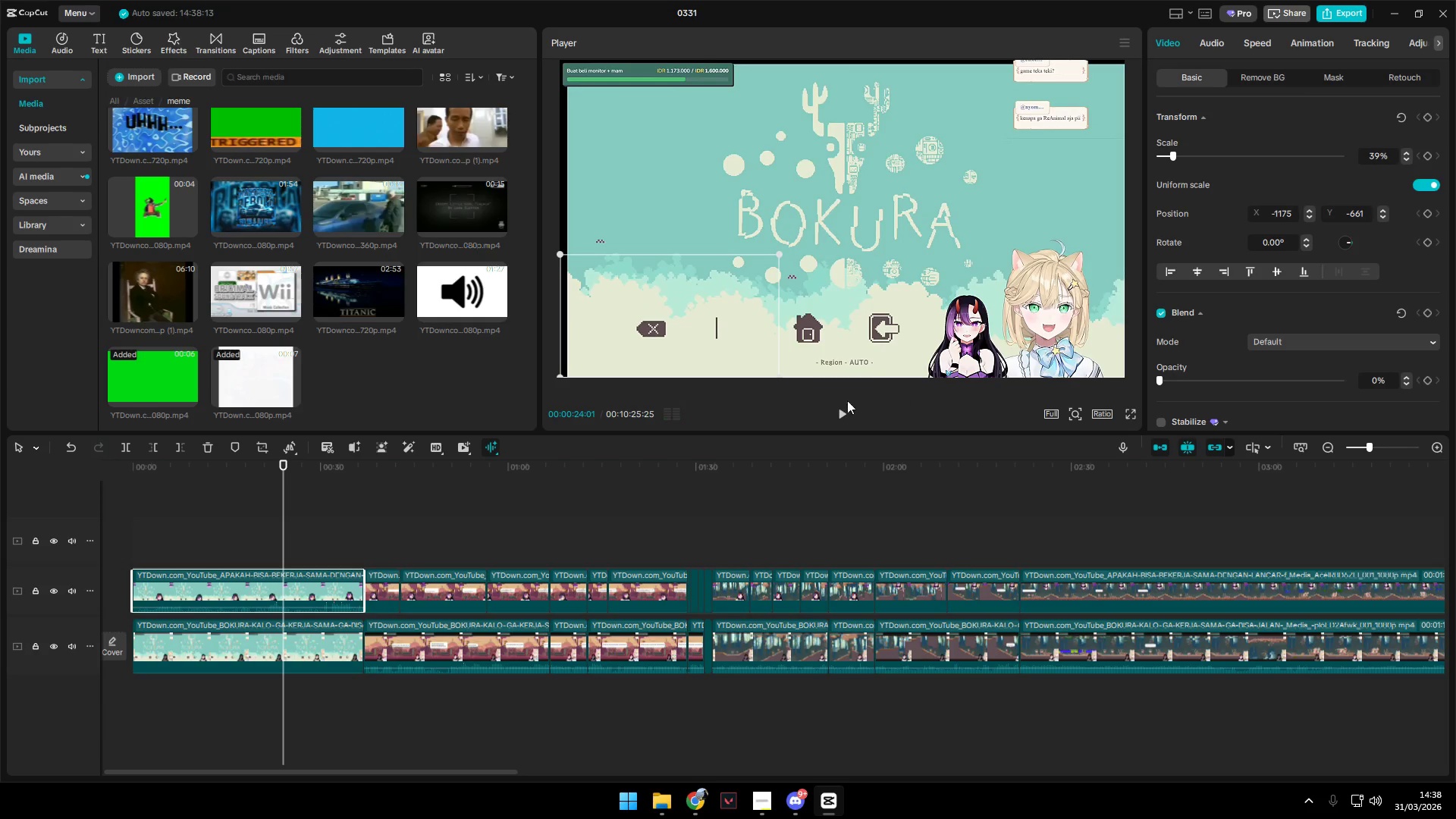 
key(Space)
 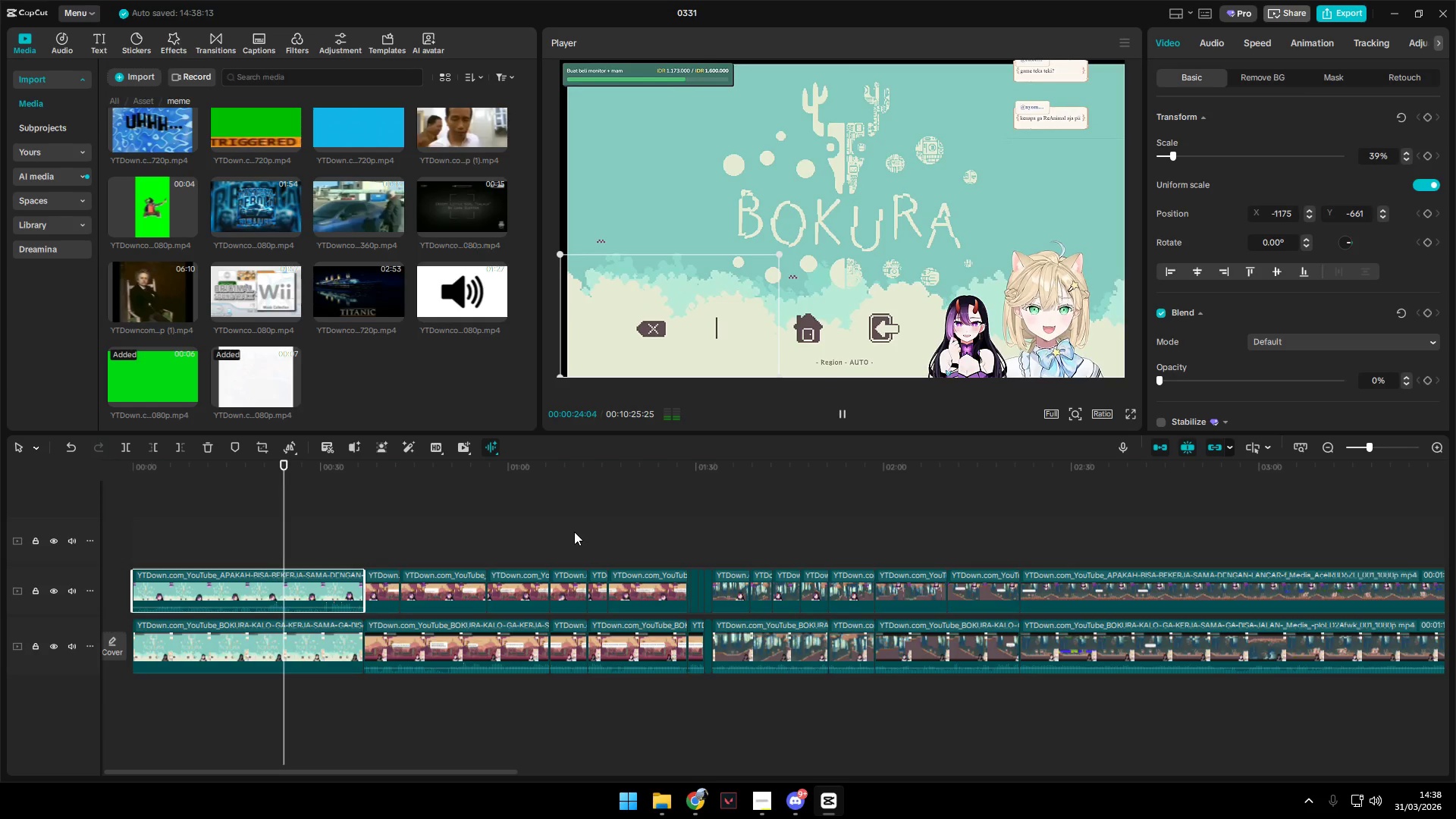 
hold_key(key=A, duration=1.5)
 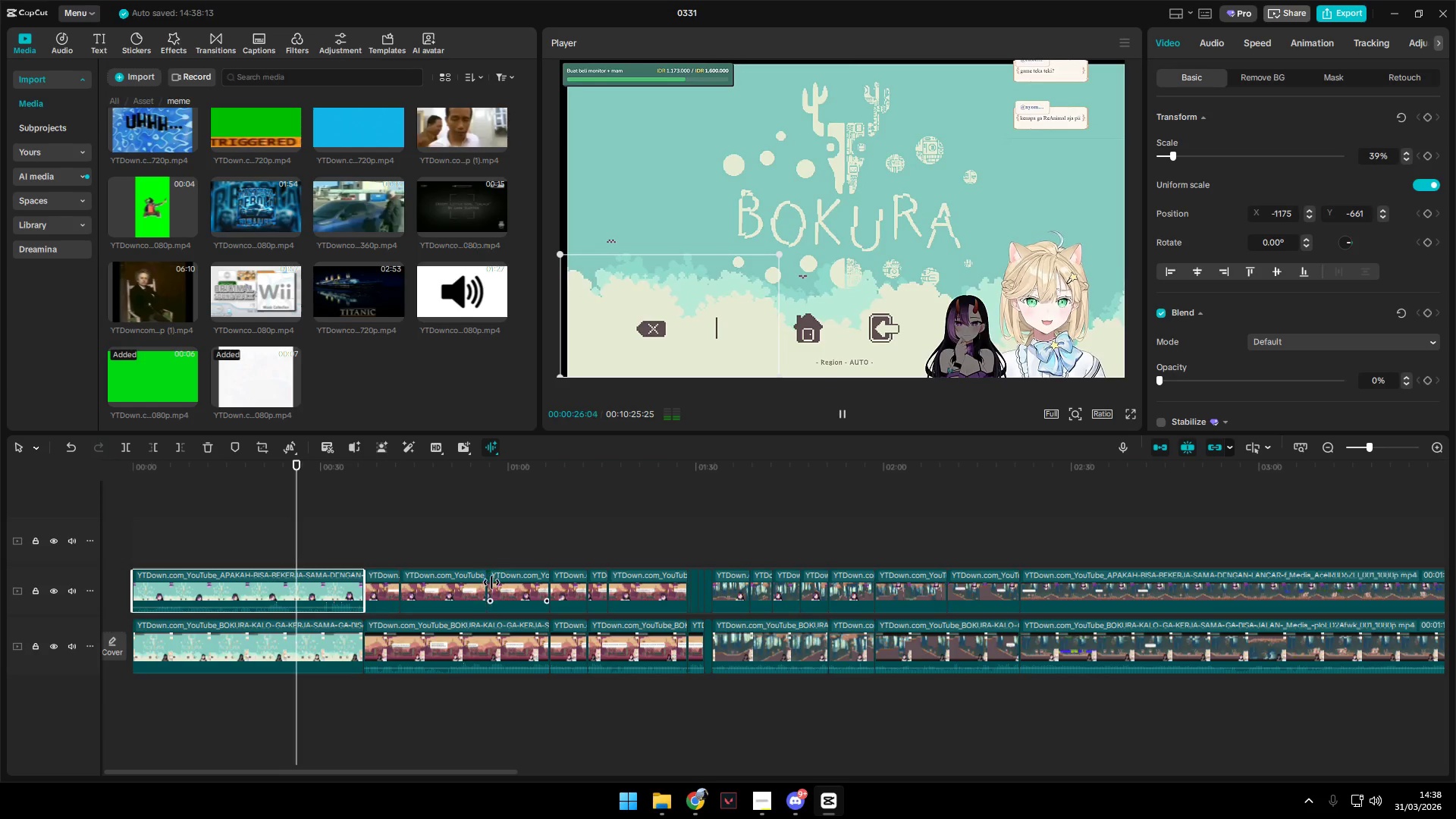 
hold_key(key=A, duration=1.5)
 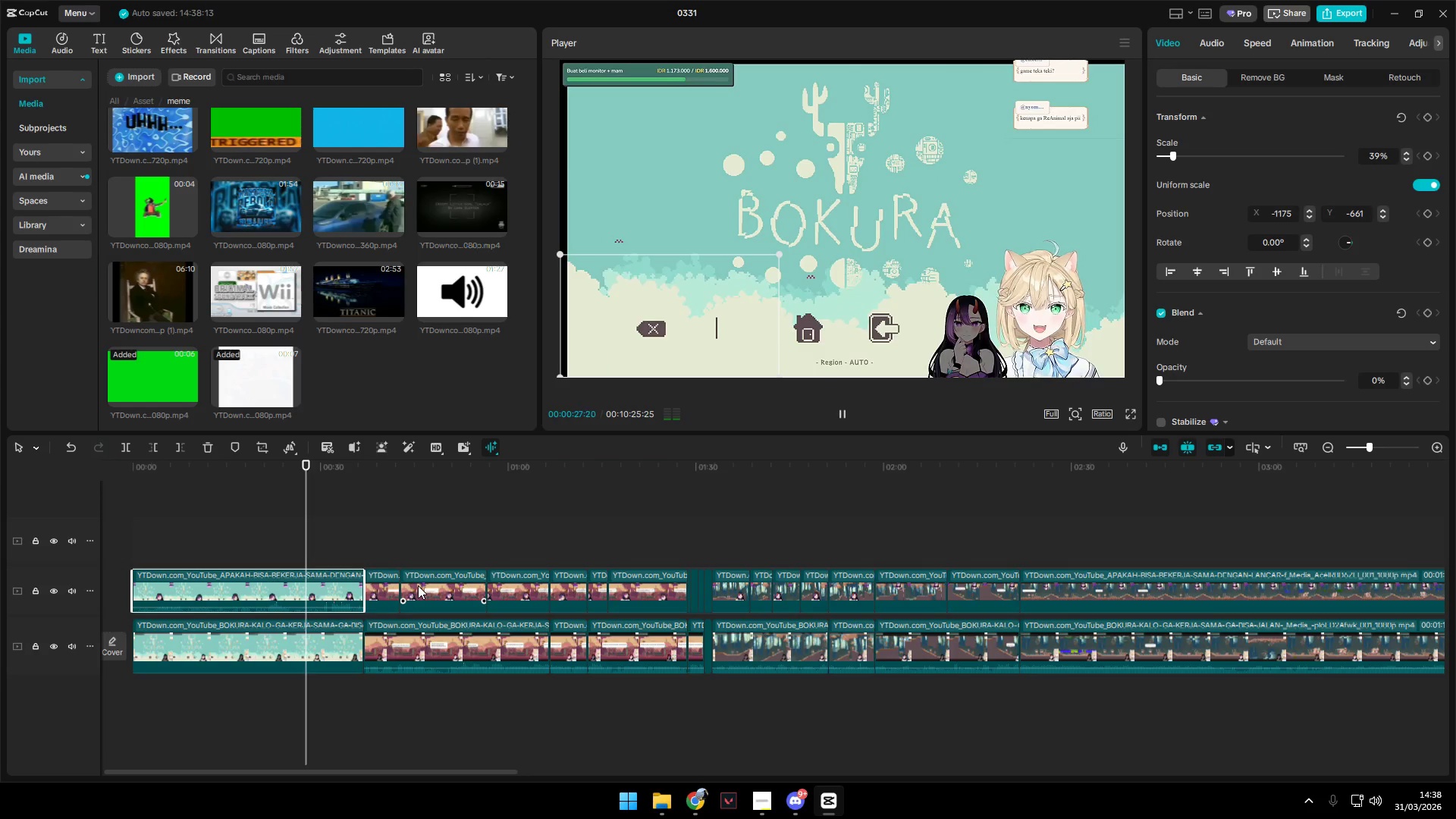 
hold_key(key=A, duration=1.52)
 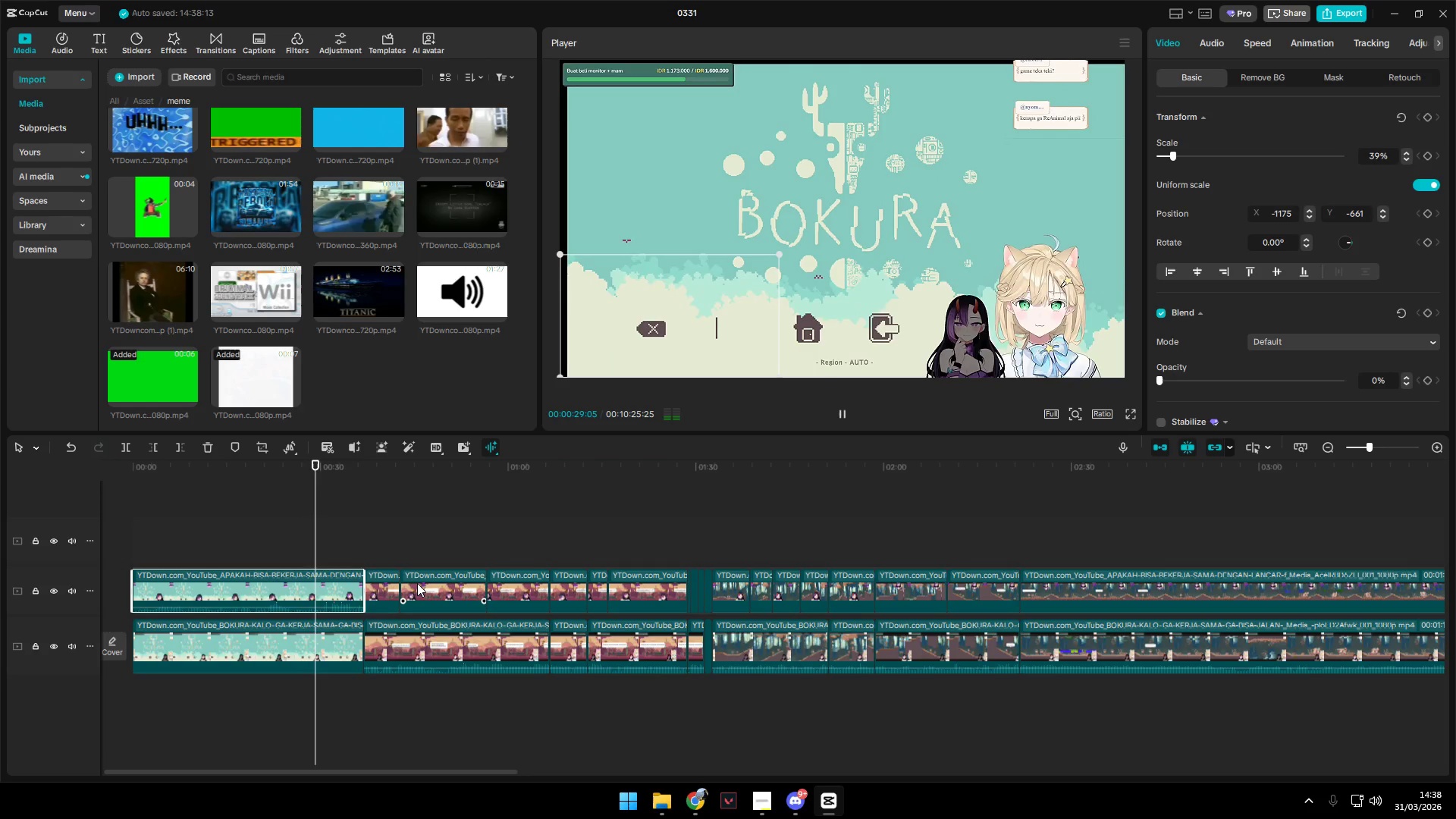 
hold_key(key=A, duration=1.5)
 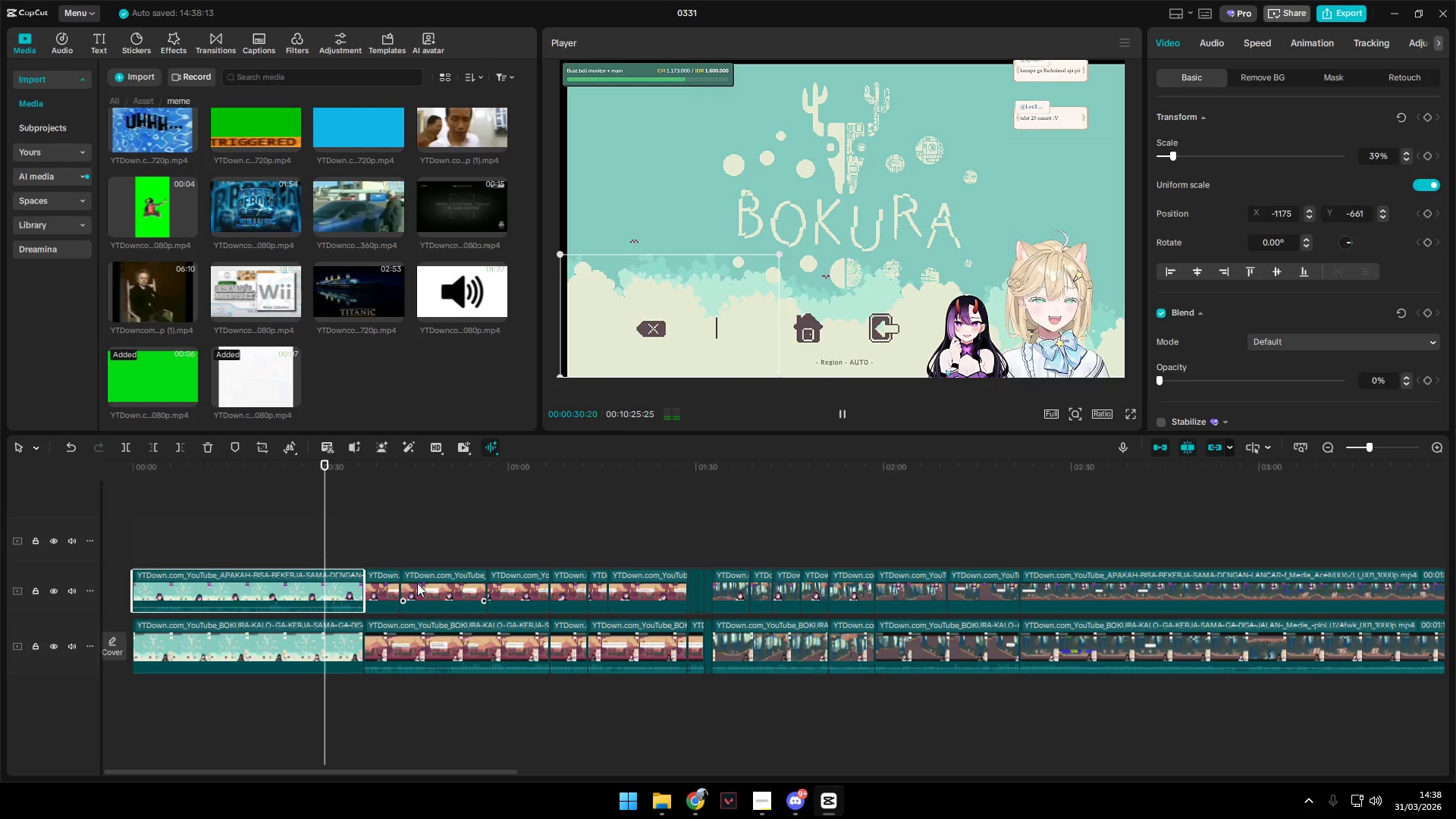 
hold_key(key=A, duration=1.25)
 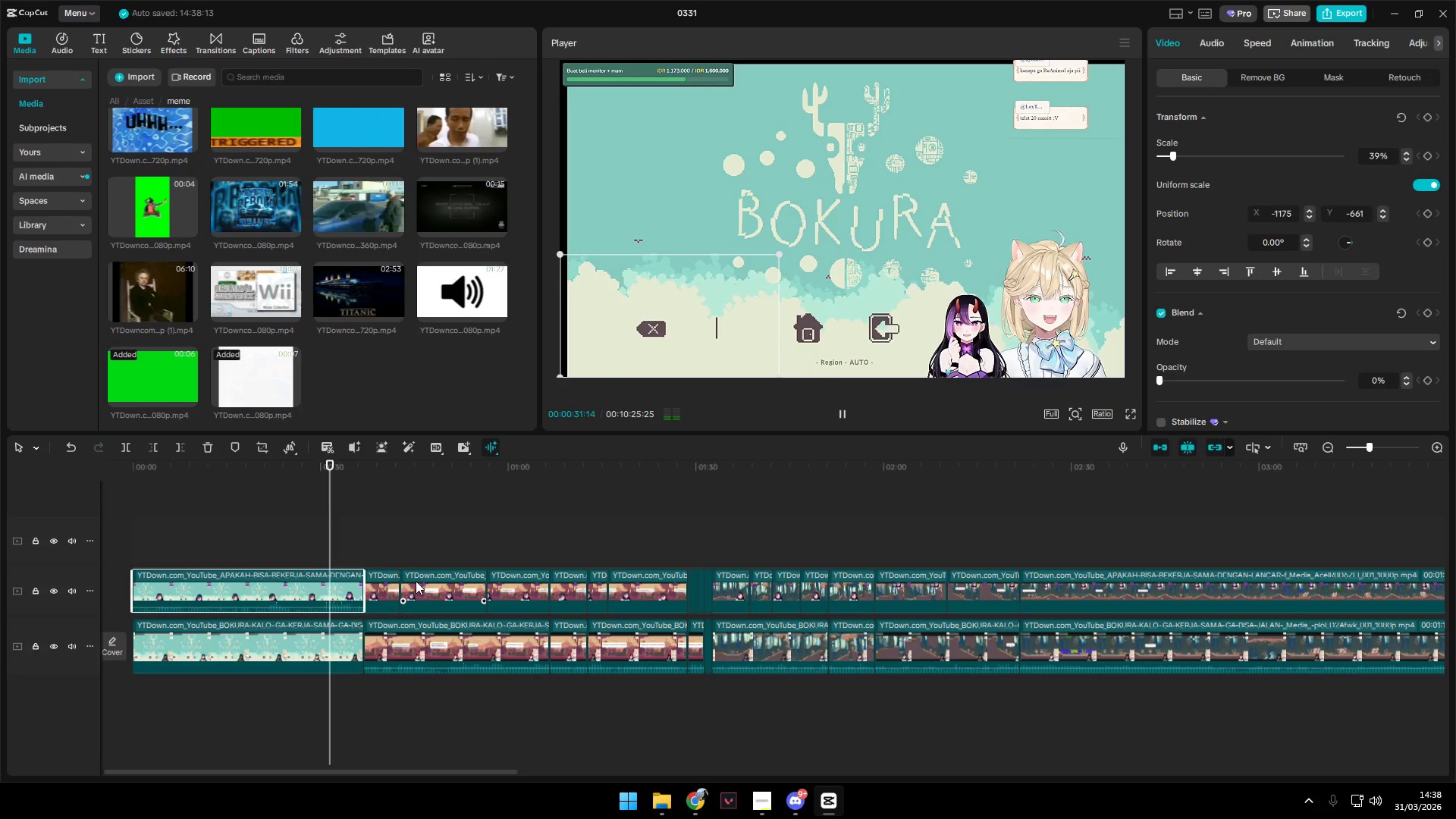 
hold_key(key=A, duration=1.5)
 